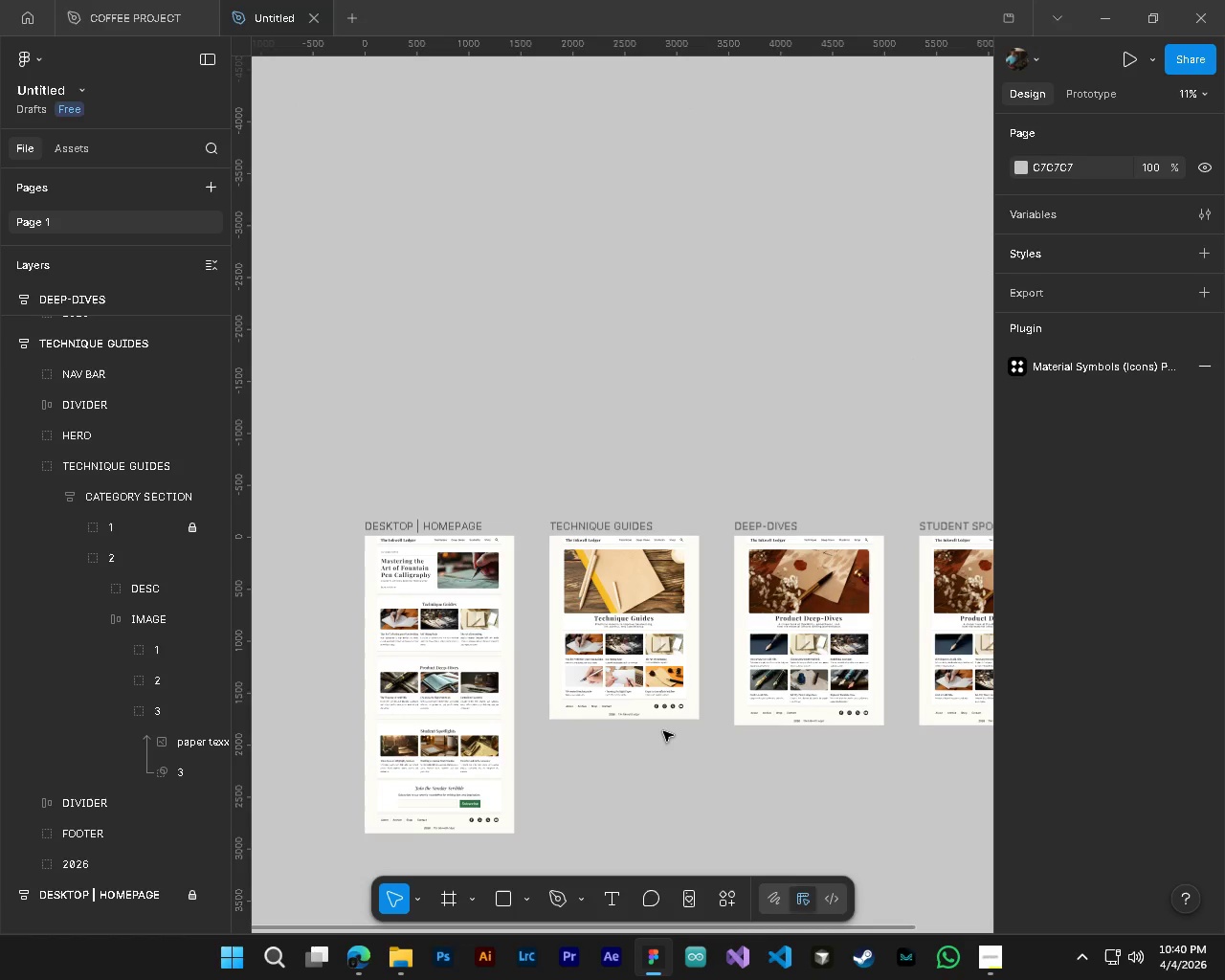 
wait(7.76)
 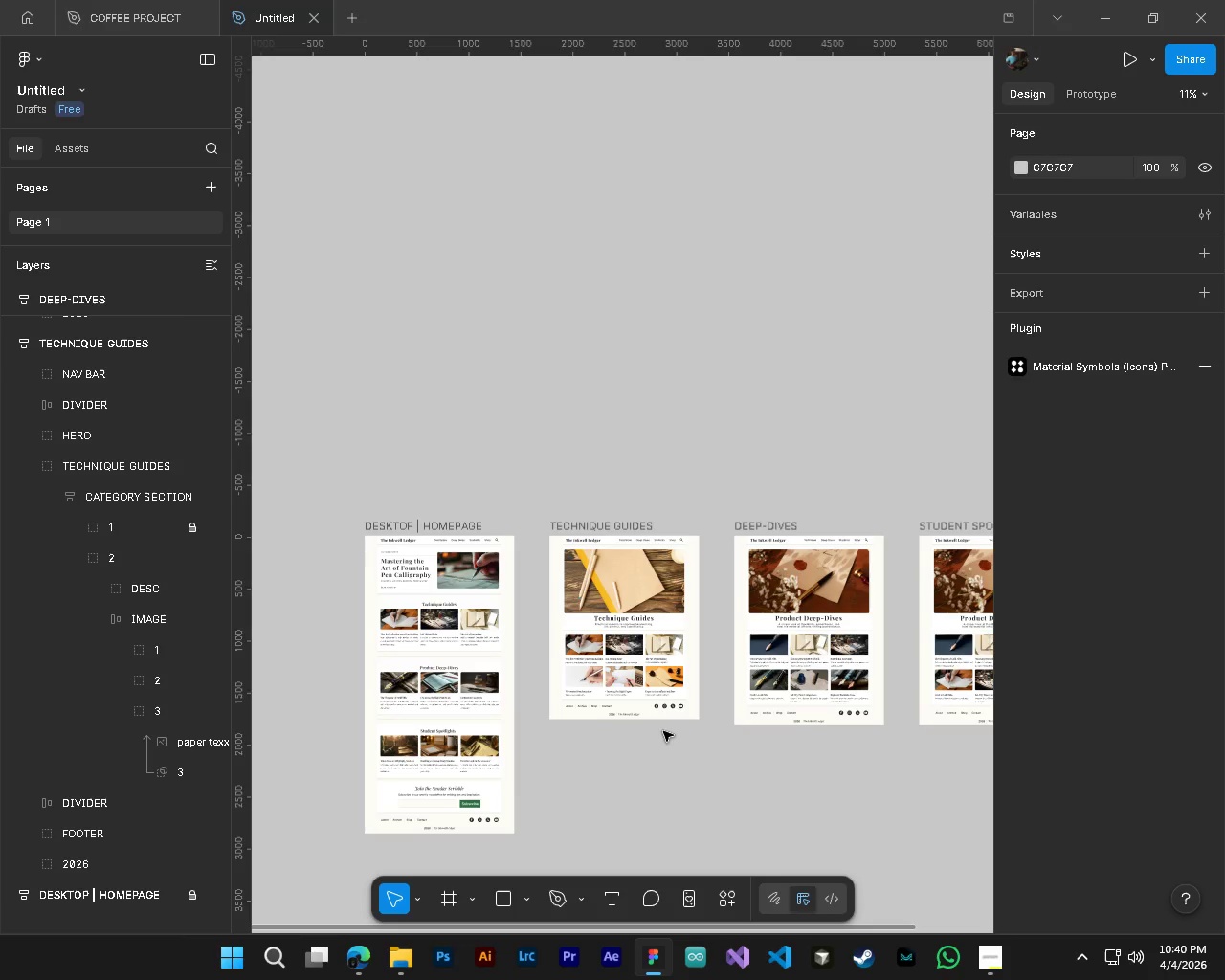 
scroll: coordinate [57, 829], scroll_direction: down, amount: 2.0
 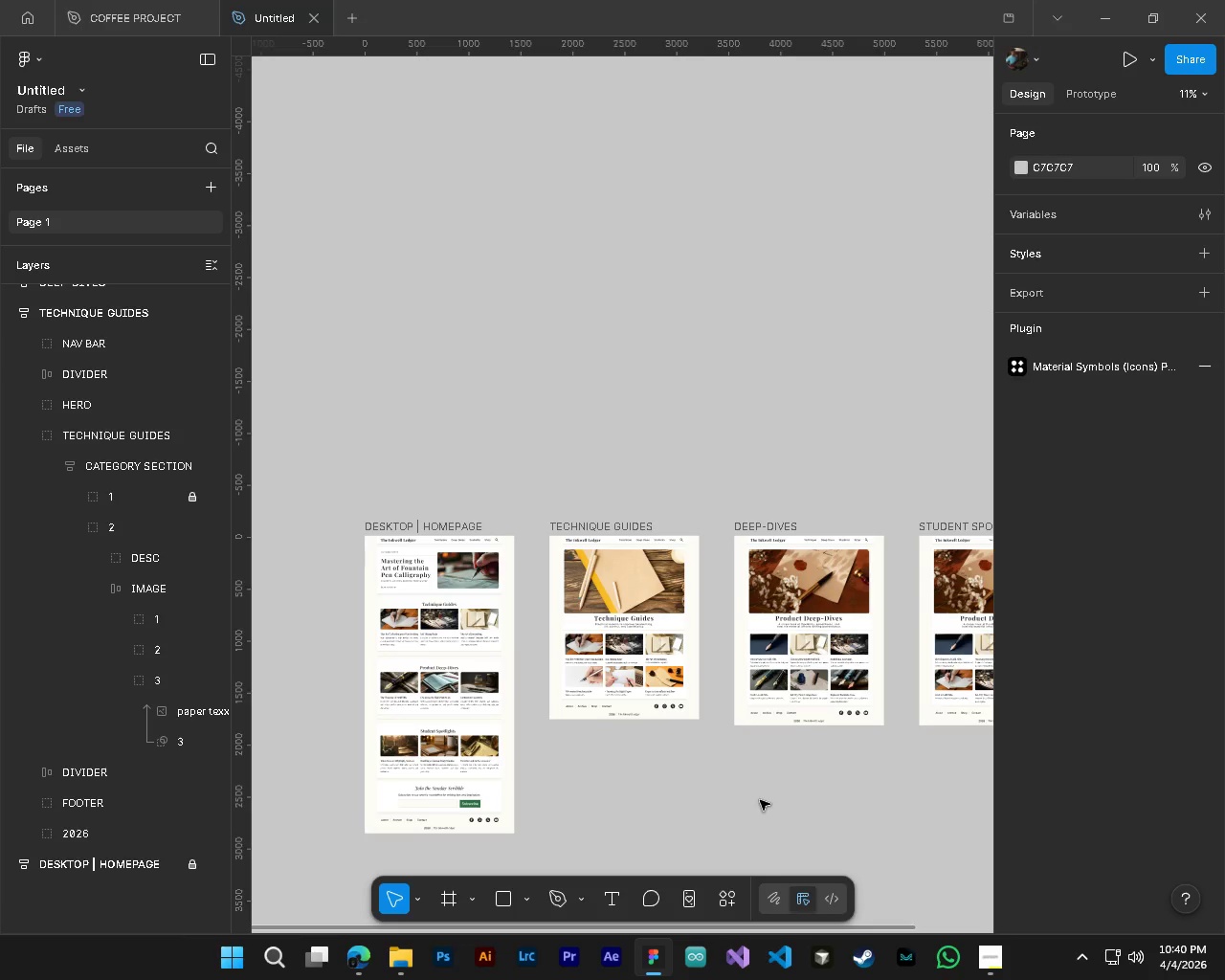 
wait(7.3)
 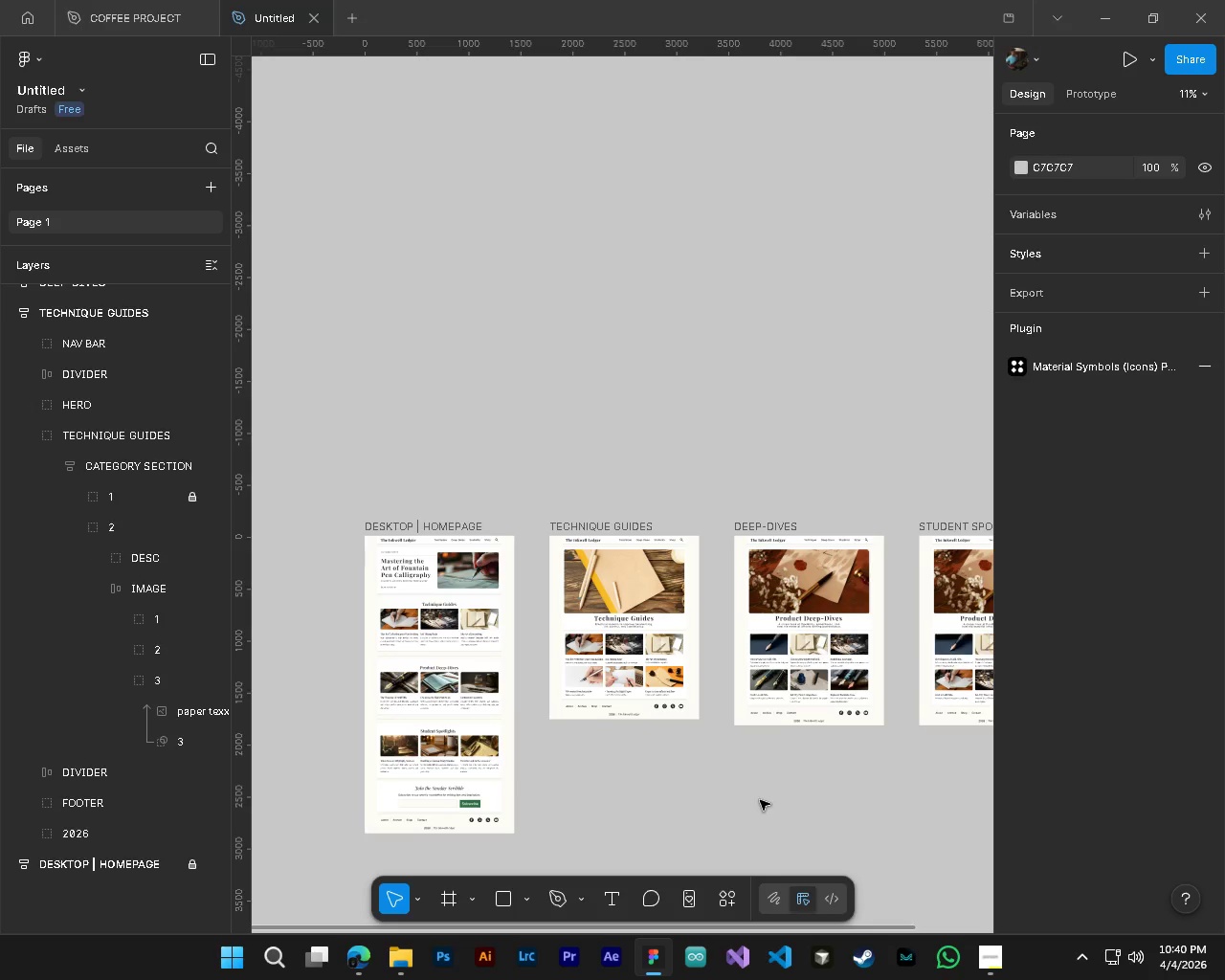 
hold_key(key=ControlLeft, duration=0.39)
hold_key(key=AltLeft, duration=0.34)
hold_key(key=ShiftLeft, duration=0.36)
scroll: coordinate [763, 750], scroll_direction: down, amount: 6.0
 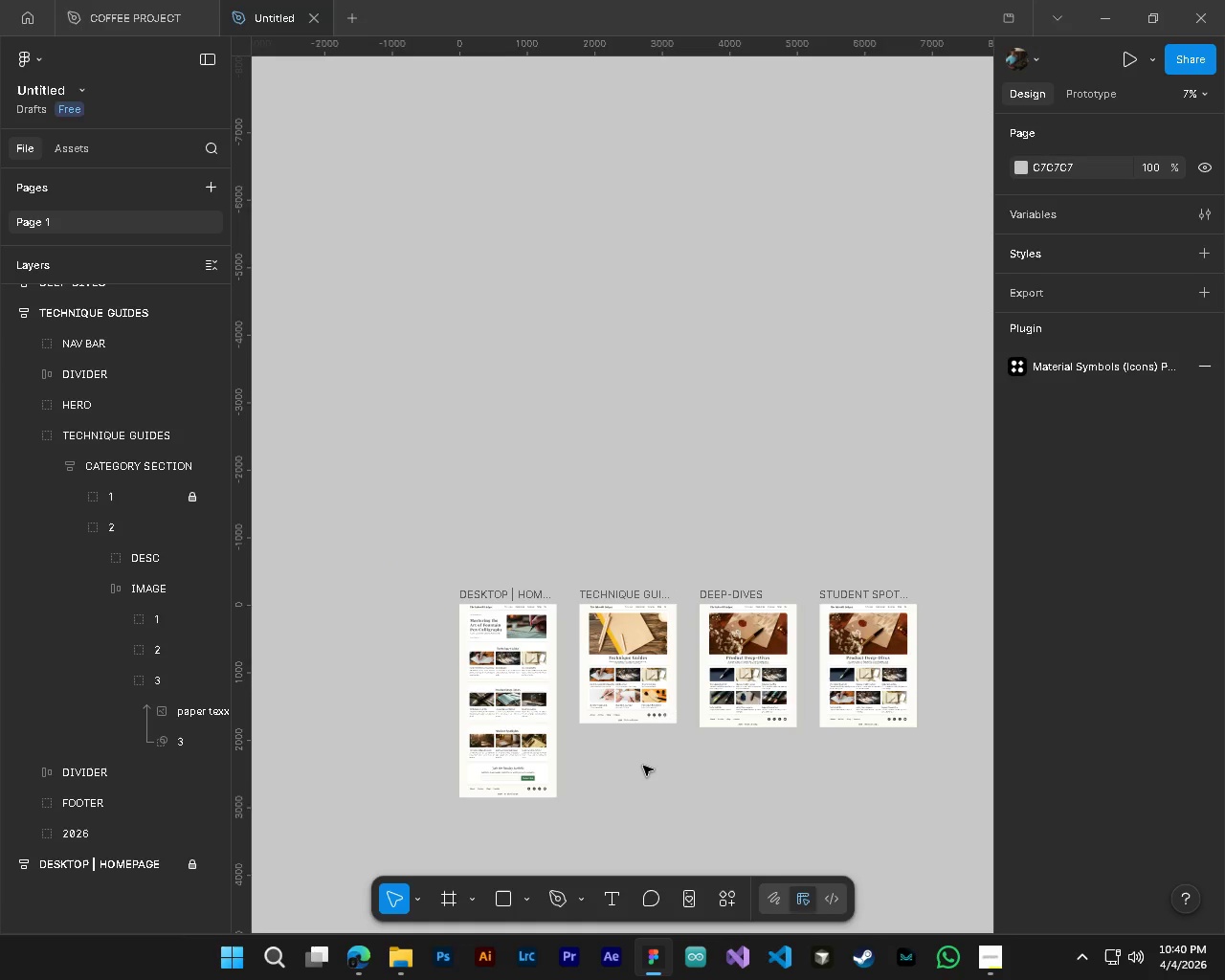 
hold_key(key=ShiftLeft, duration=0.53)
 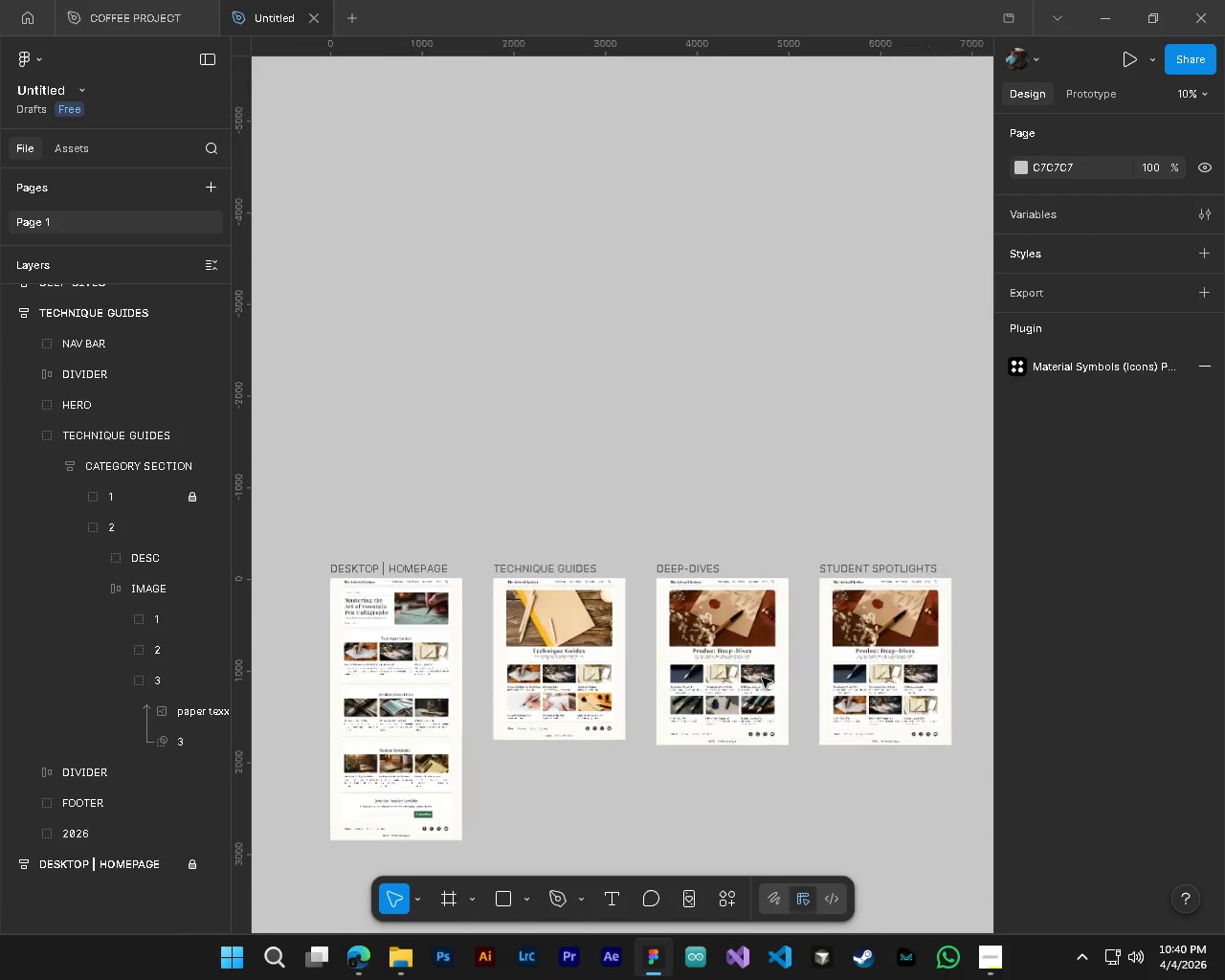 
hold_key(key=AltLeft, duration=0.67)
 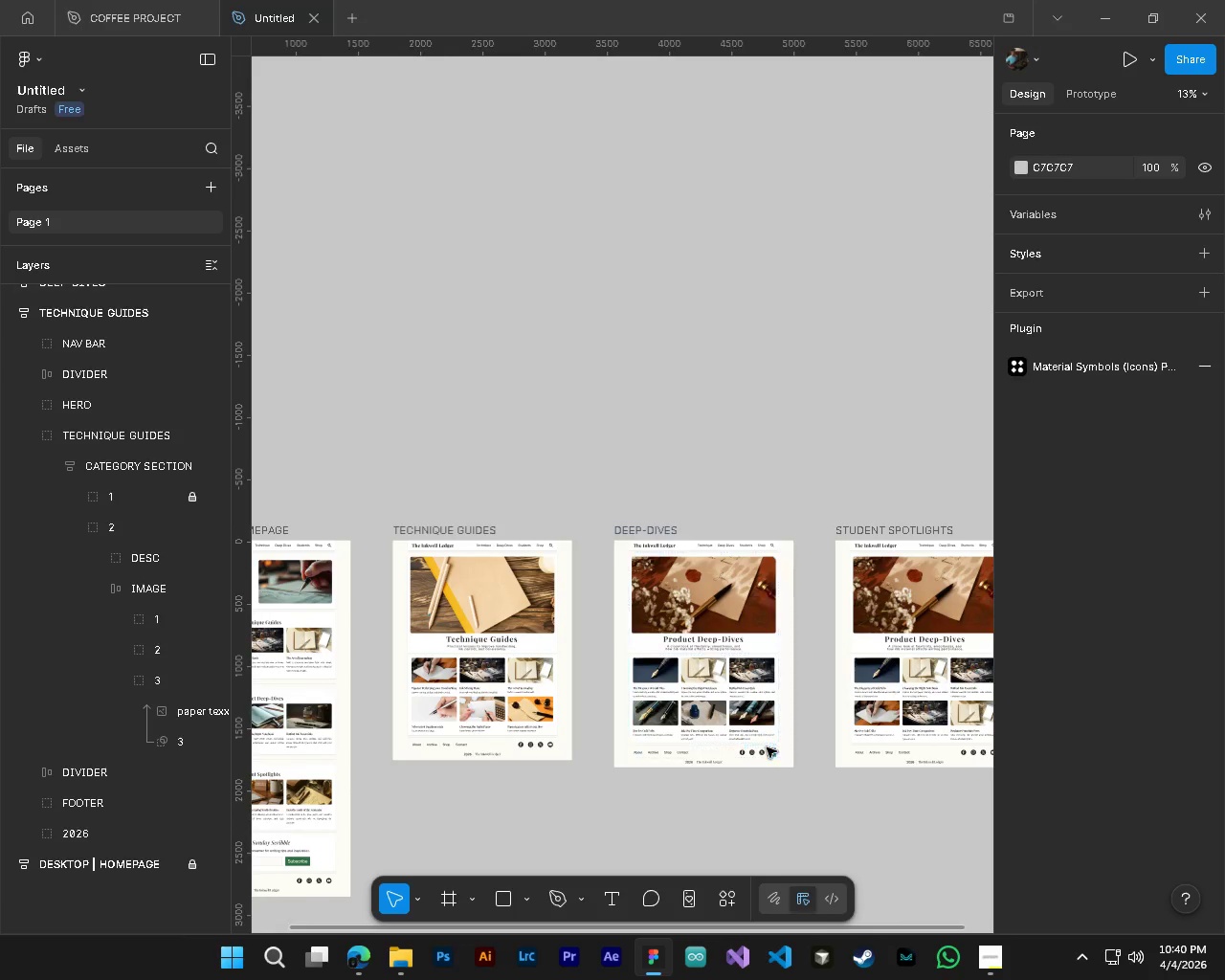 
scroll: coordinate [643, 766], scroll_direction: down, amount: 2.0
 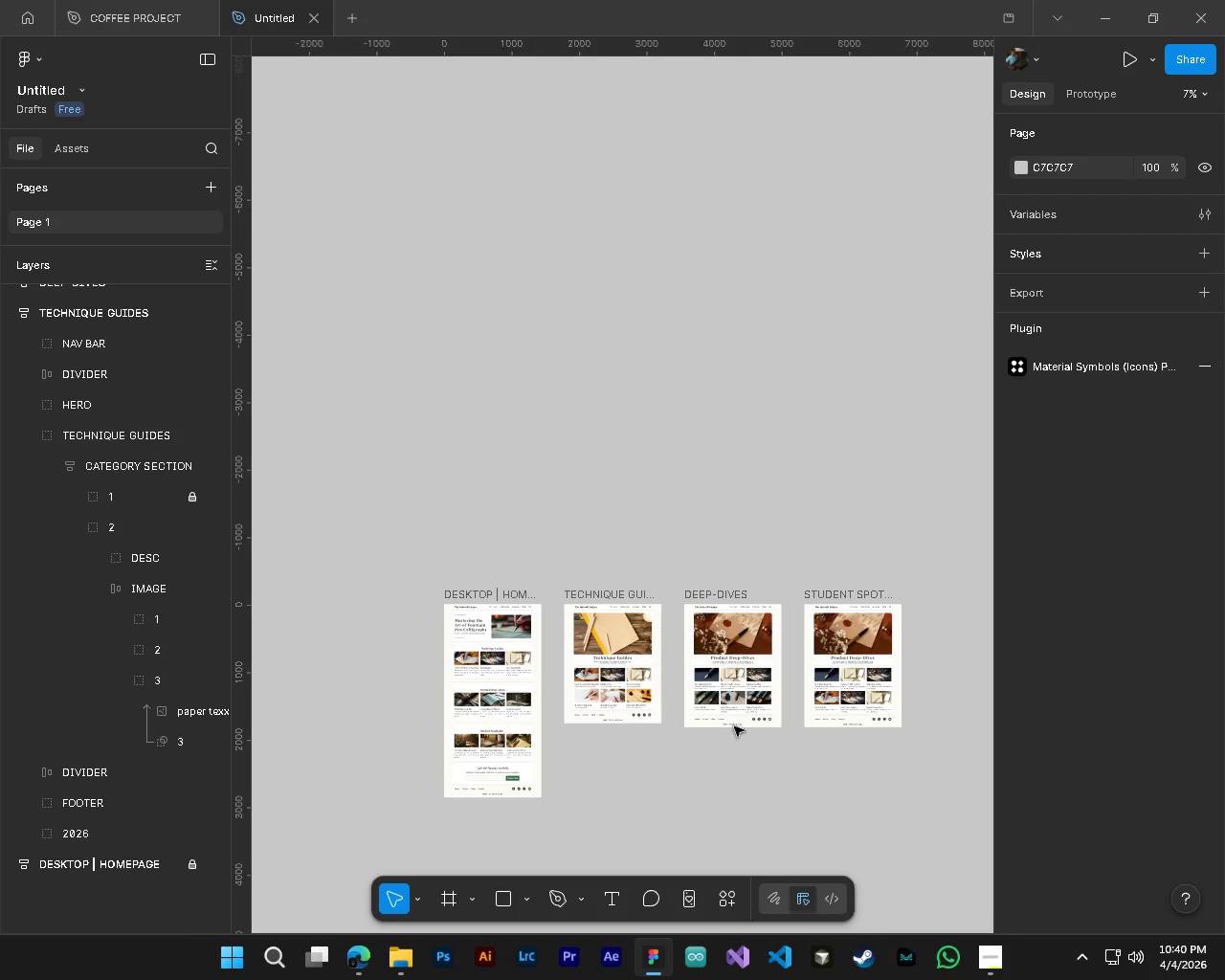 
key(Control+S)
 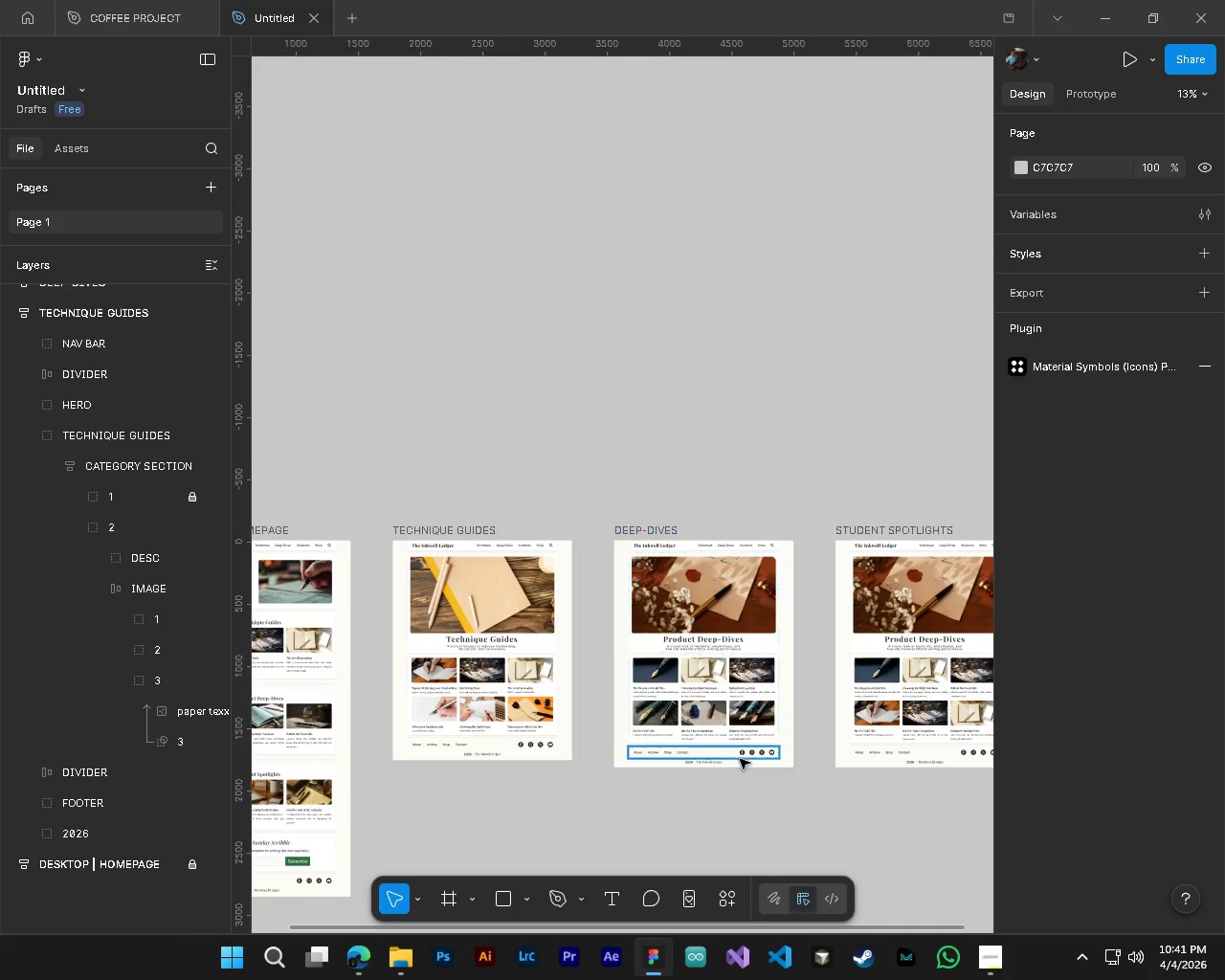 
scroll: coordinate [772, 682], scroll_direction: up, amount: 6.0
 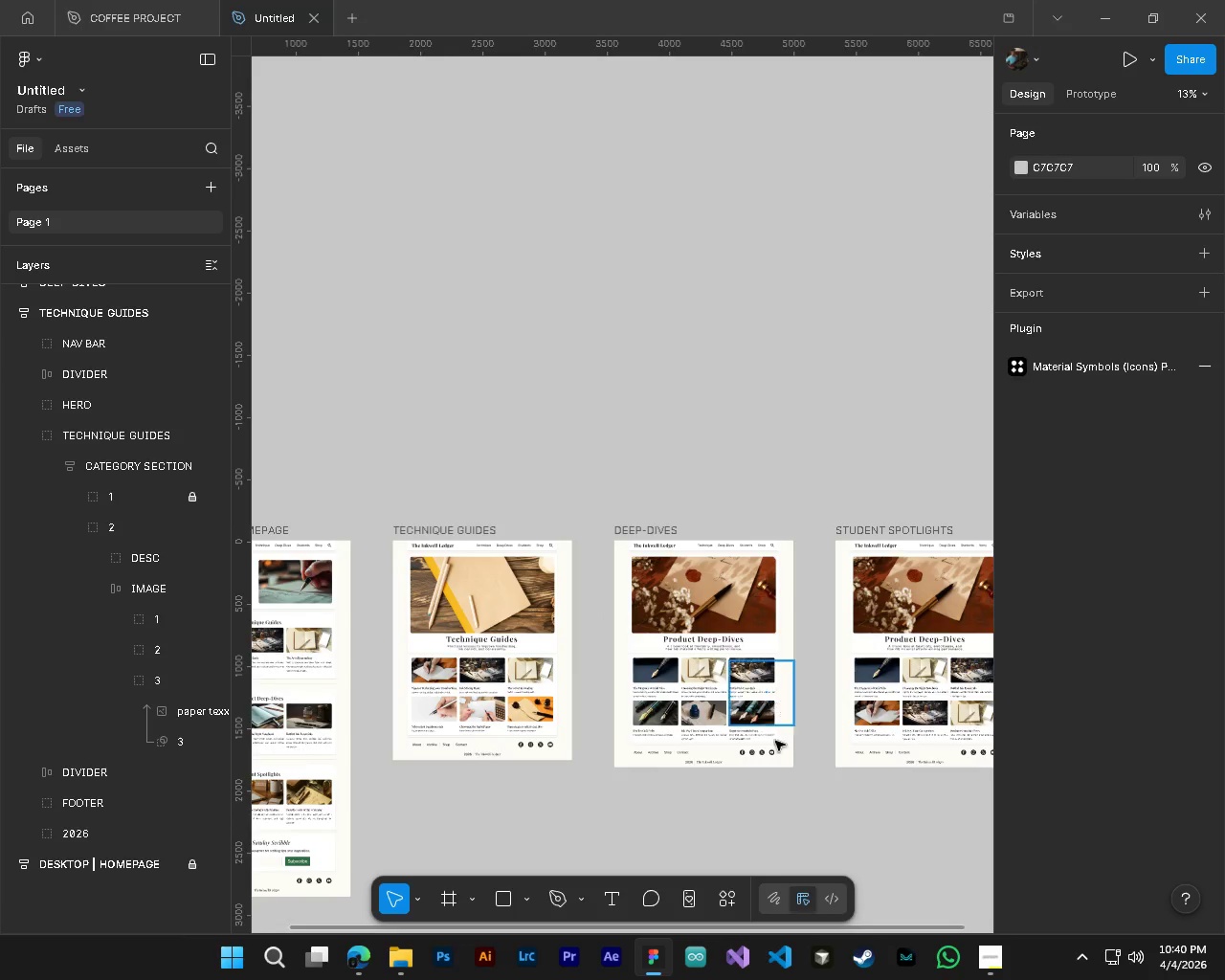 
hold_key(key=ControlLeft, duration=0.47)
hold_key(key=AltLeft, duration=0.45)
hold_key(key=ShiftLeft, duration=1.16)
scroll: coordinate [796, 748], scroll_direction: up, amount: 1.0
 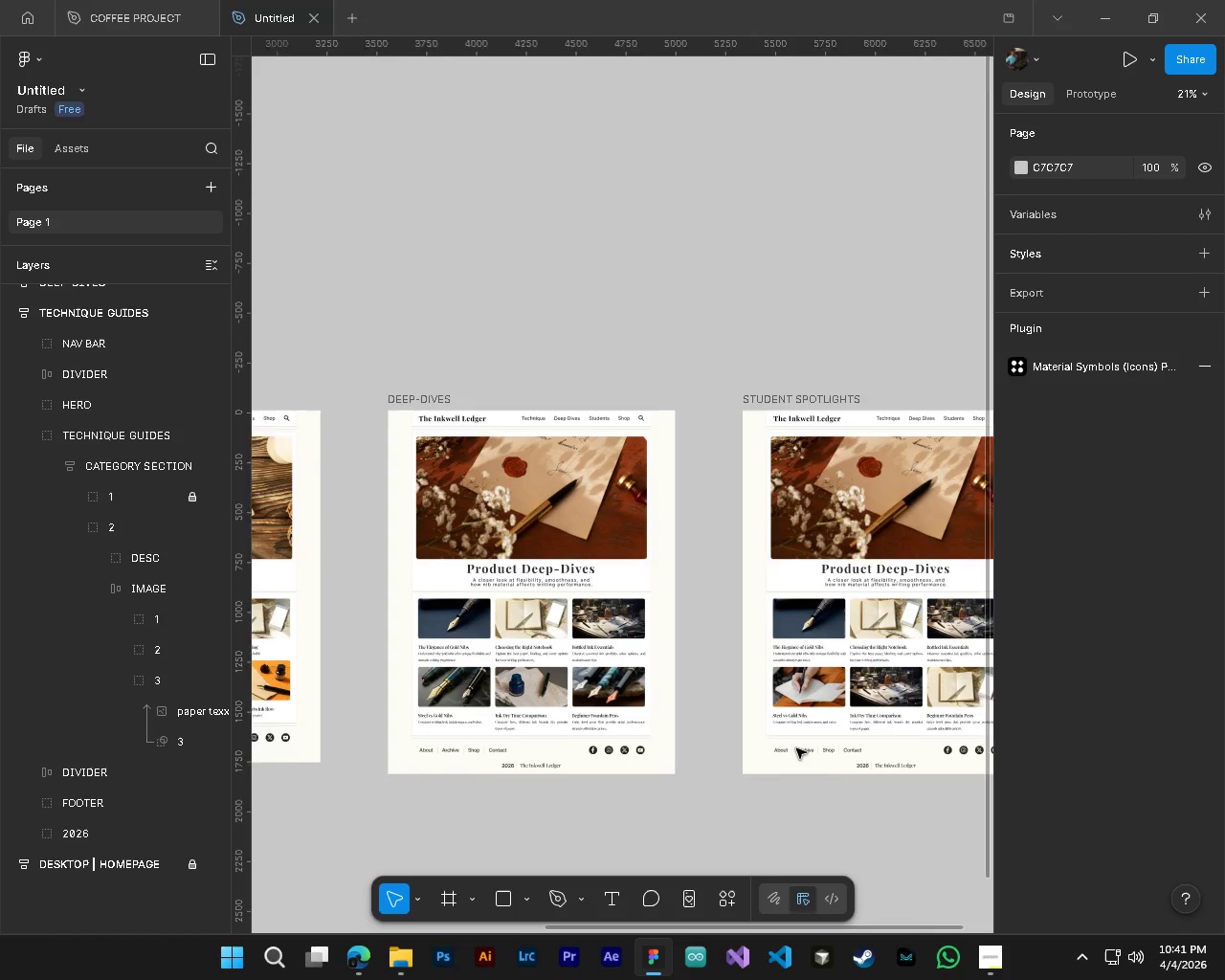 
scroll: coordinate [796, 748], scroll_direction: down, amount: 3.0
 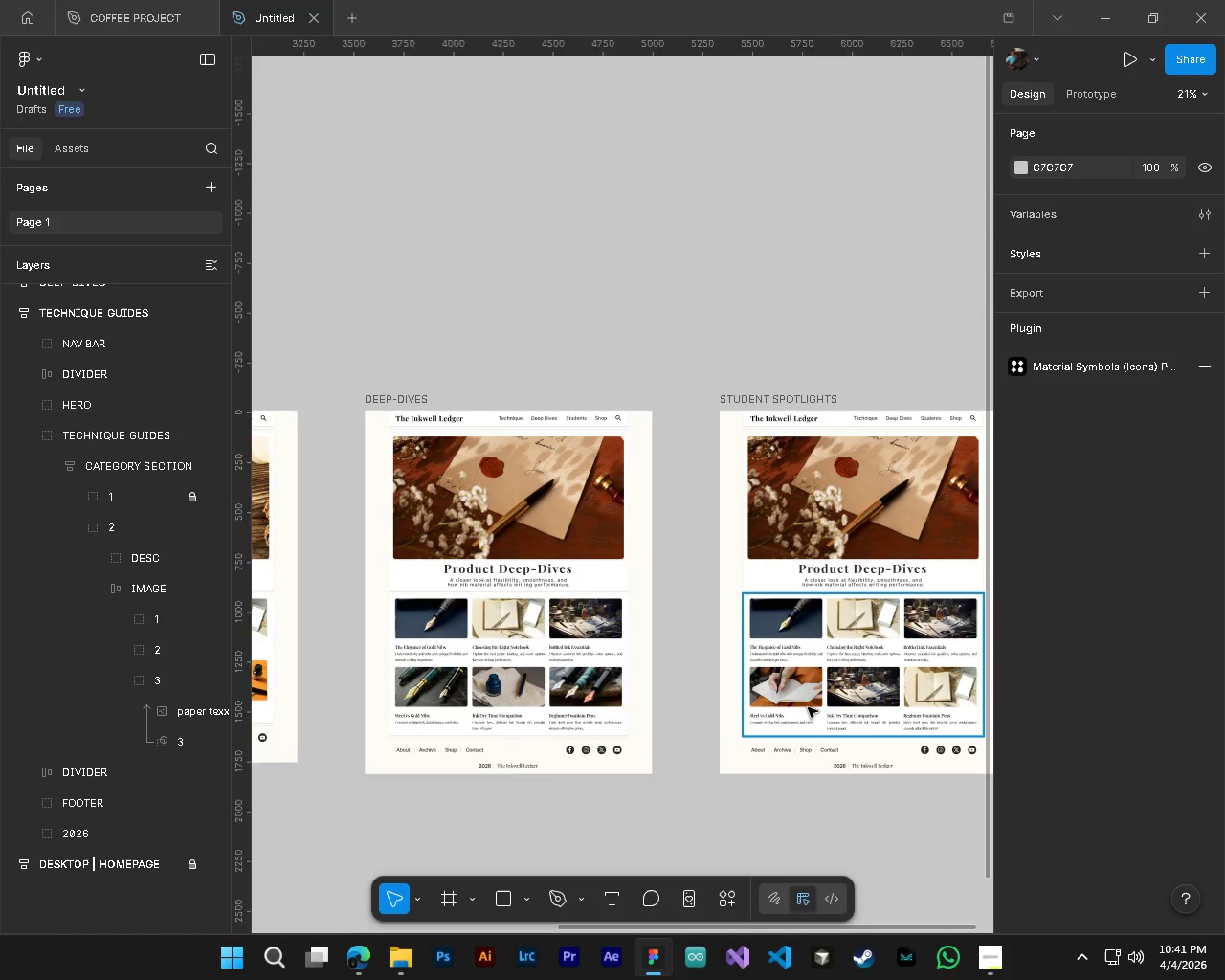 
hold_key(key=AltLeft, duration=0.77)
 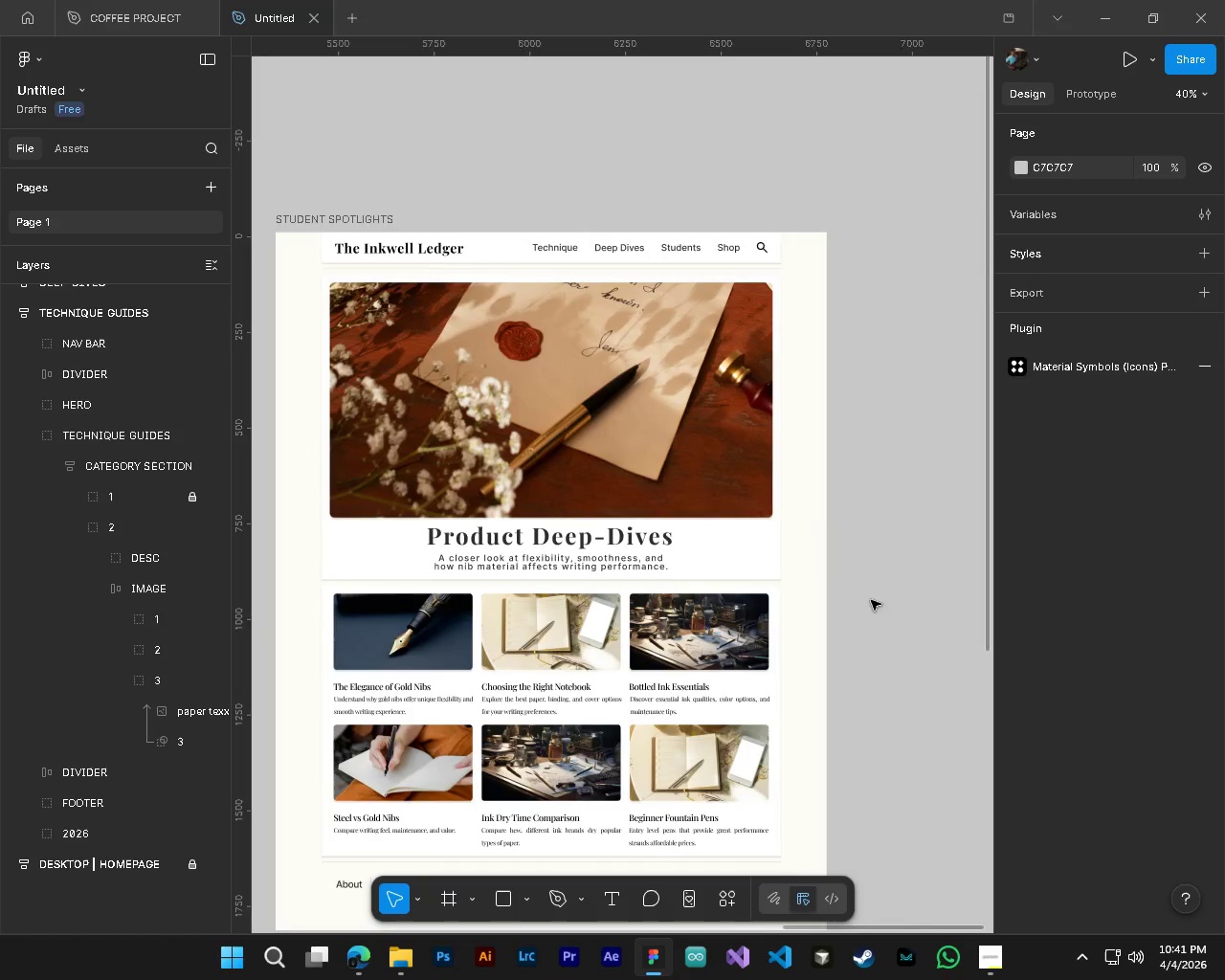 
hold_key(key=ControlLeft, duration=0.73)
 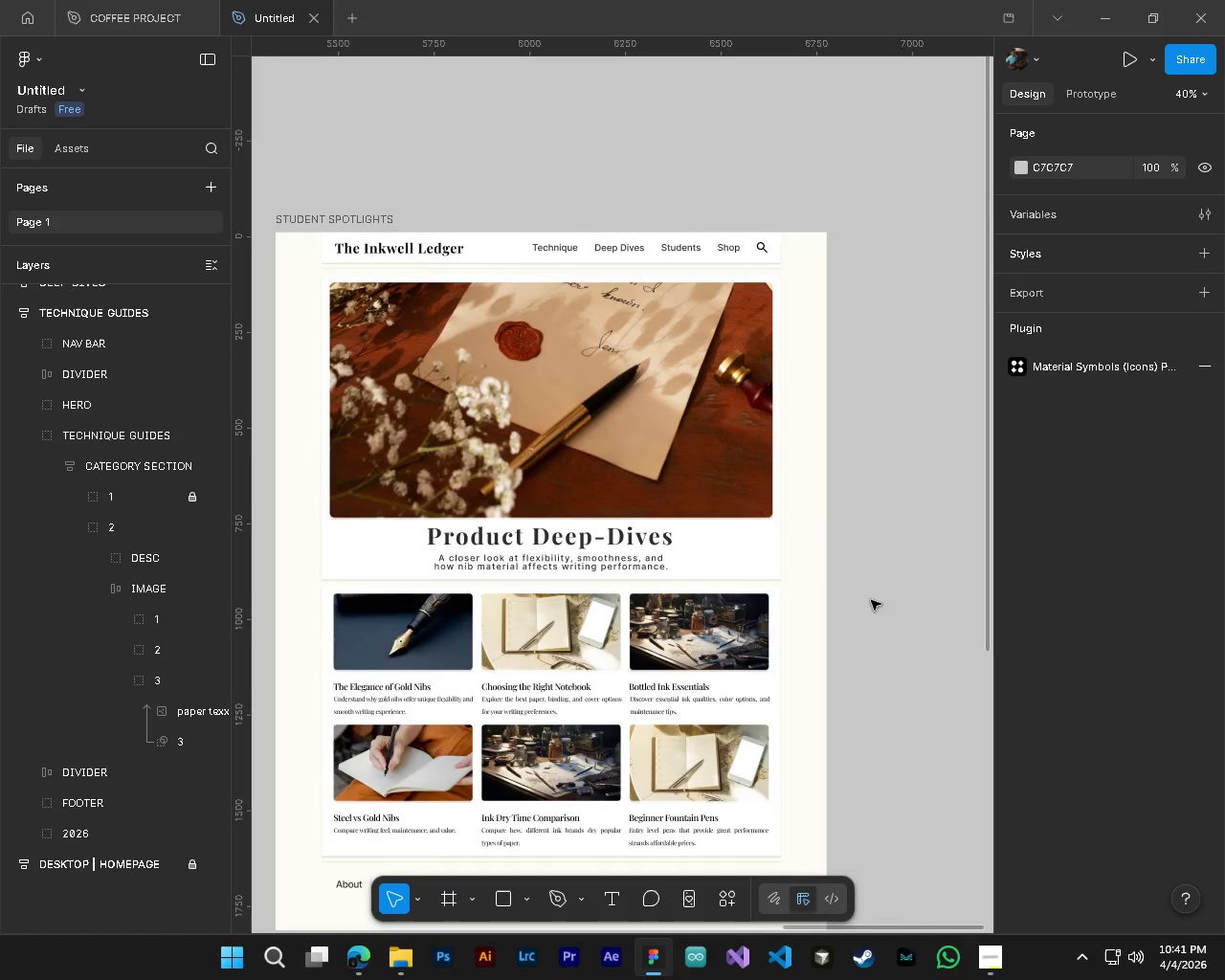 
hold_key(key=ShiftLeft, duration=0.33)
 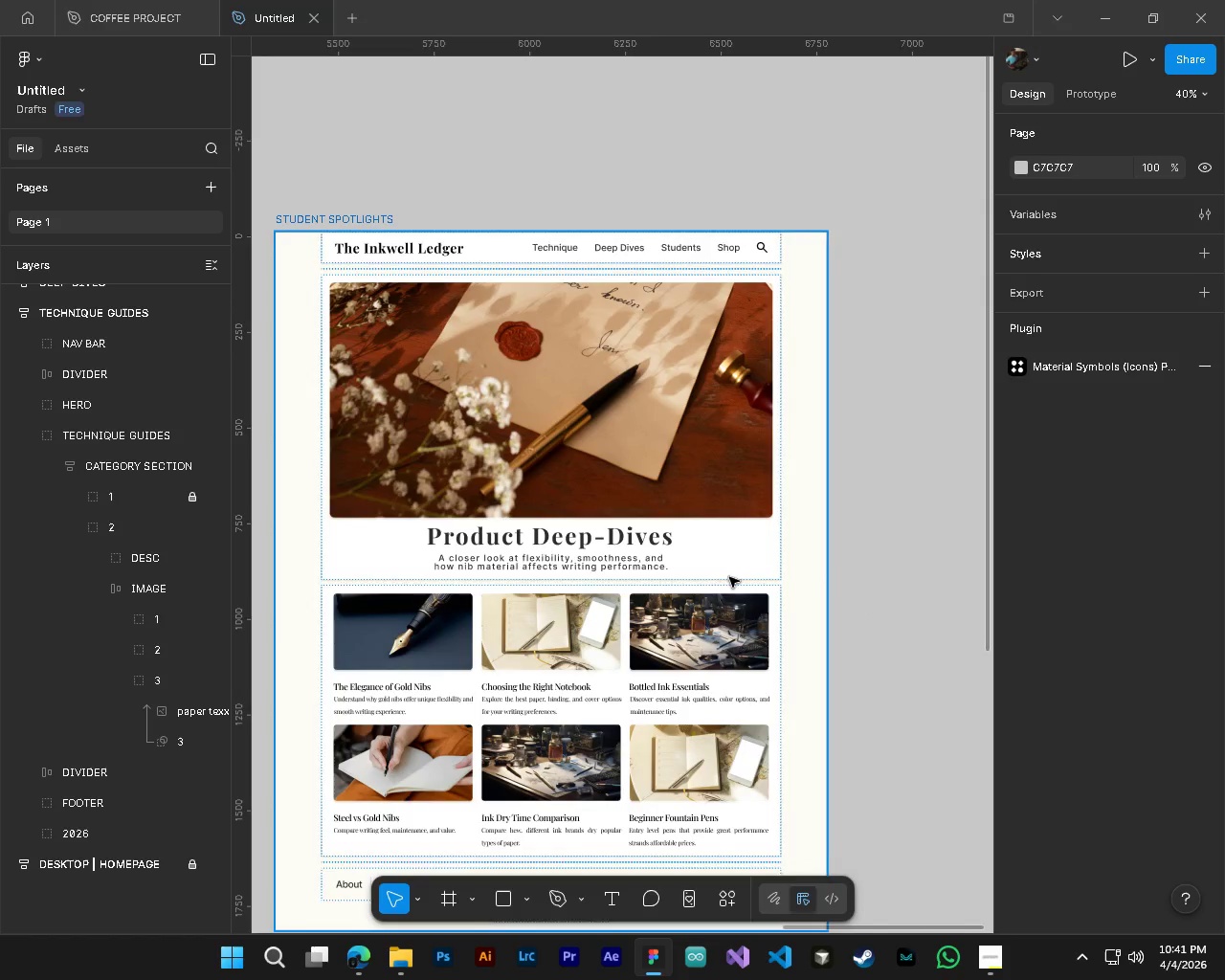 
key(Control+ControlLeft)
 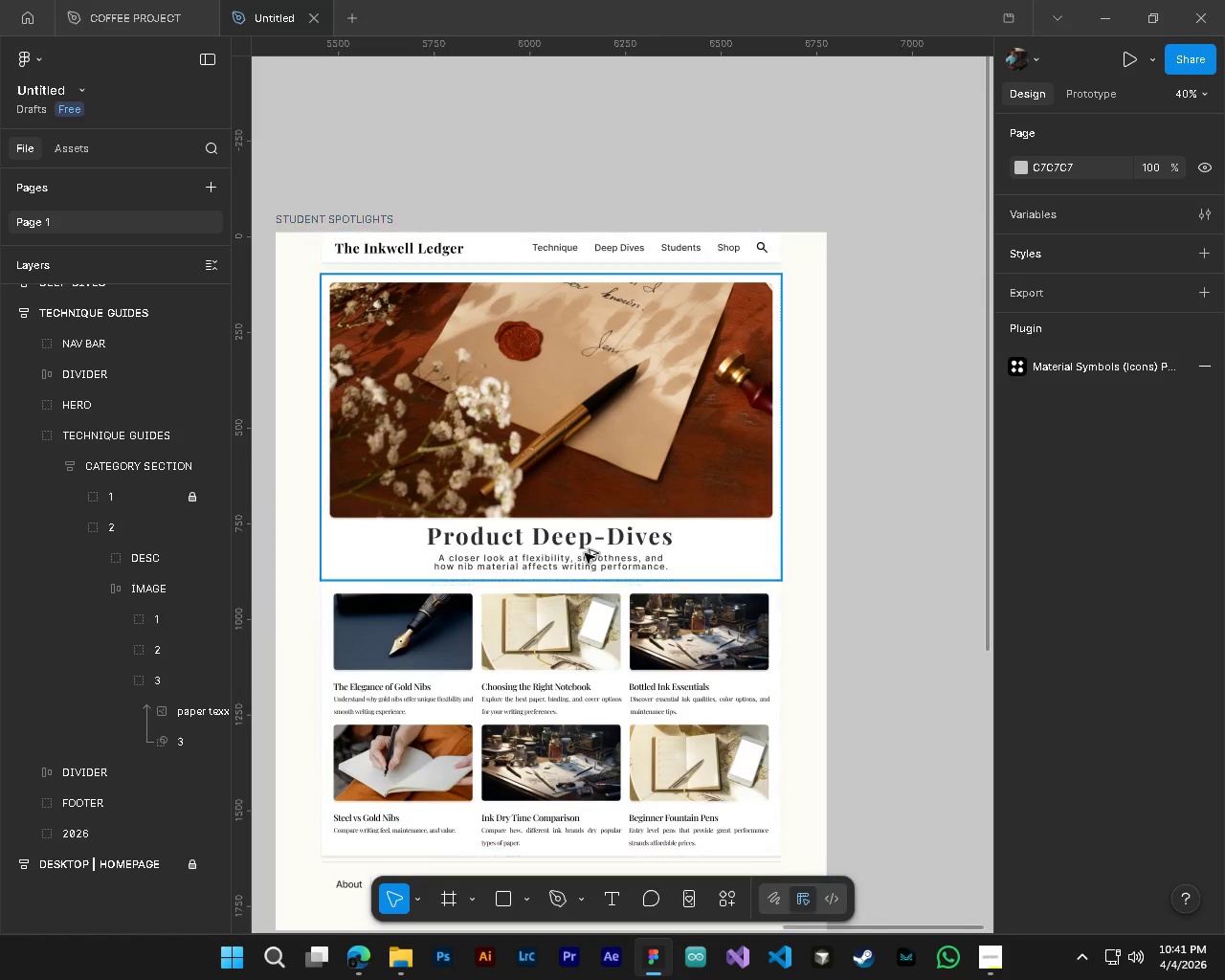 
key(Alt+Control+AltLeft)
 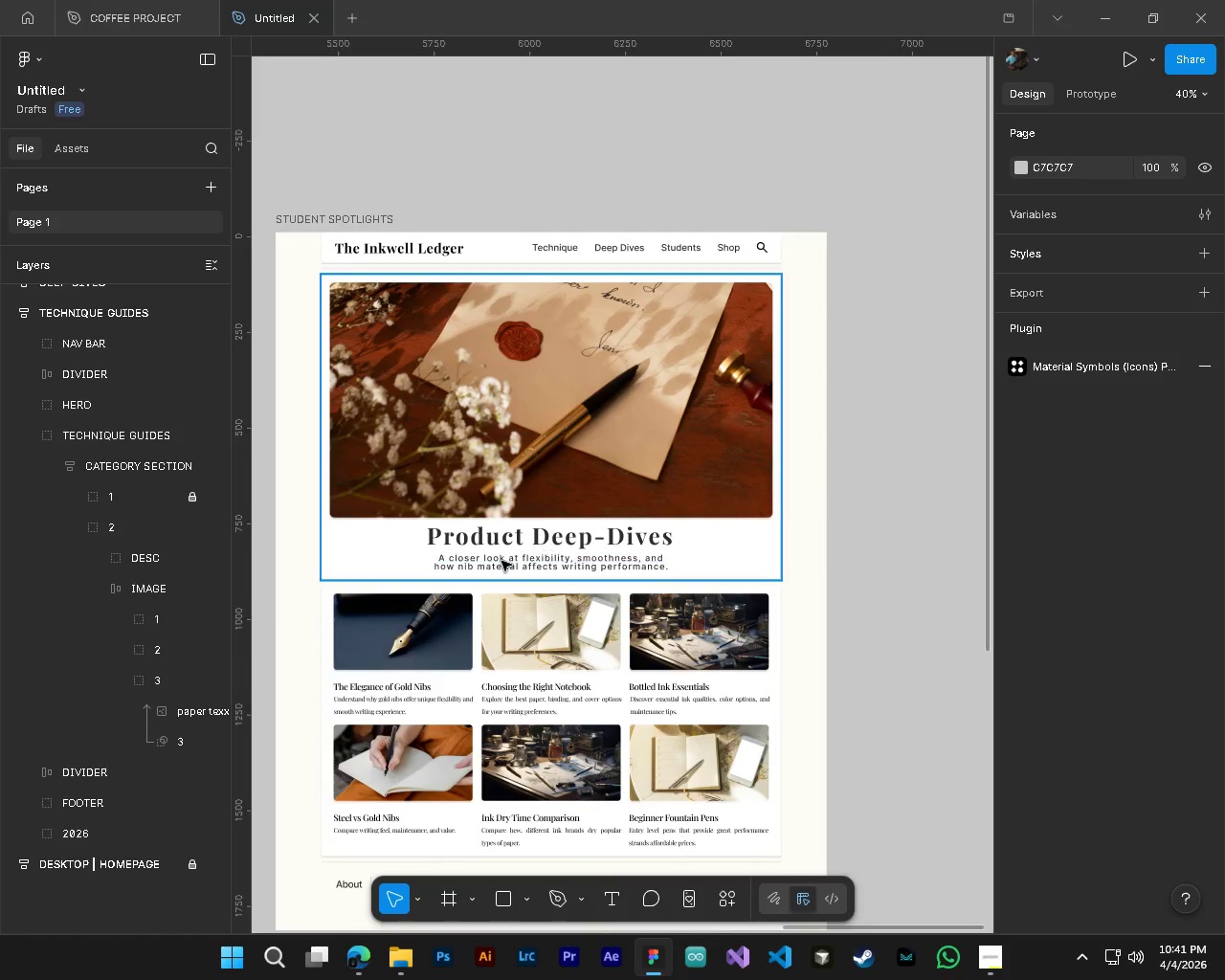 
scroll: coordinate [871, 600], scroll_direction: up, amount: 2.0
 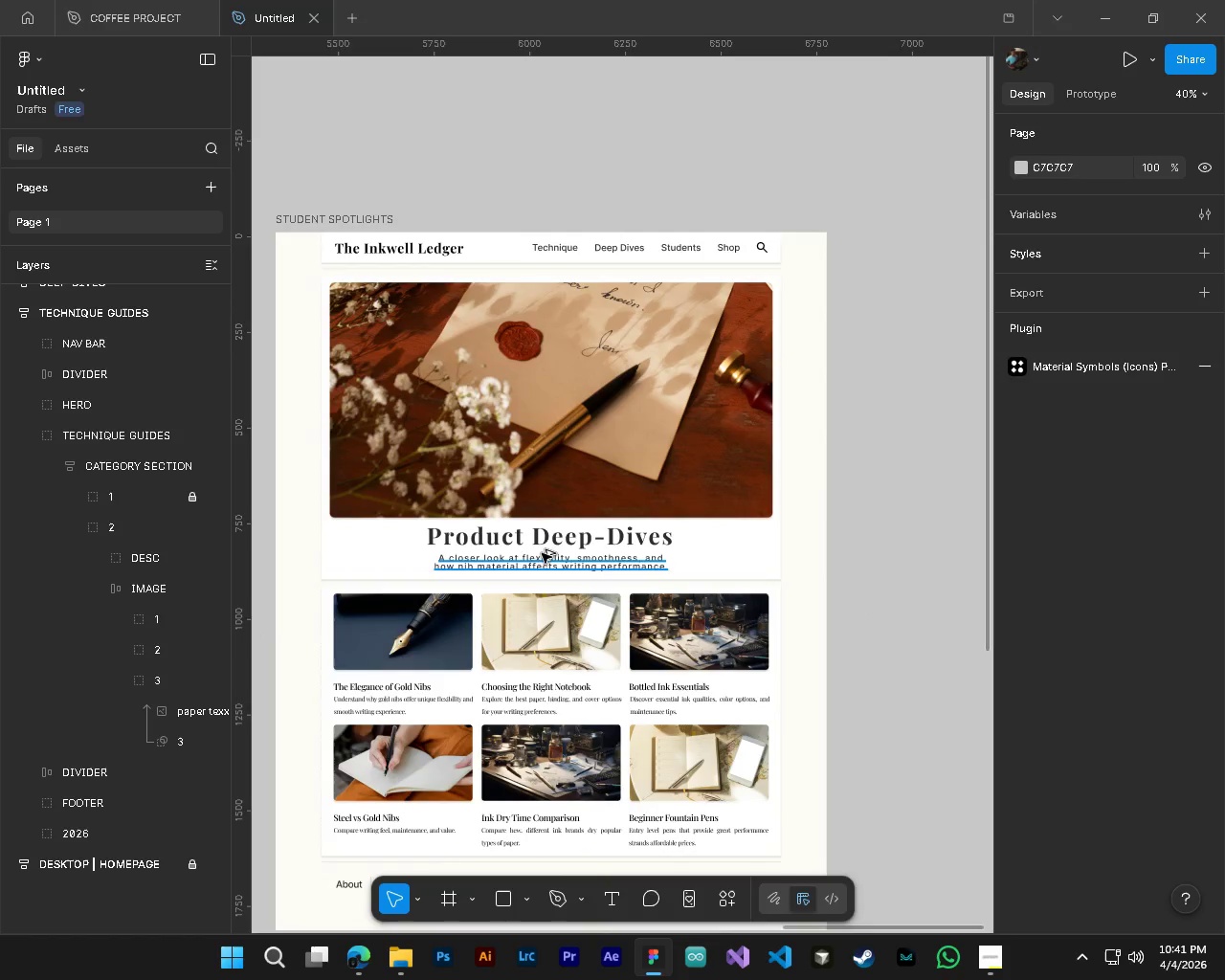 
key(Shift+ShiftLeft)
 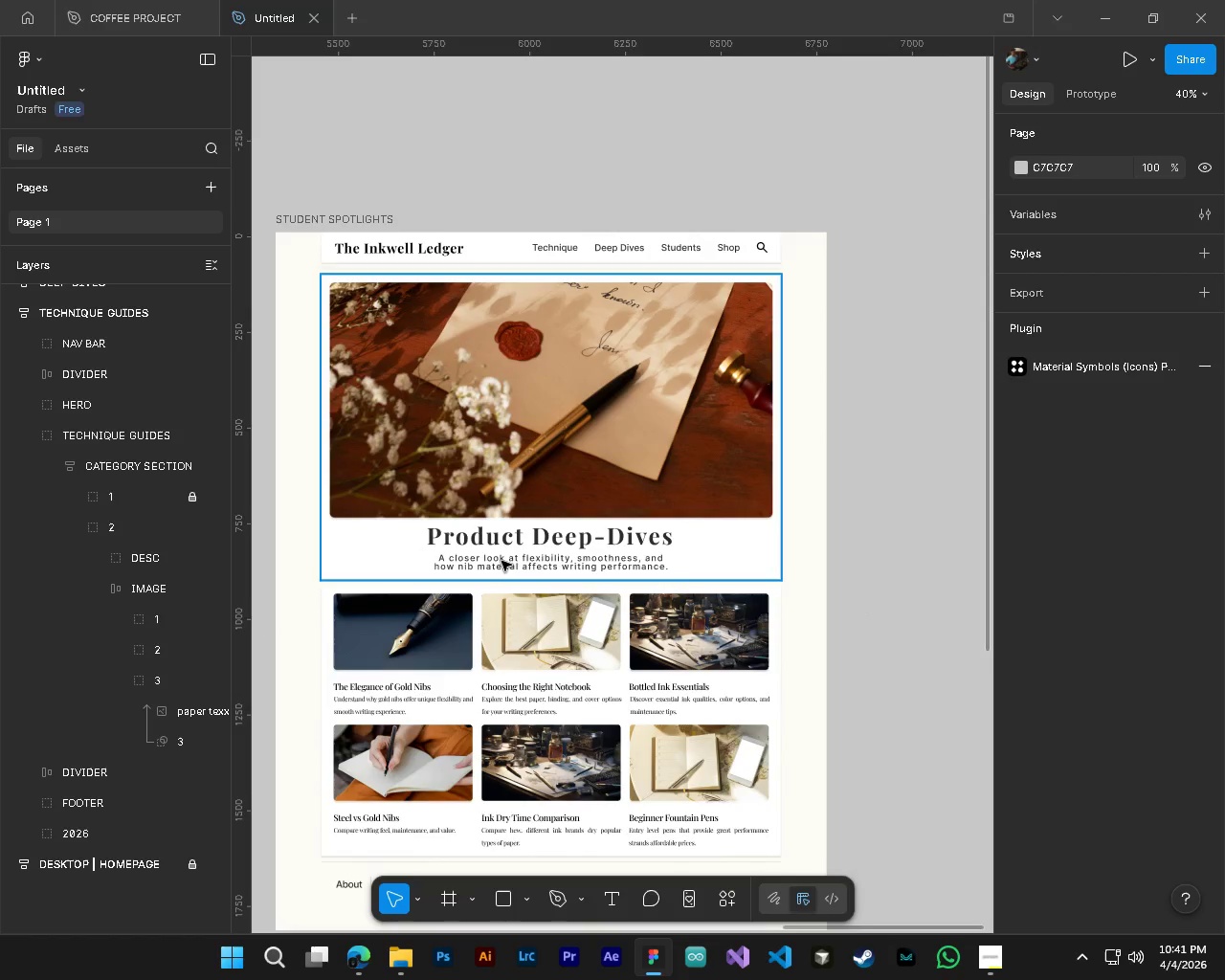 
hold_key(key=ControlLeft, duration=0.66)
 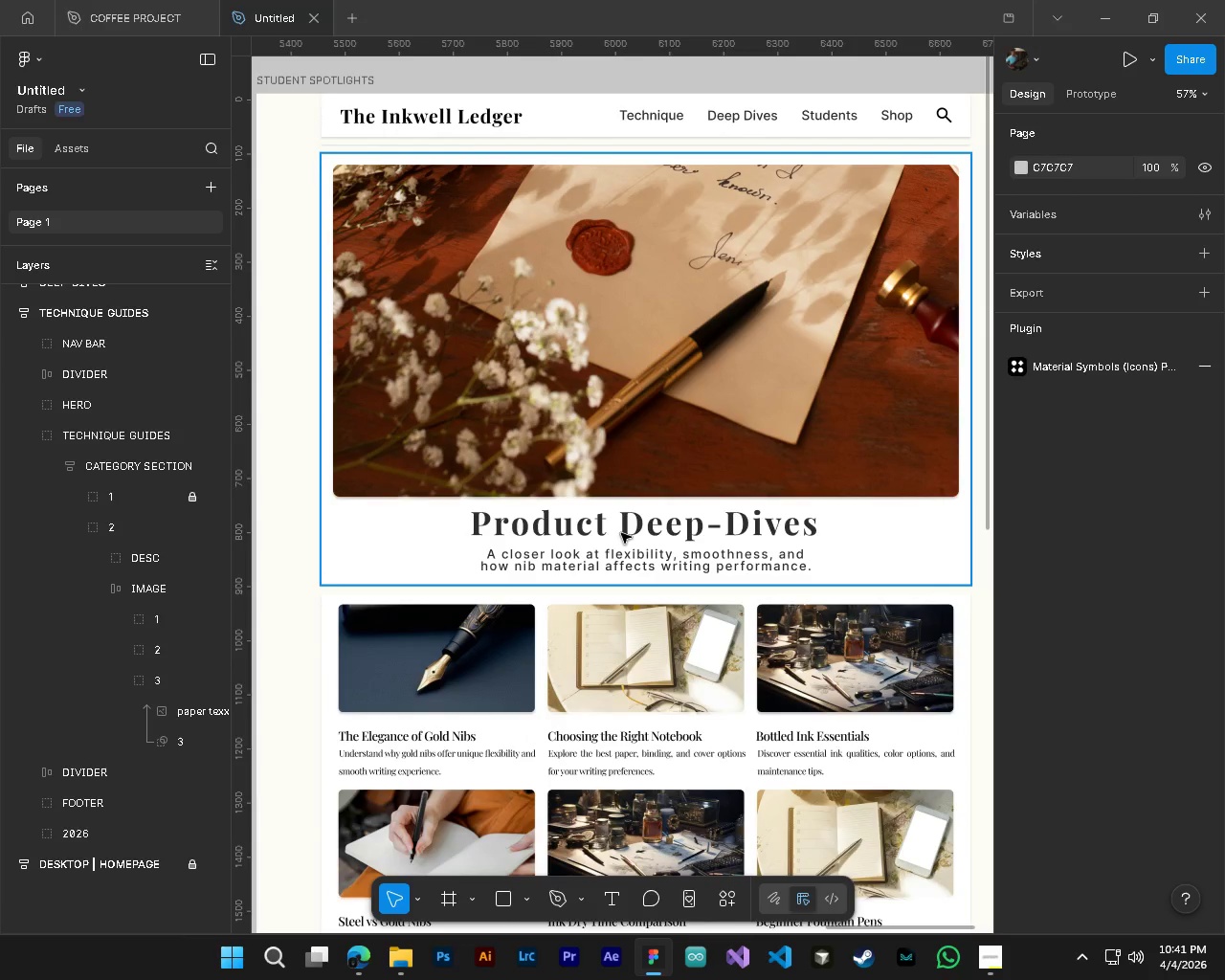 
hold_key(key=AltLeft, duration=0.61)
 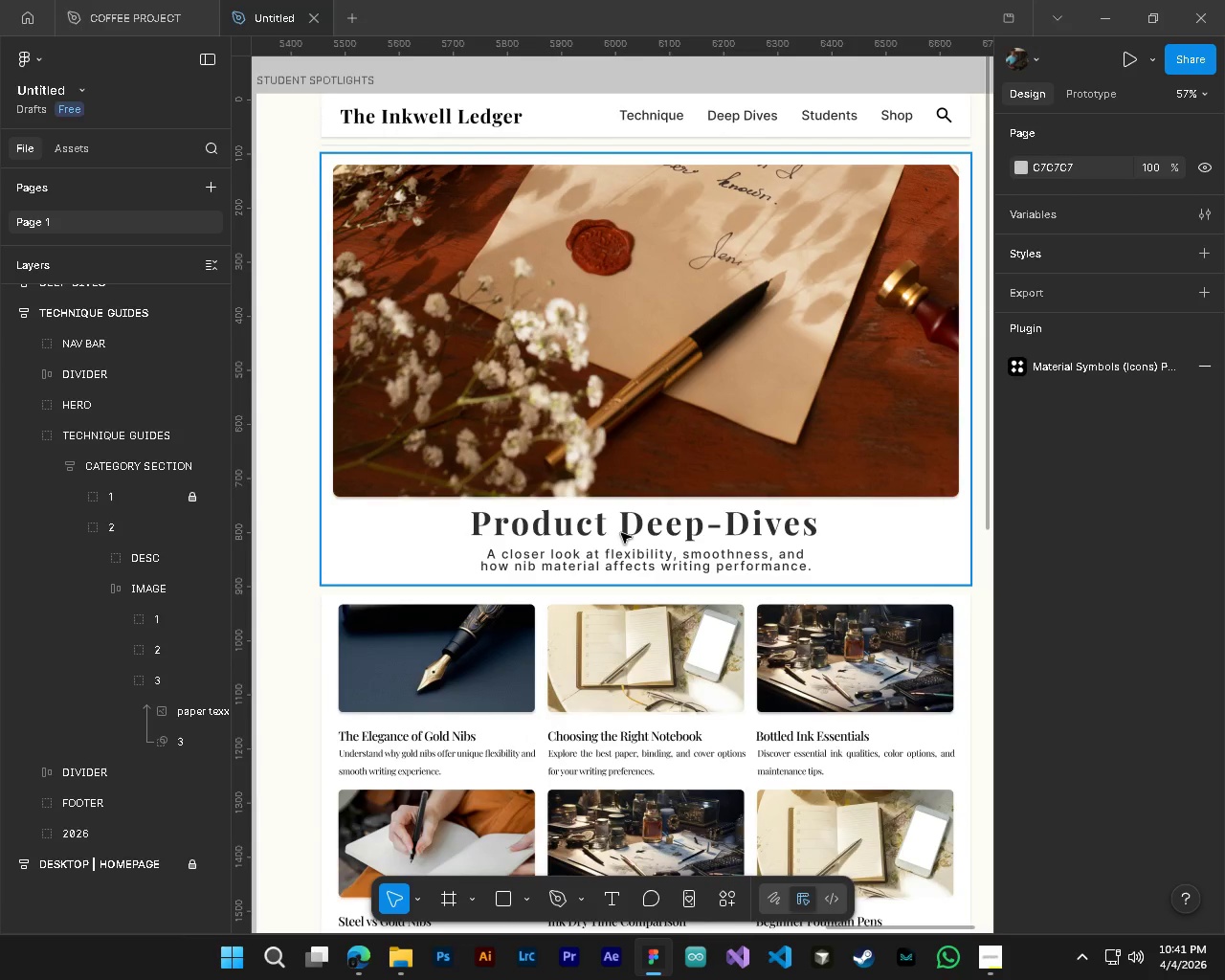 
hold_key(key=AltLeft, duration=1.56)
 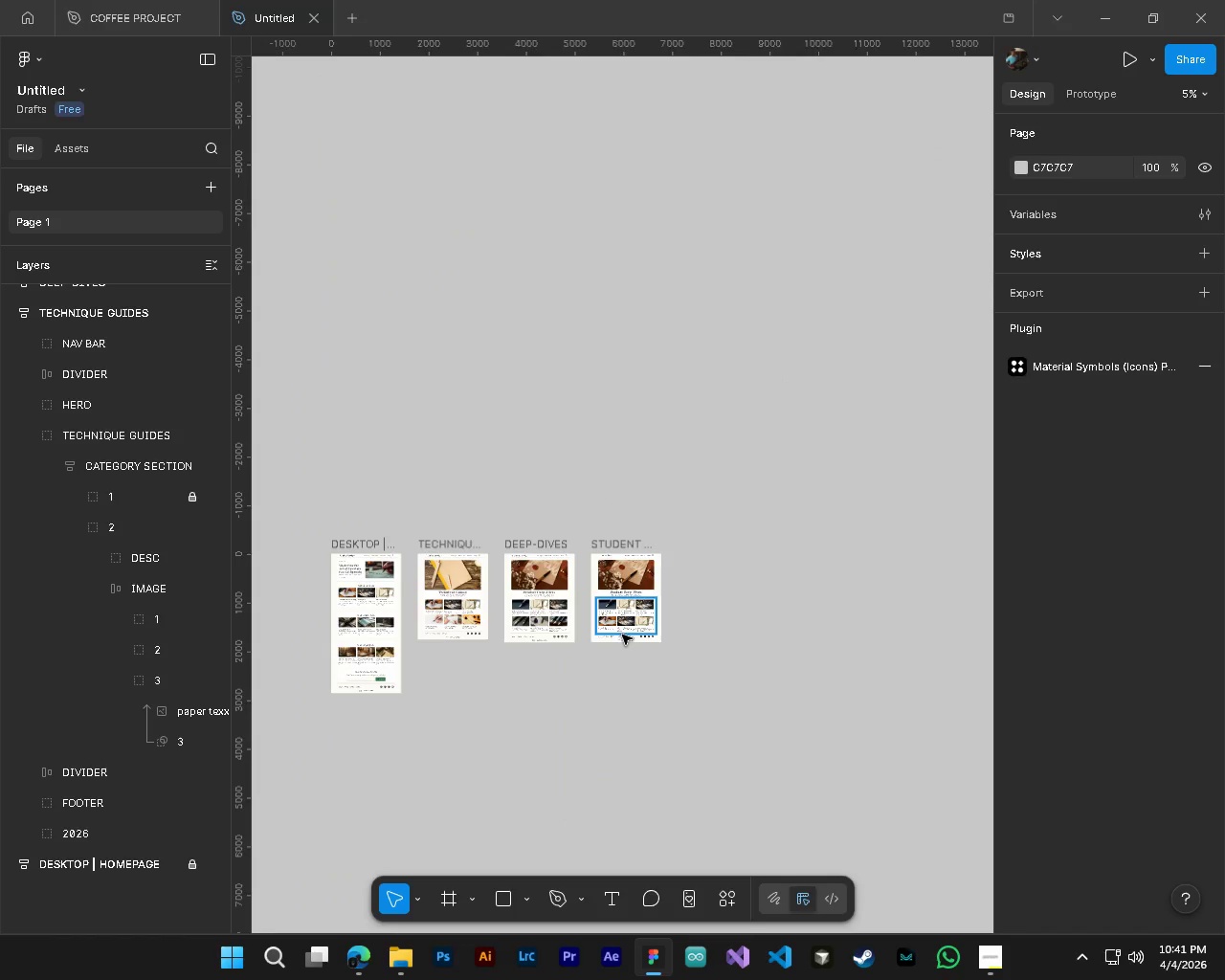 
scroll: coordinate [578, 569], scroll_direction: up, amount: 7.0
 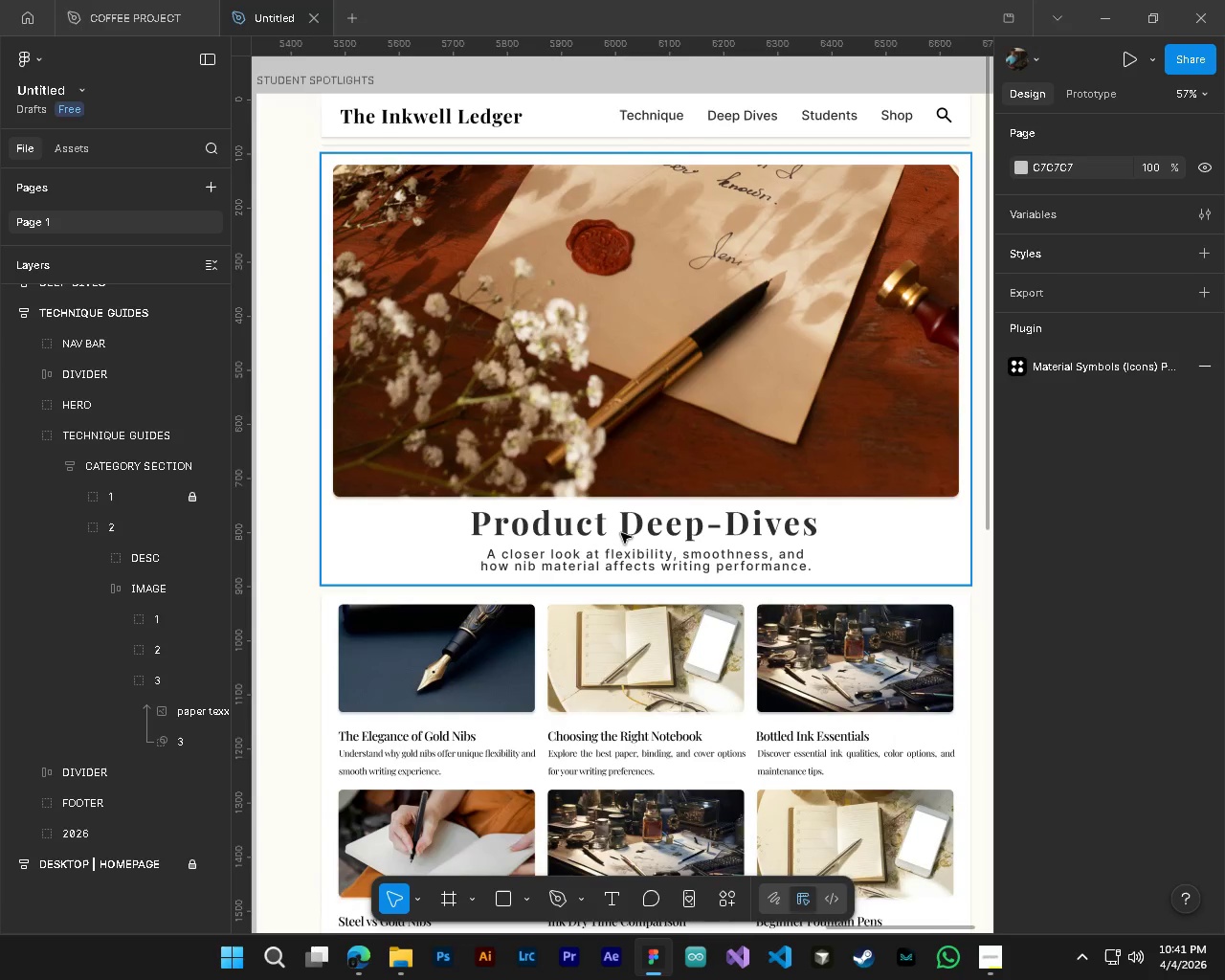 
hold_key(key=ControlLeft, duration=0.98)
hold_key(key=AltLeft, duration=0.44)
hold_key(key=ShiftLeft, duration=0.34)
scroll: coordinate [608, 648], scroll_direction: down, amount: 13.0
 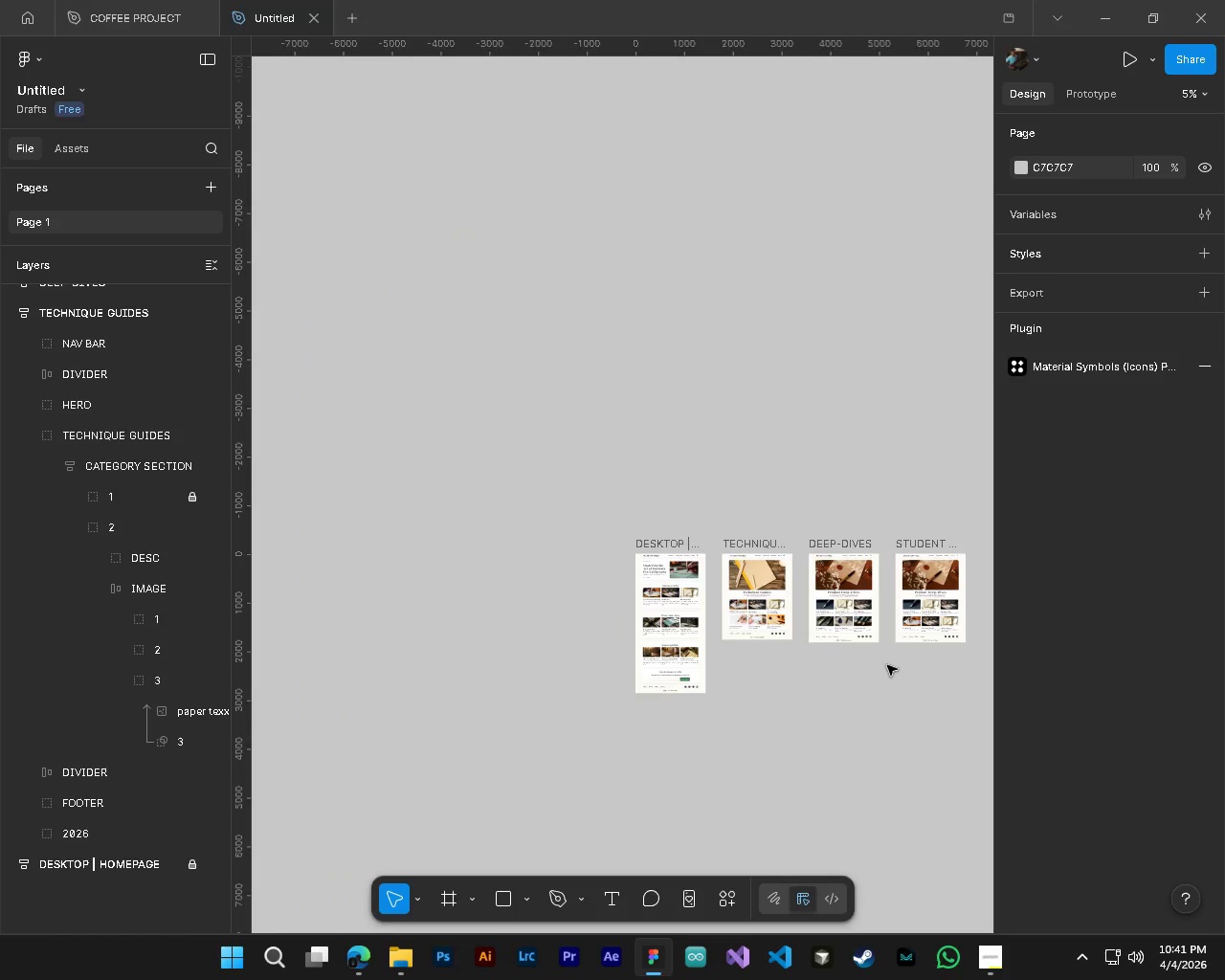 
key(Shift+ShiftLeft)
 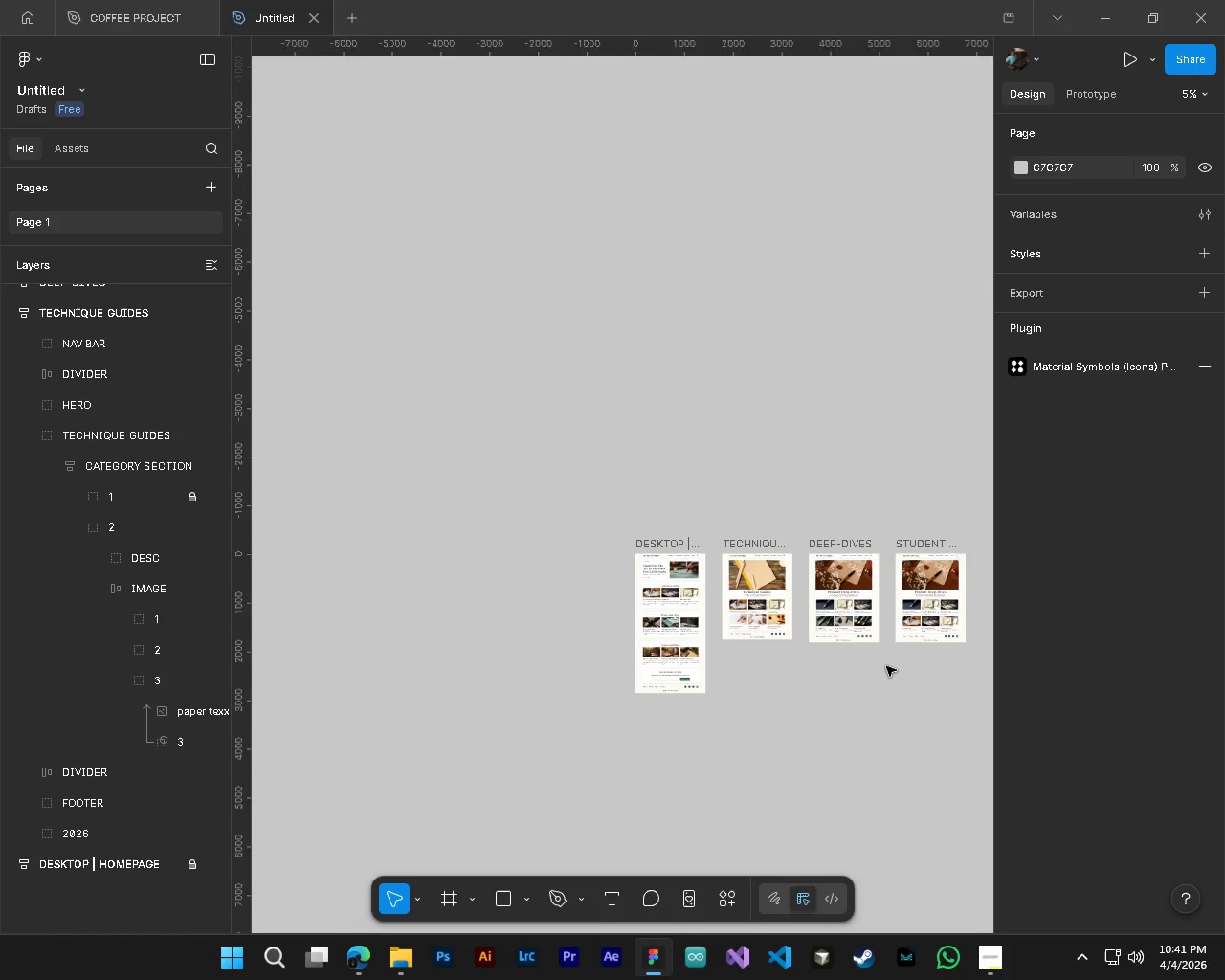 
hold_key(key=ControlLeft, duration=2.06)
 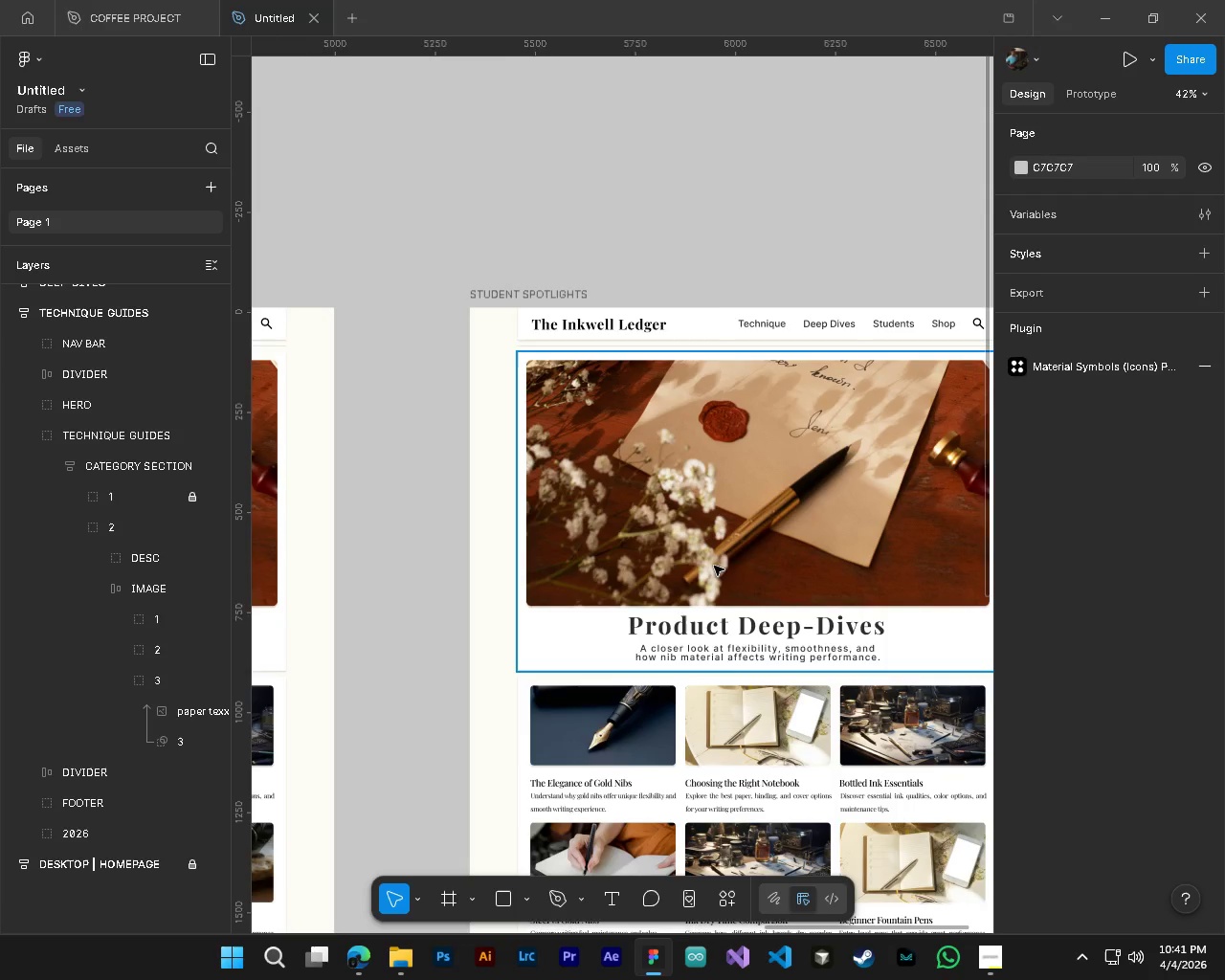 
hold_key(key=AltLeft, duration=1.5)
 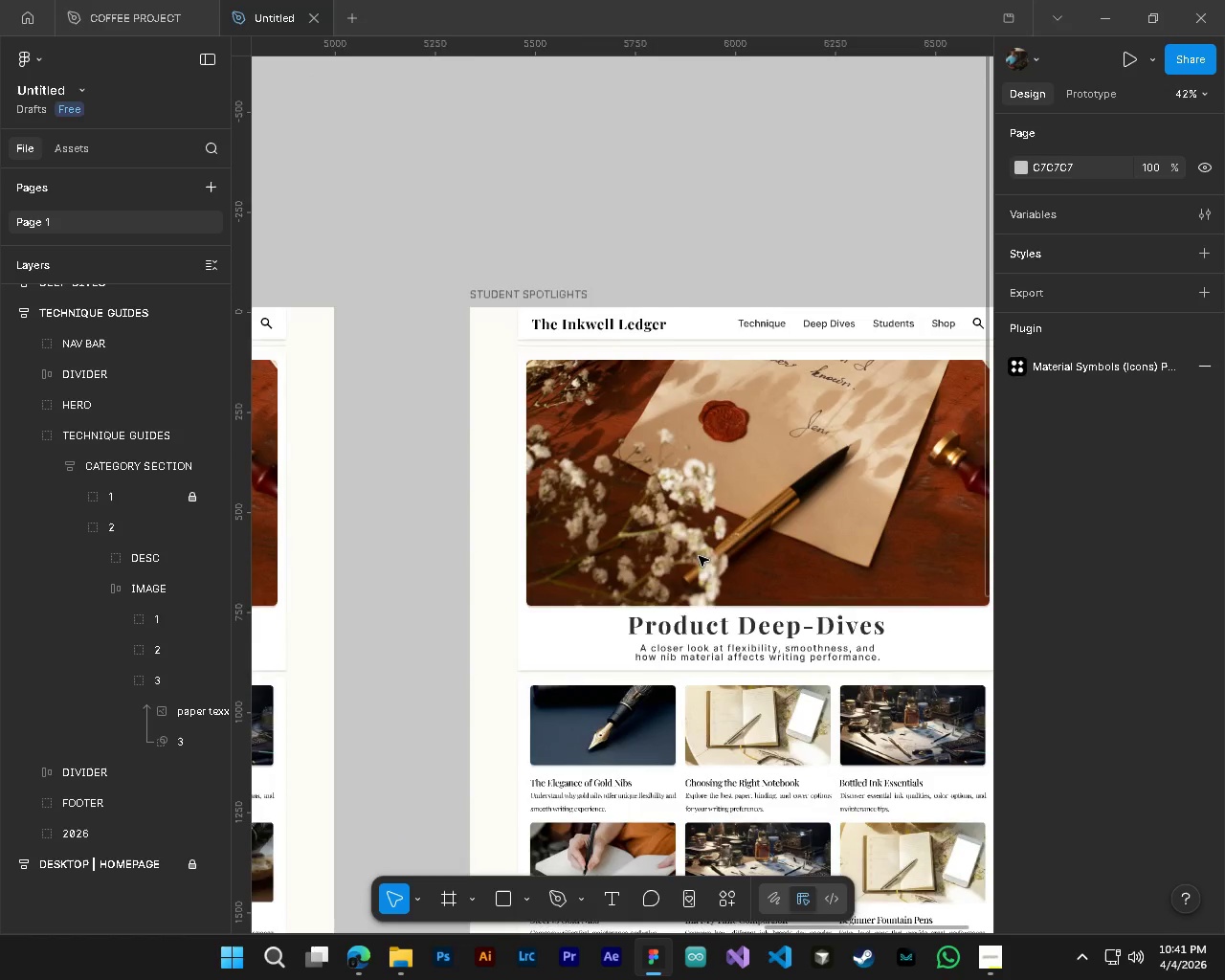 
hold_key(key=AltLeft, duration=0.58)
 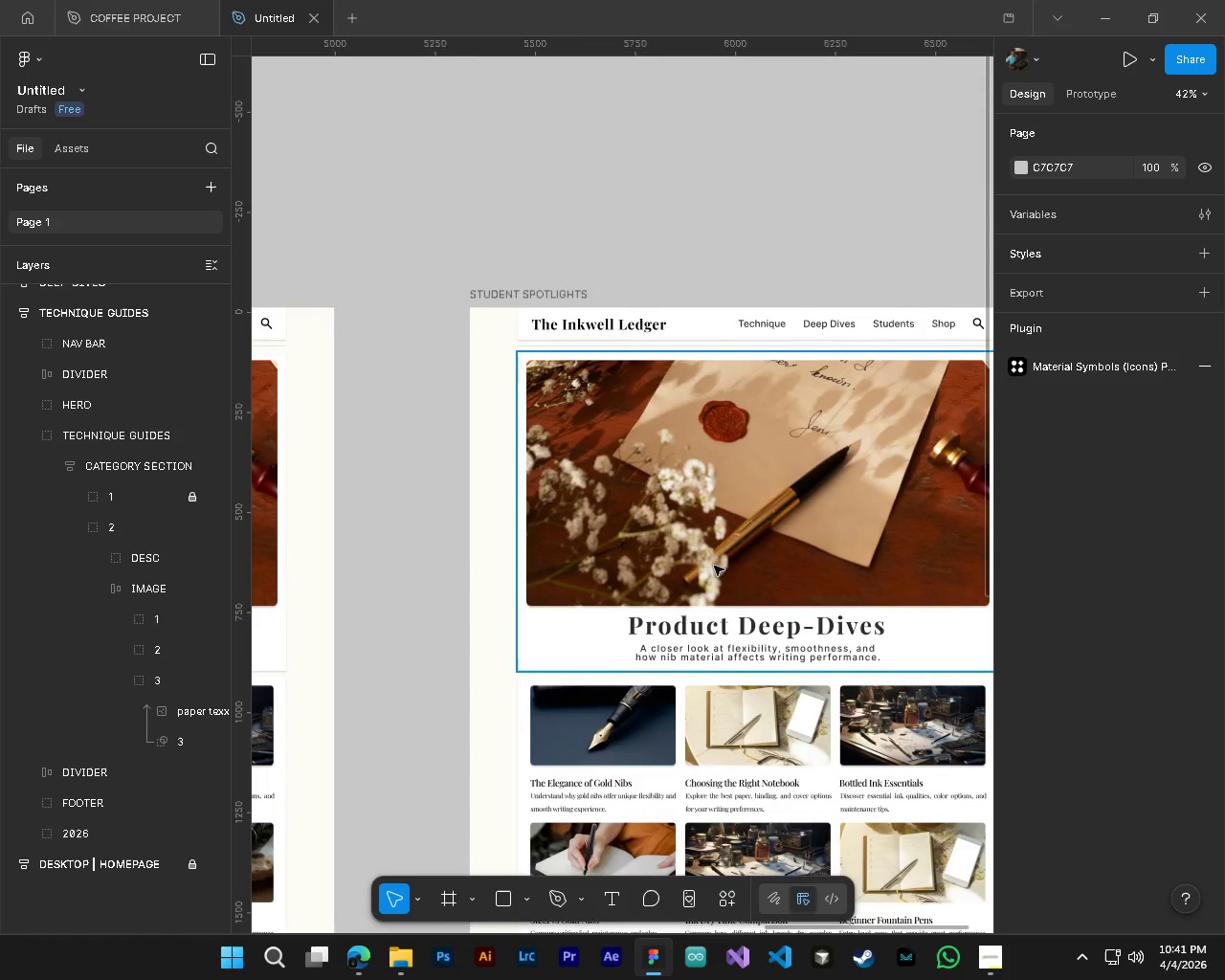 
hold_key(key=ShiftLeft, duration=1.49)
 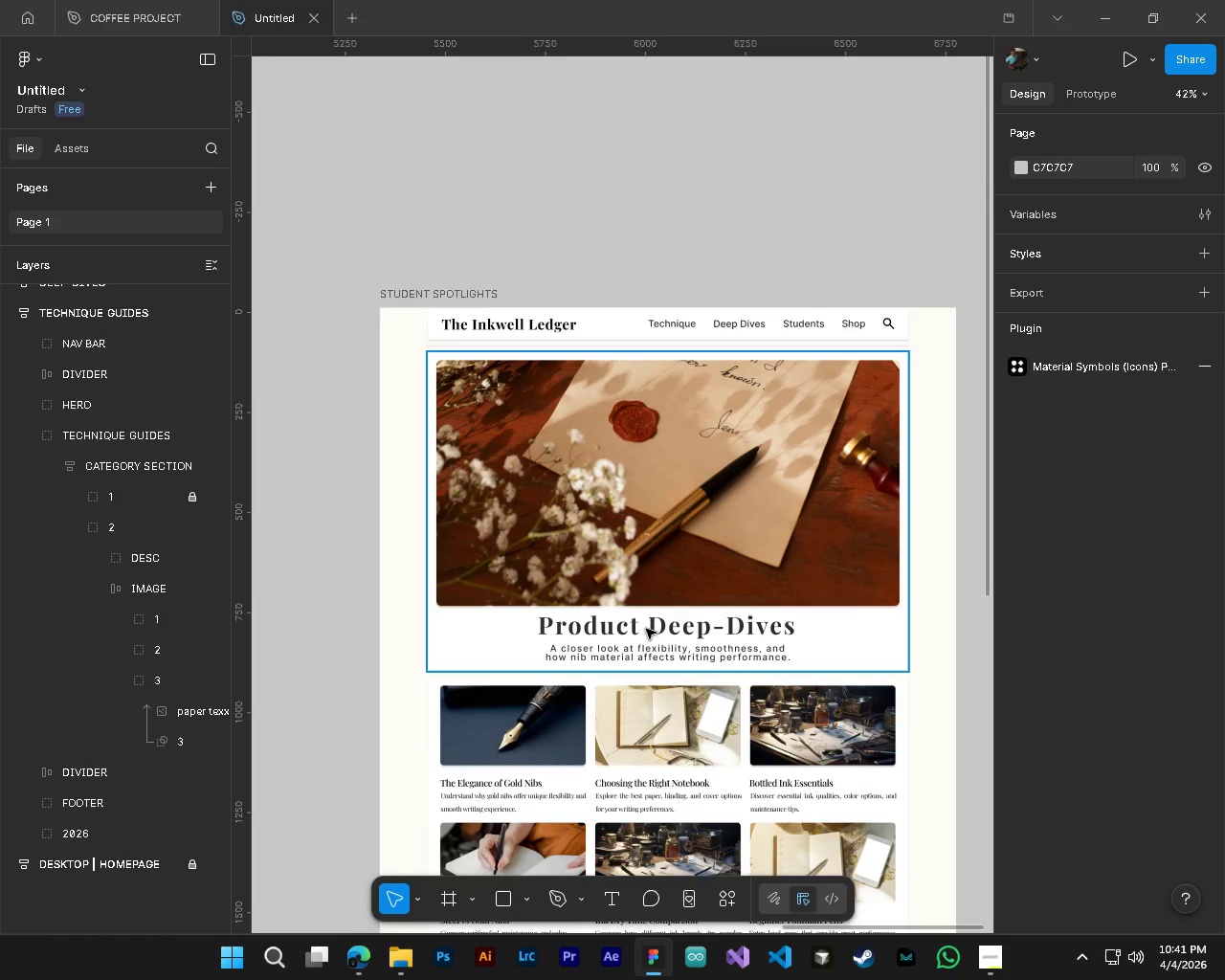 
scroll: coordinate [699, 556], scroll_direction: up, amount: 15.0
 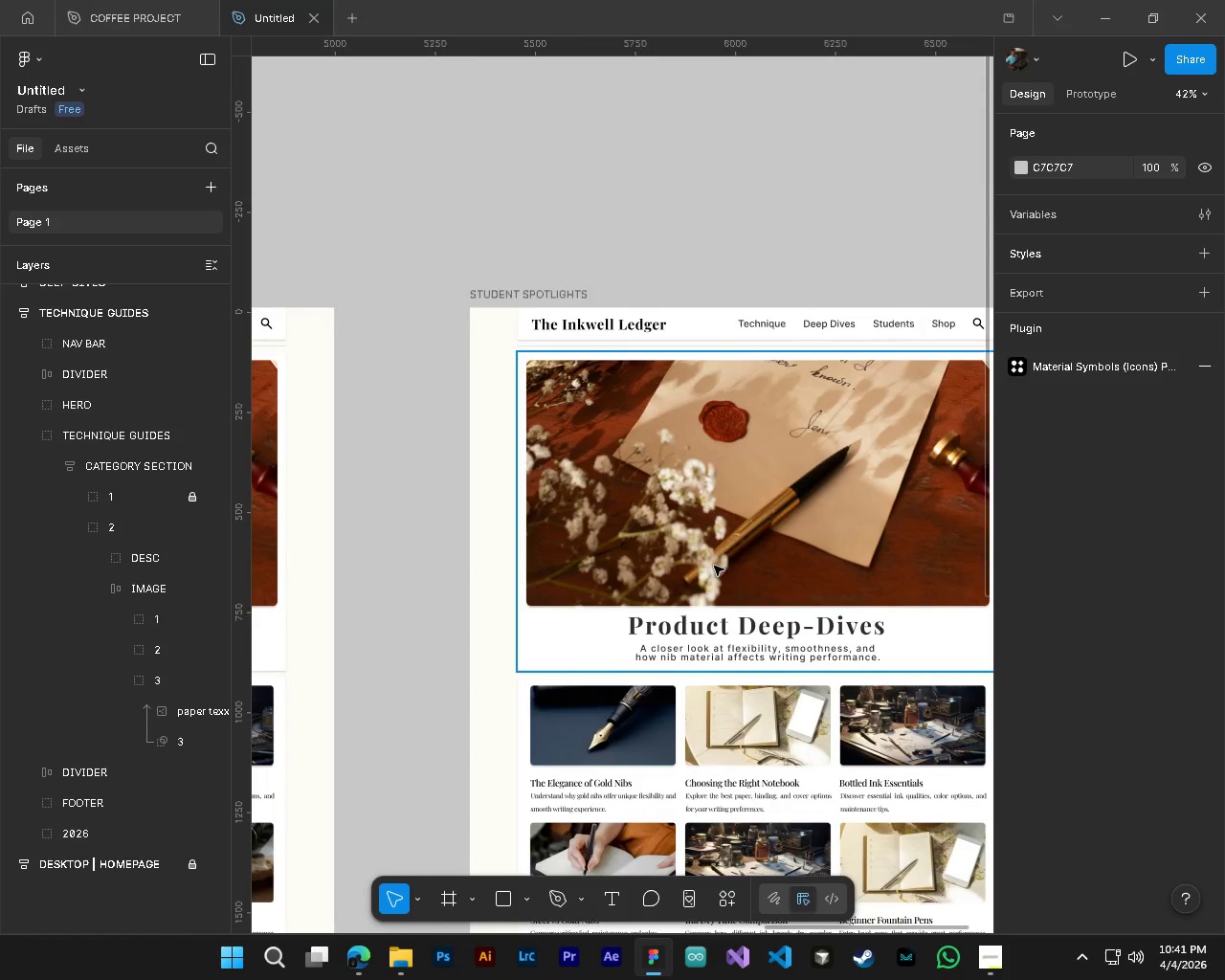 
scroll: coordinate [714, 566], scroll_direction: down, amount: 5.0
 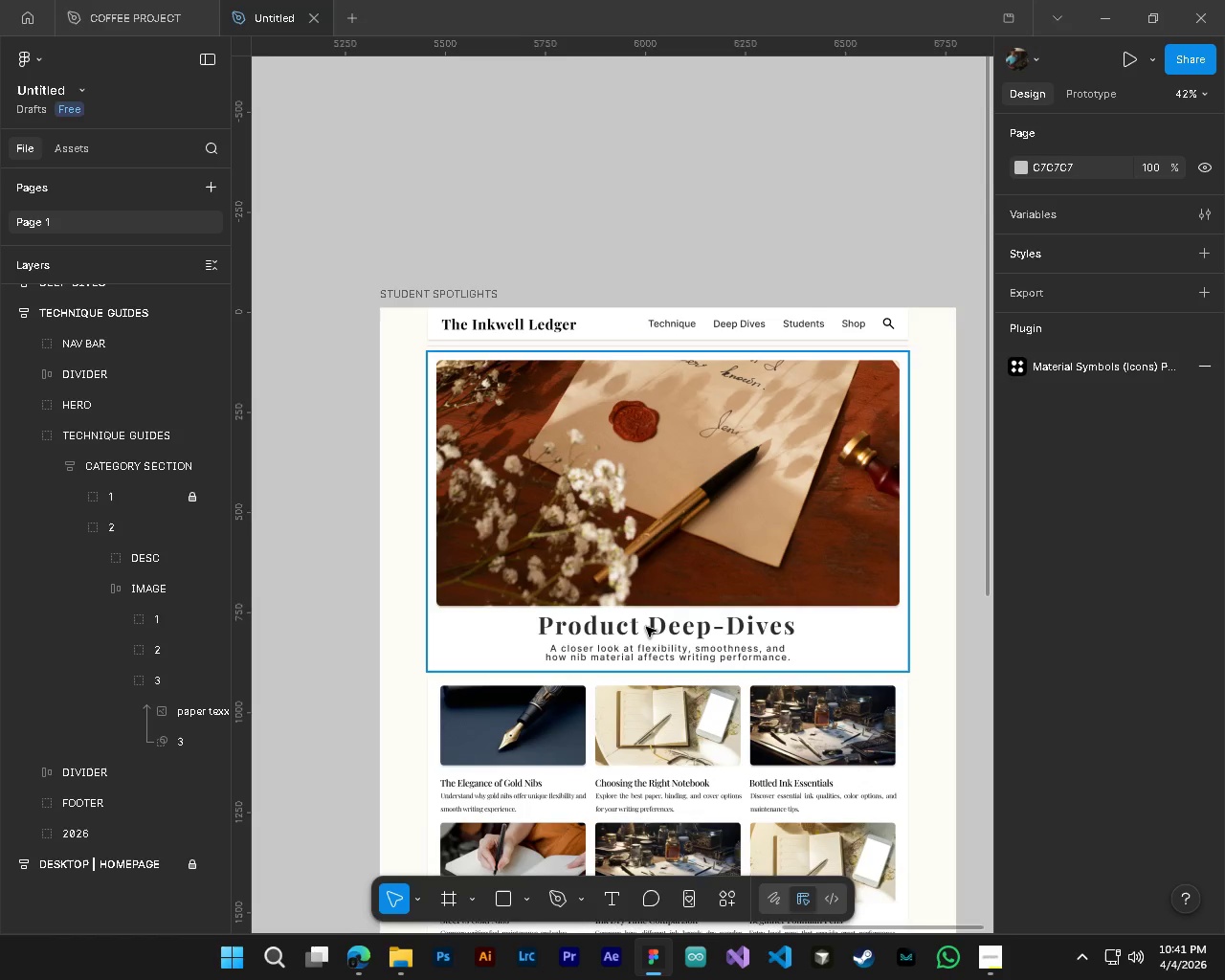 
key(T)
 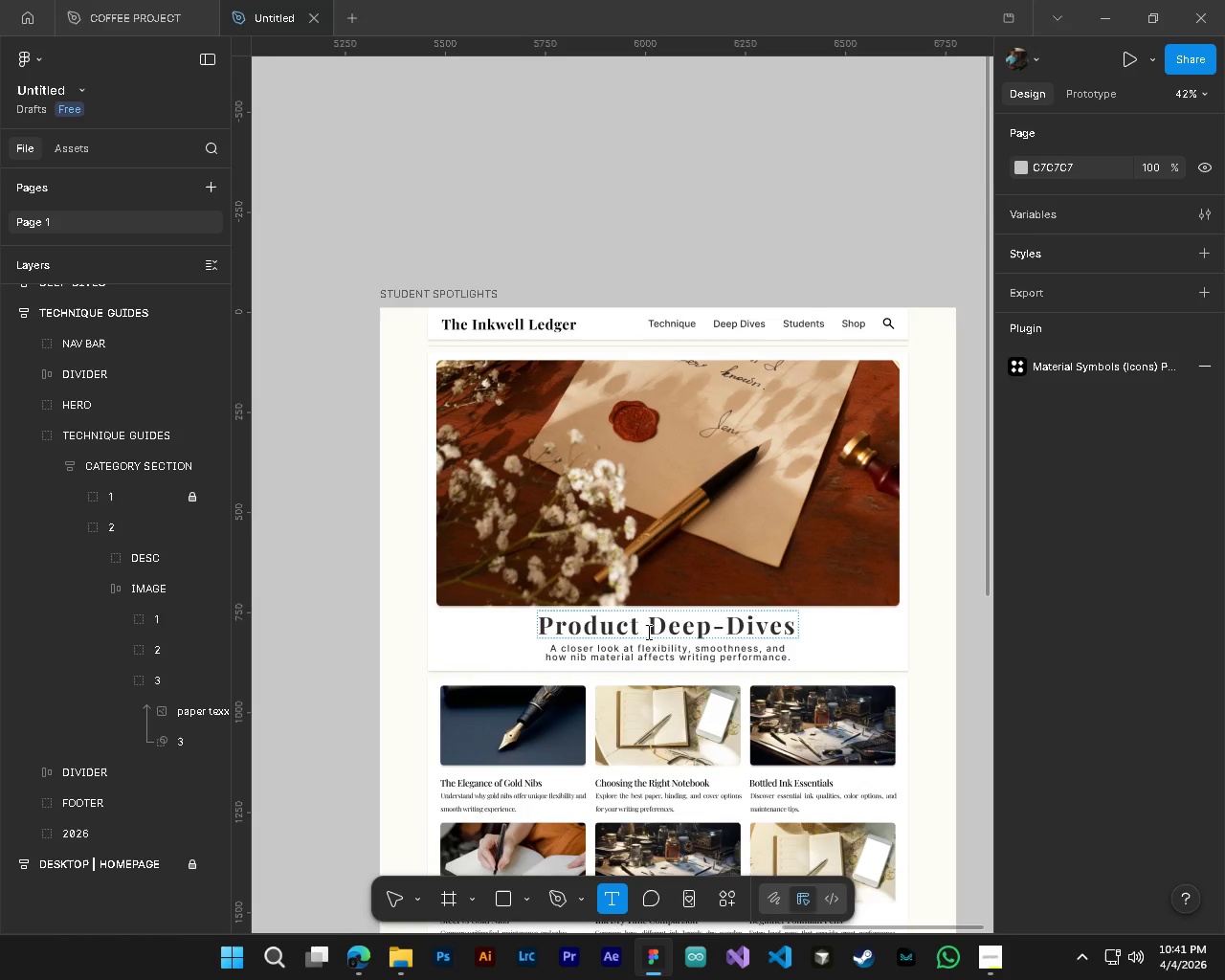 
left_click([647, 632])
 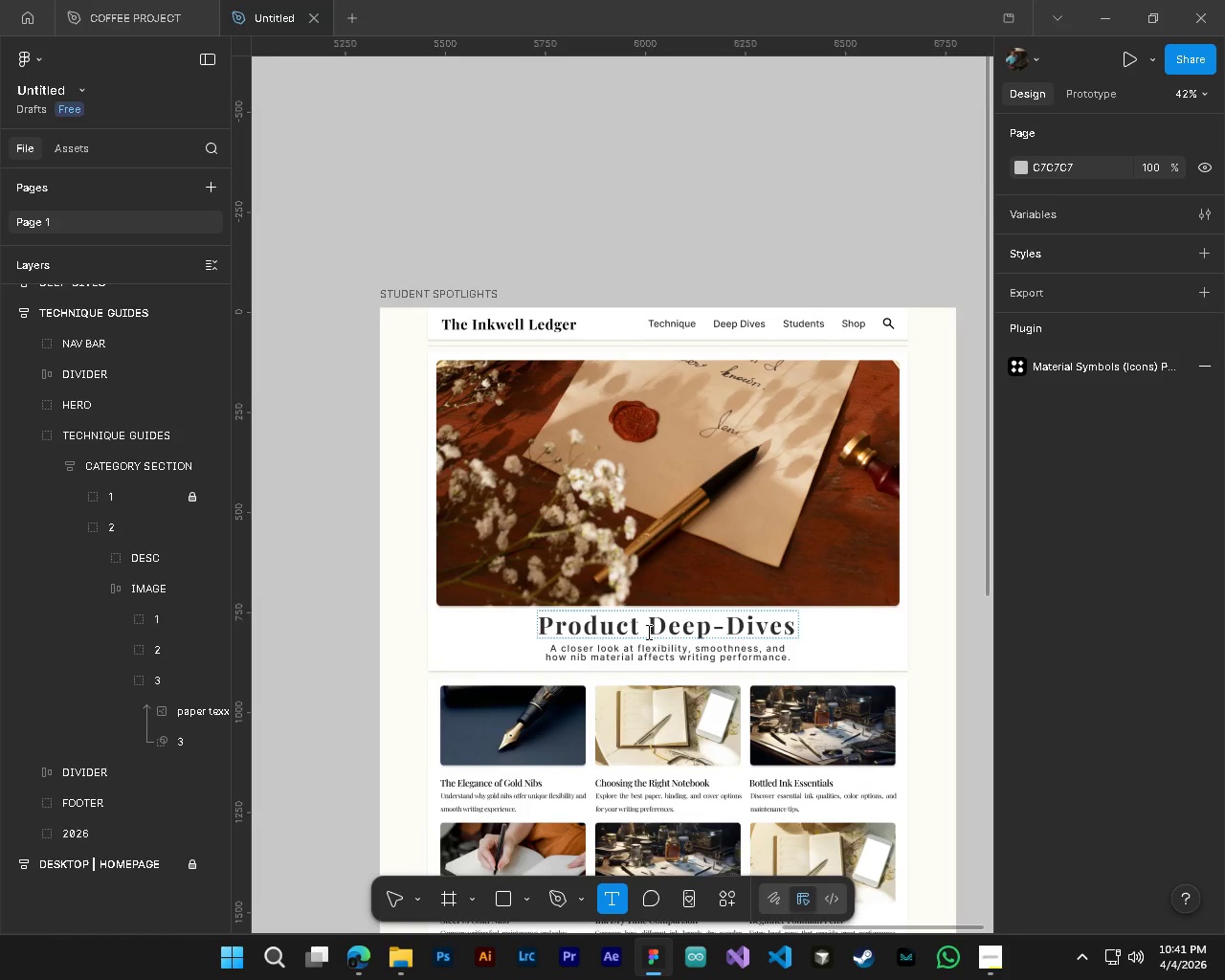 
key(Control+ControlLeft)
 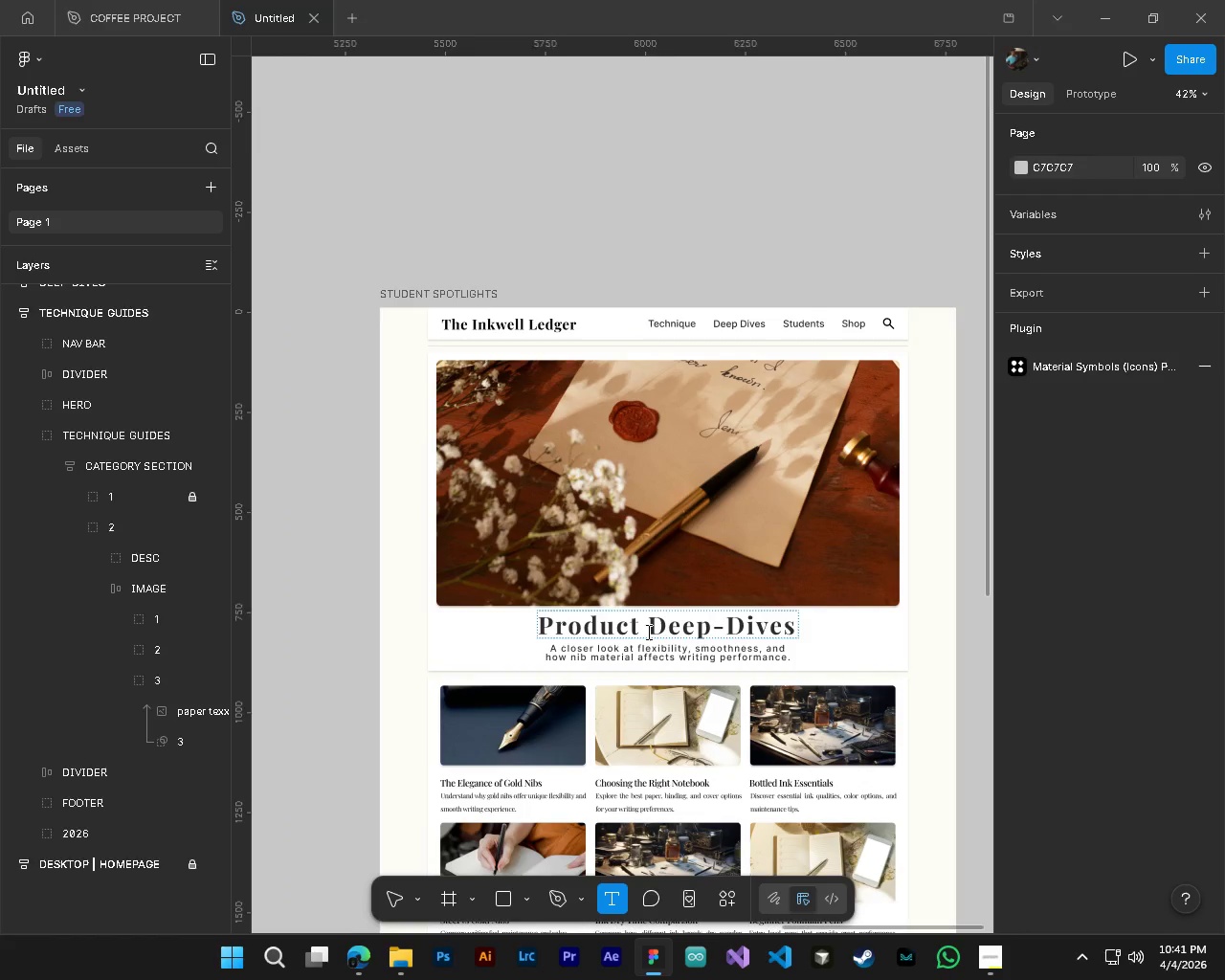 
key(Control+A)
 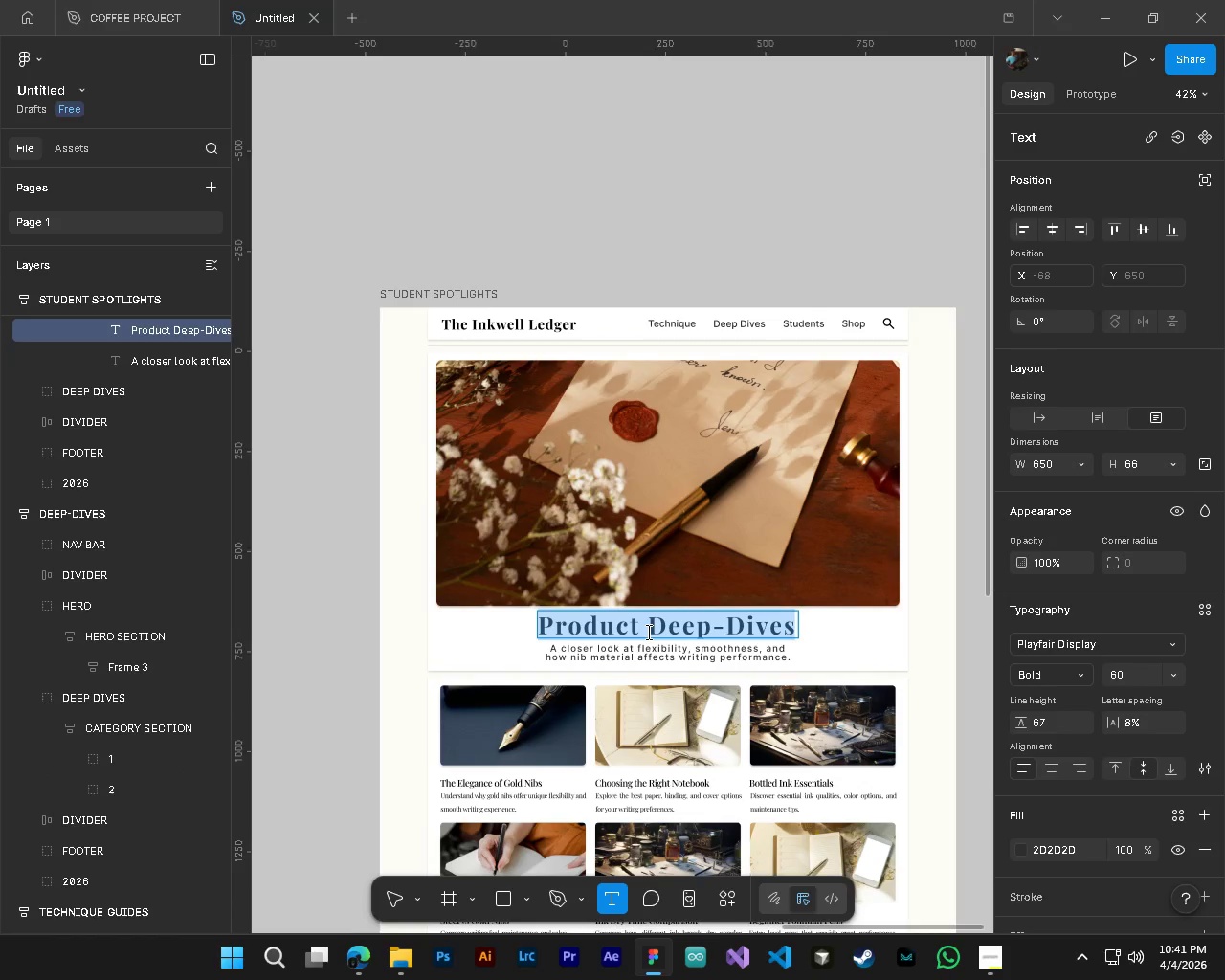 
scroll: coordinate [162, 649], scroll_direction: up, amount: 3.0
 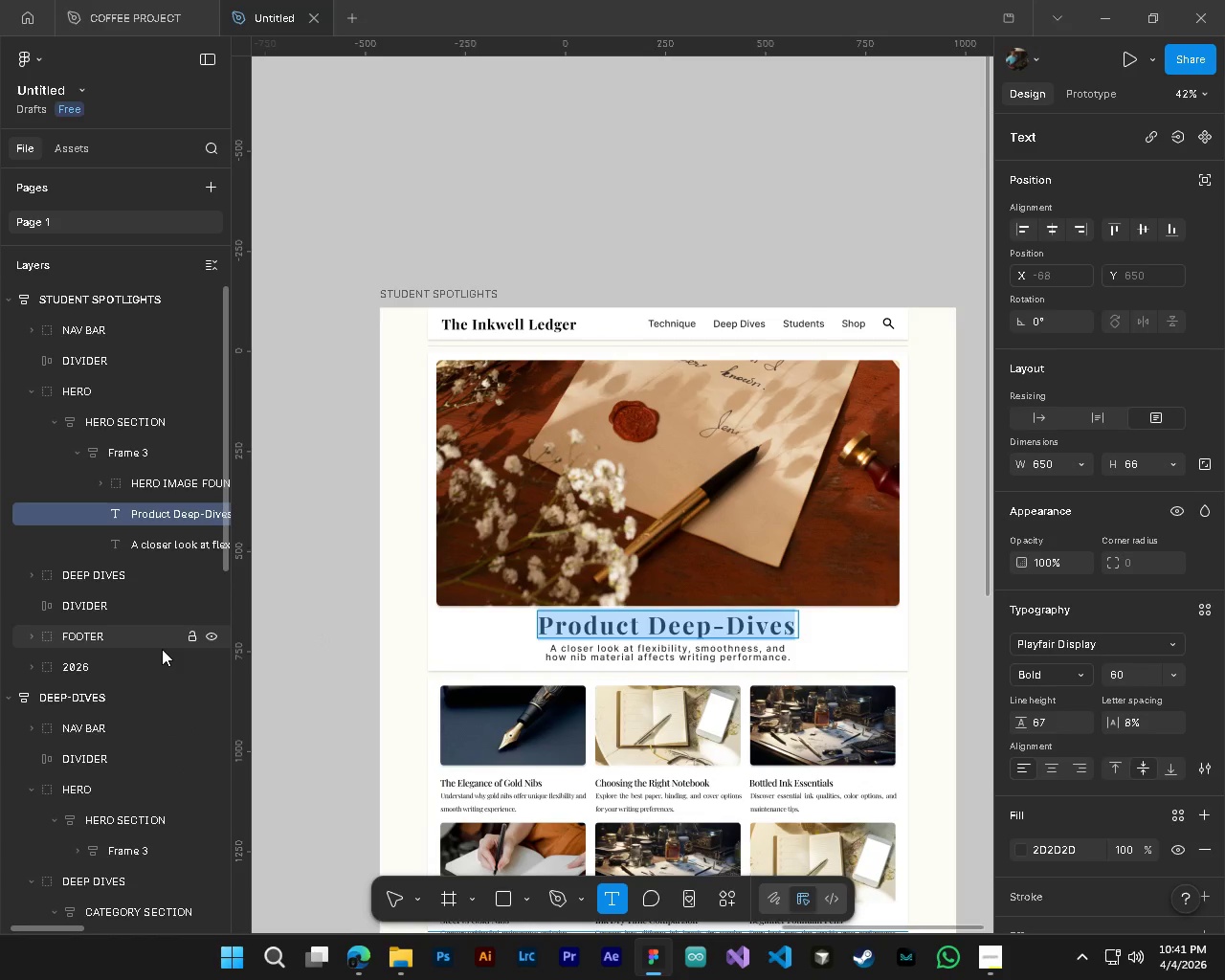 
wait(5.54)
 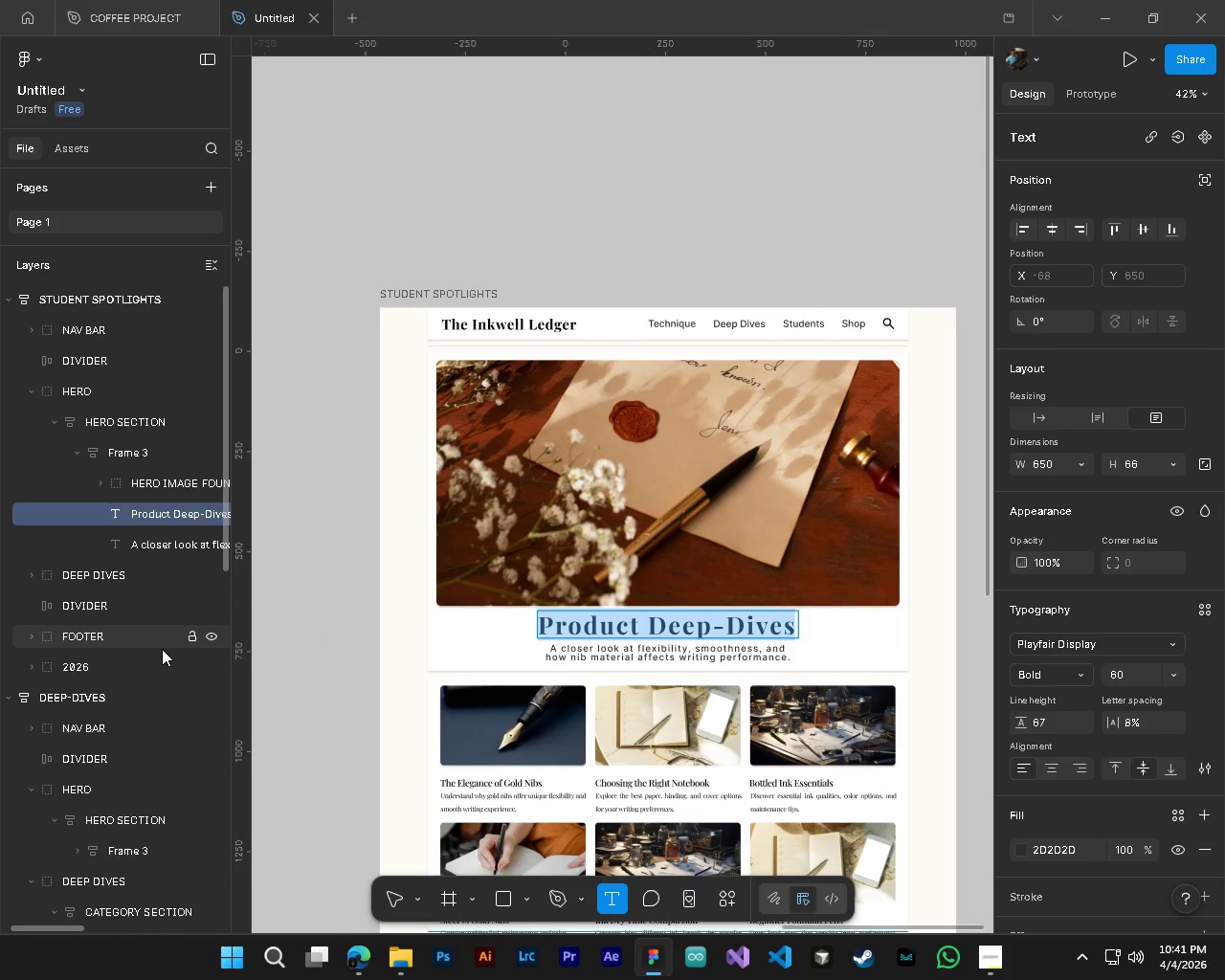 
type(Student Spotliogh)
key(Backspace)
key(Backspace)
key(Backspace)
type(ghts)
 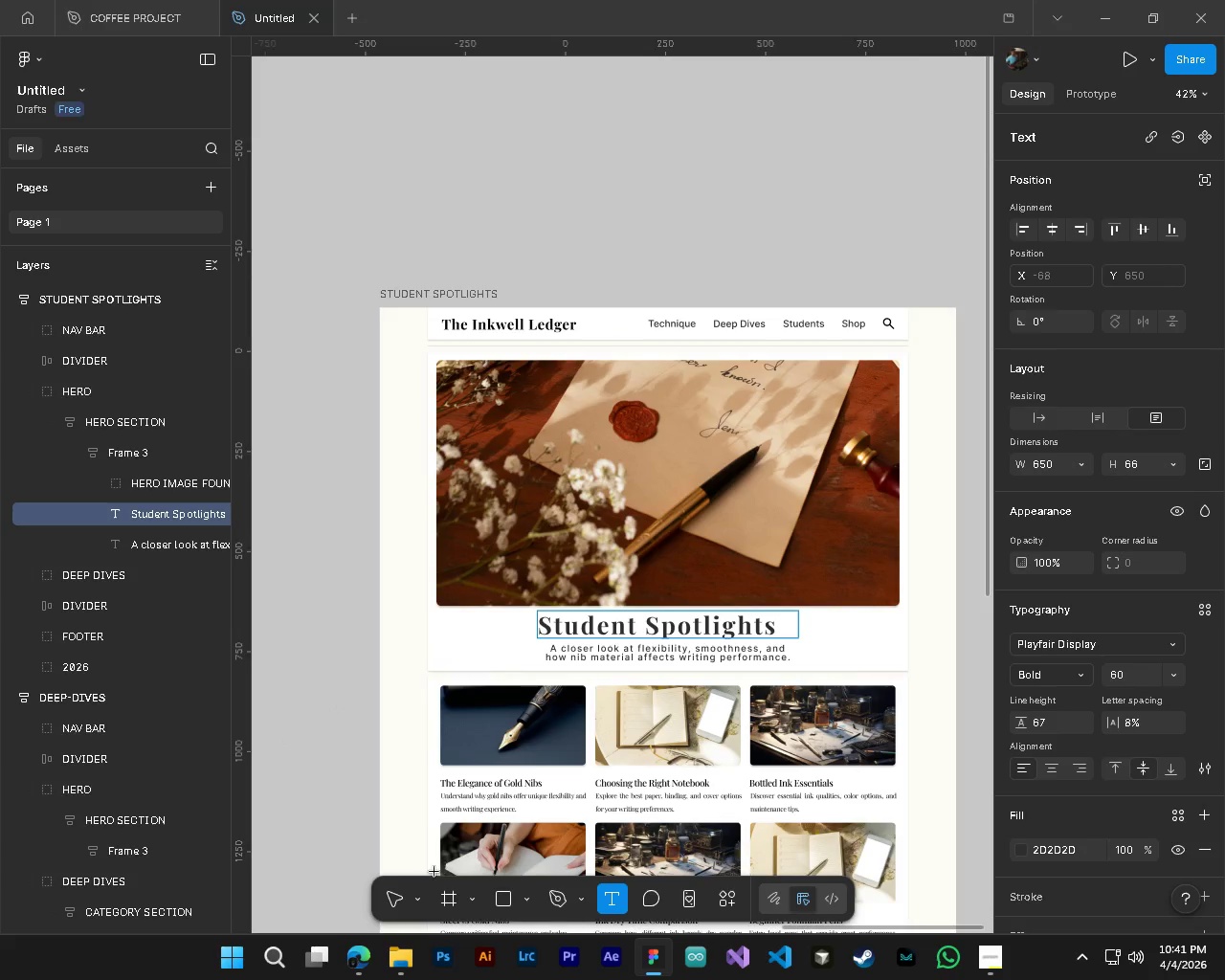 
double_click([301, 713])
 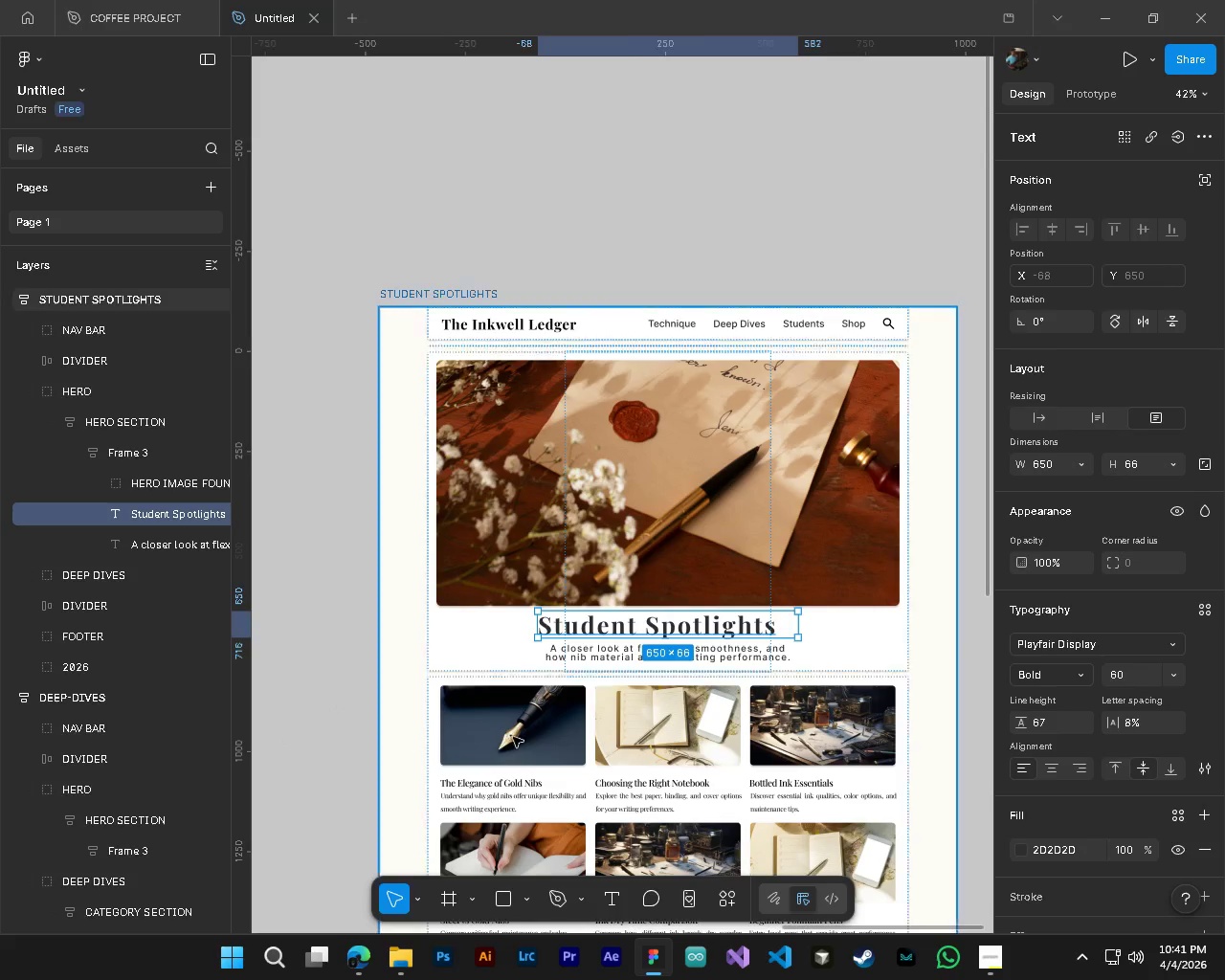 
hold_key(key=AltLeft, duration=0.44)
hold_key(key=ControlLeft, duration=0.42)
scroll: coordinate [631, 722], scroll_direction: down, amount: 3.0
 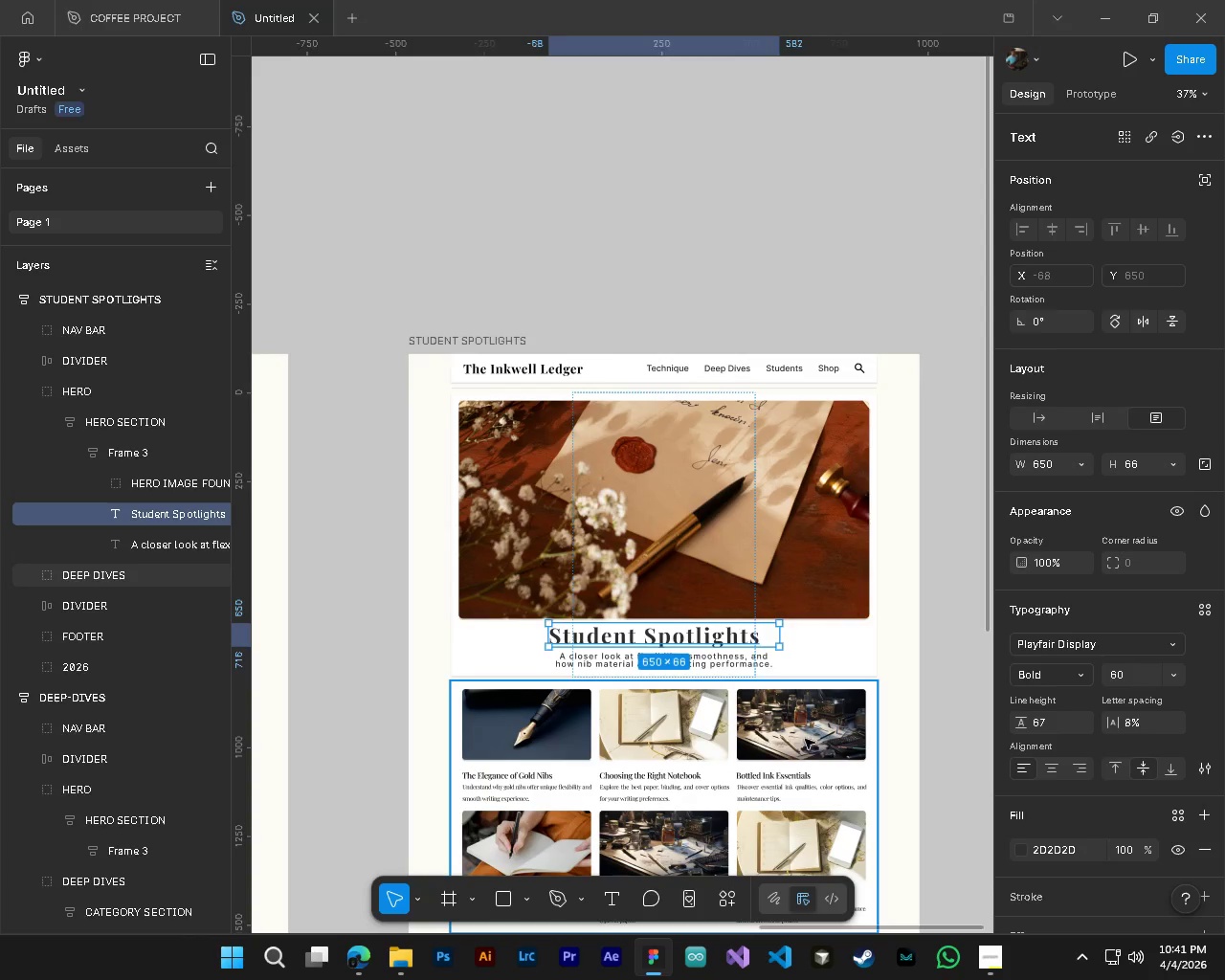 
hold_key(key=AltLeft, duration=0.34)
hold_key(key=ControlLeft, duration=0.36)
scroll: coordinate [831, 733], scroll_direction: down, amount: 3.0
 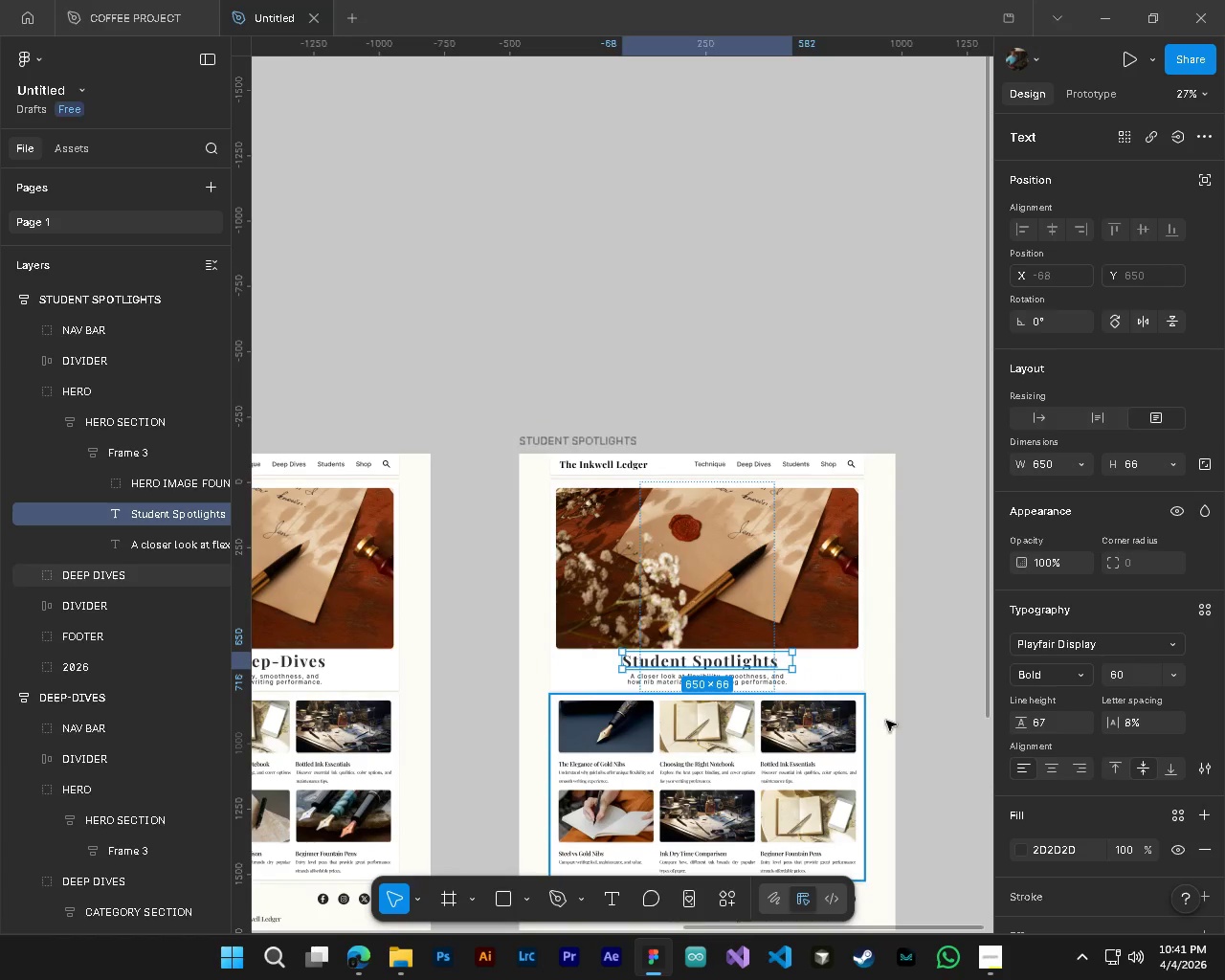 
hold_key(key=AltLeft, duration=1.05)
hold_key(key=ControlLeft, duration=1.01)
scroll: coordinate [573, 667], scroll_direction: up, amount: 9.0
 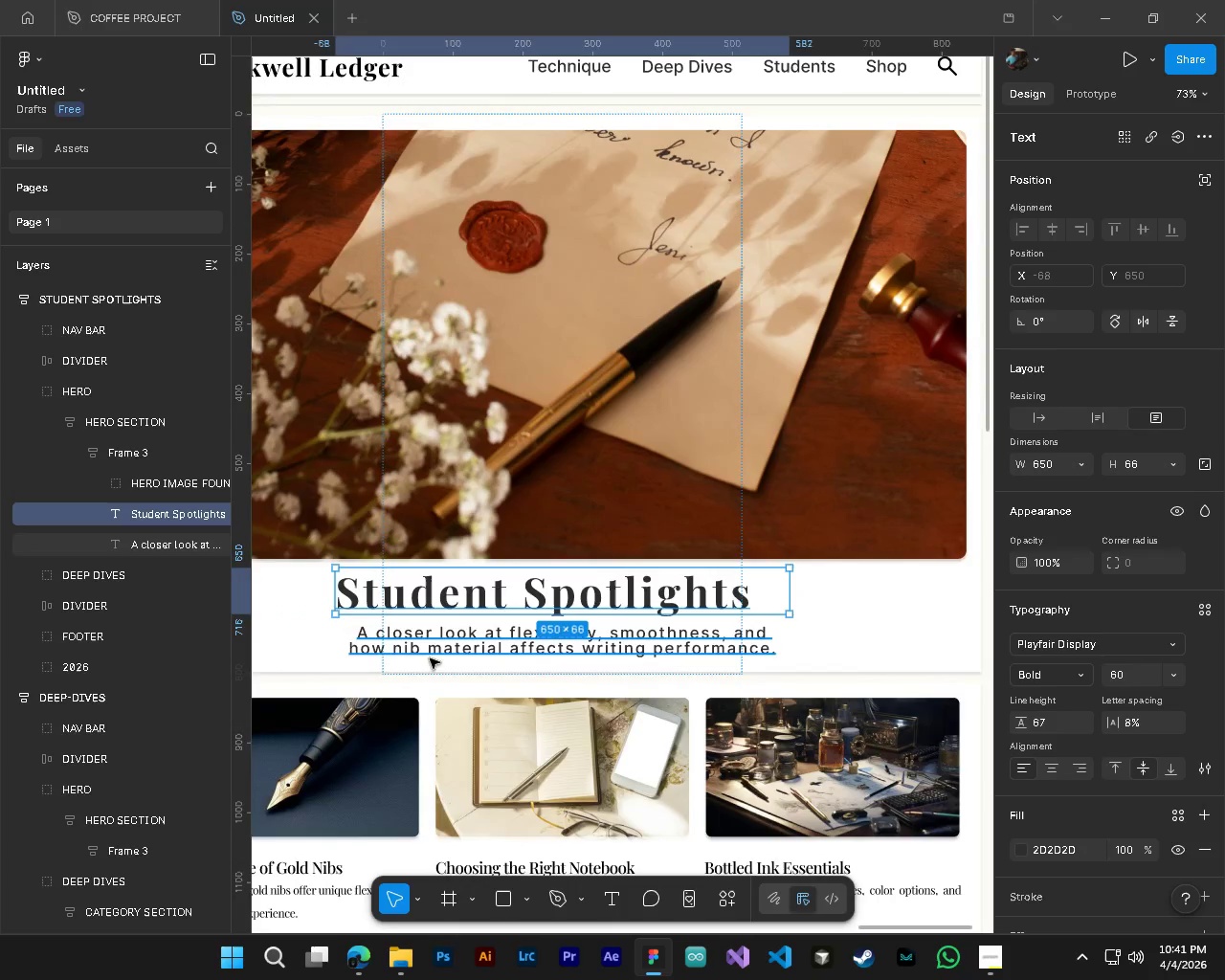 
key(Alt+Control+T)
 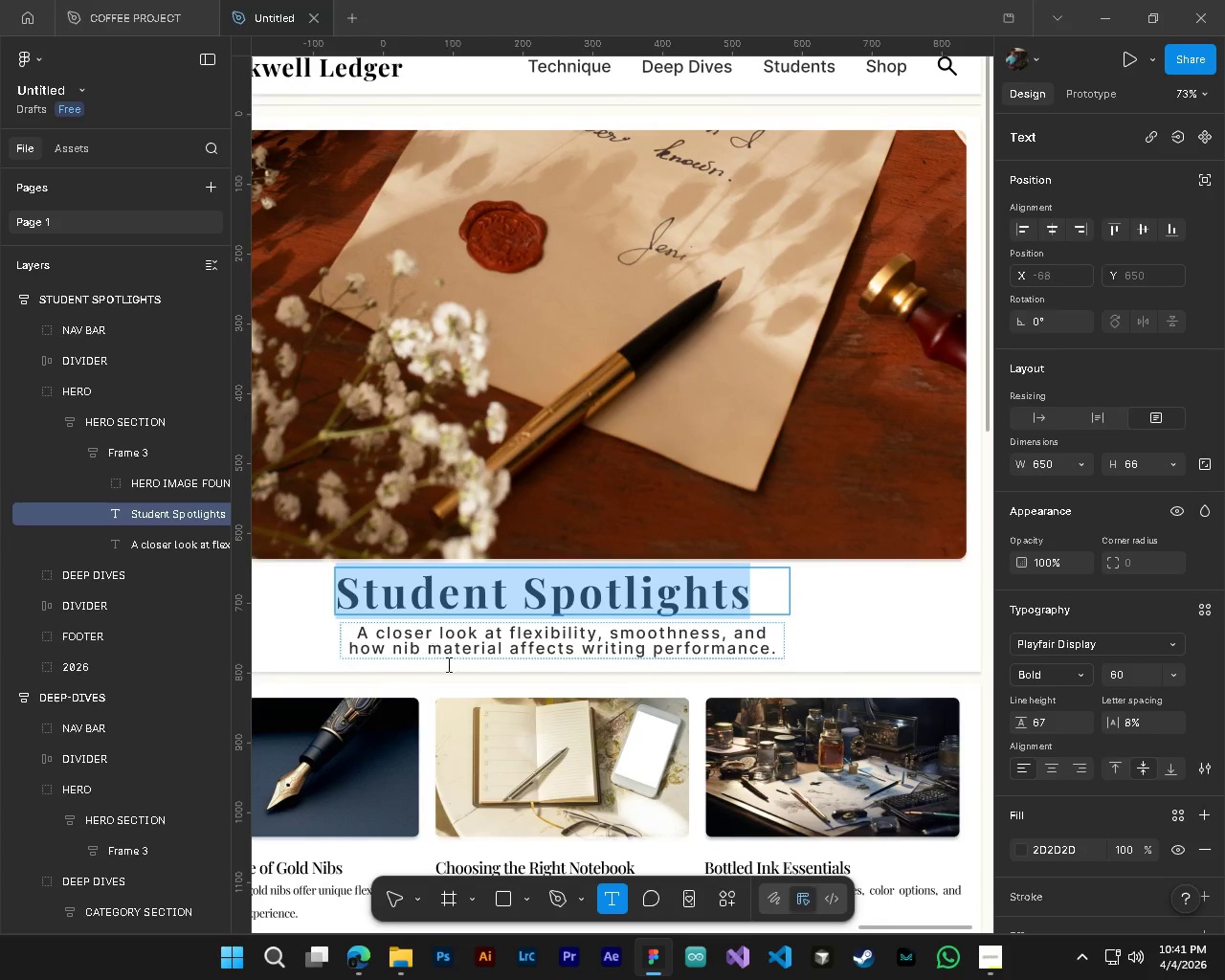 
hold_key(key=AltLeft, duration=0.75)
hold_key(key=ControlLeft, duration=0.75)
hold_key(key=ShiftLeft, duration=0.62)
scroll: coordinate [539, 715], scroll_direction: down, amount: 5.0
 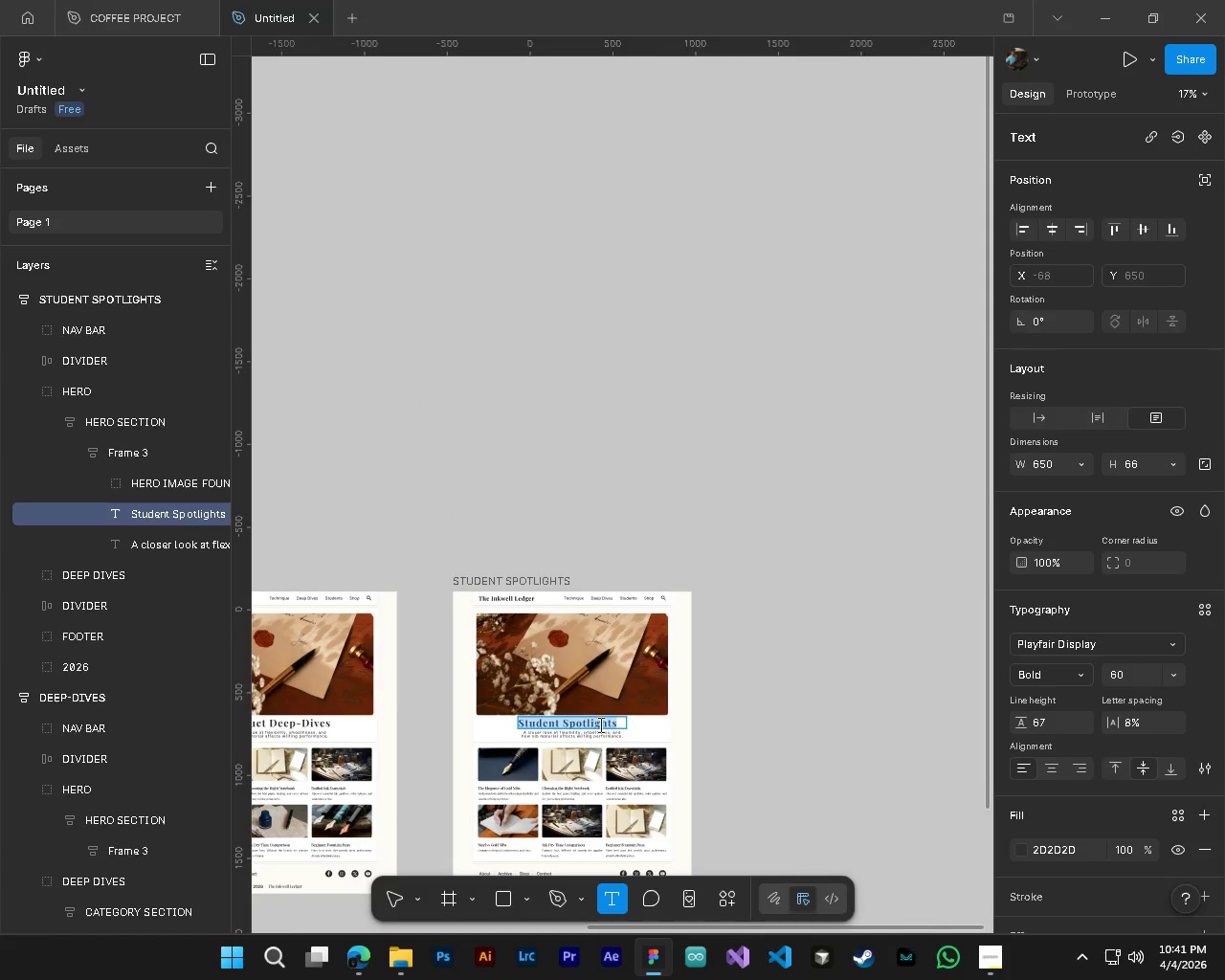 
hold_key(key=ShiftLeft, duration=0.95)
scroll: coordinate [495, 734], scroll_direction: up, amount: 5.0
 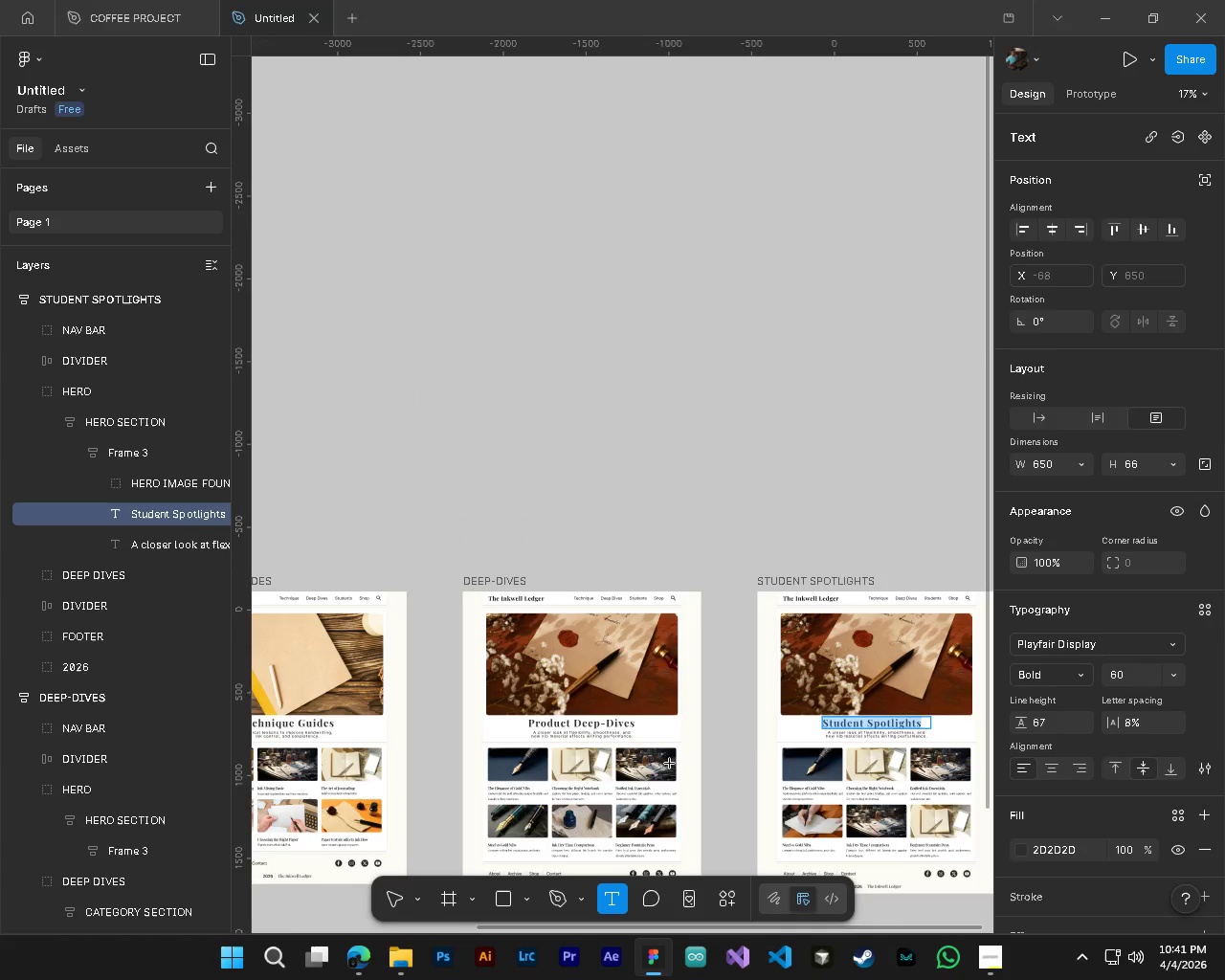 
hold_key(key=ControlLeft, duration=1.0)
hold_key(key=AltLeft, duration=0.97)
scroll: coordinate [509, 687], scroll_direction: up, amount: 5.0
 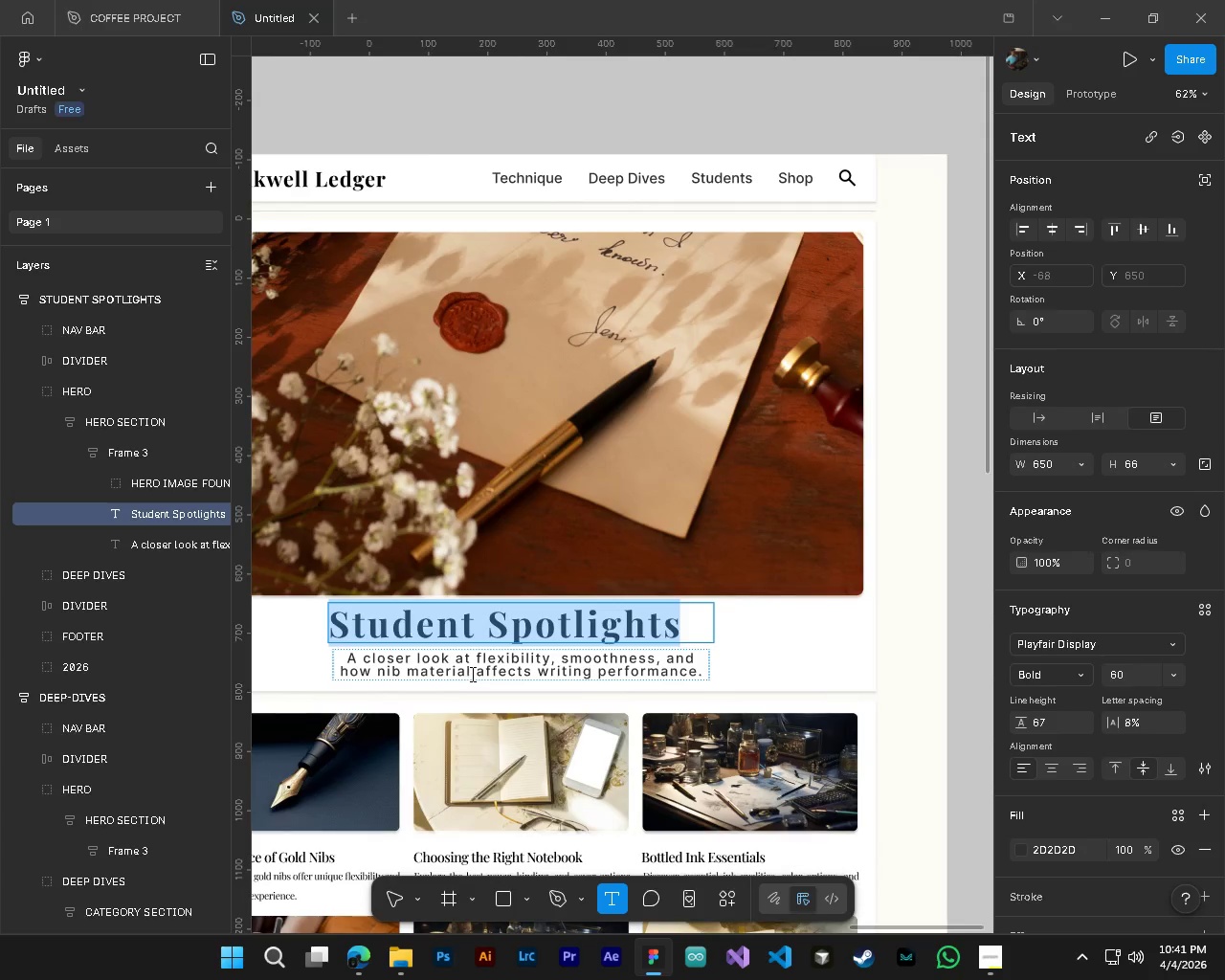 
left_click([469, 671])
 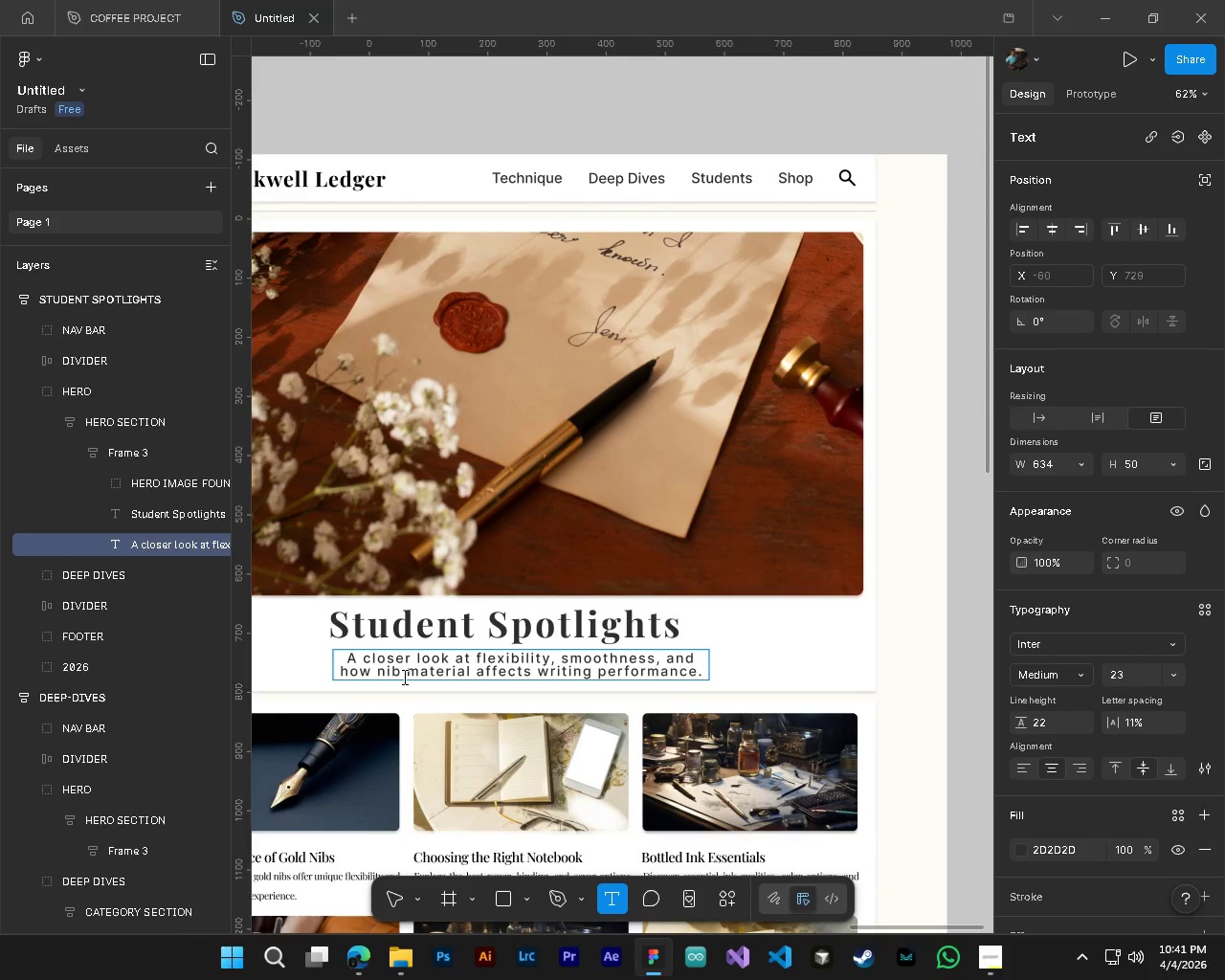 
hold_key(key=ControlLeft, duration=0.42)
 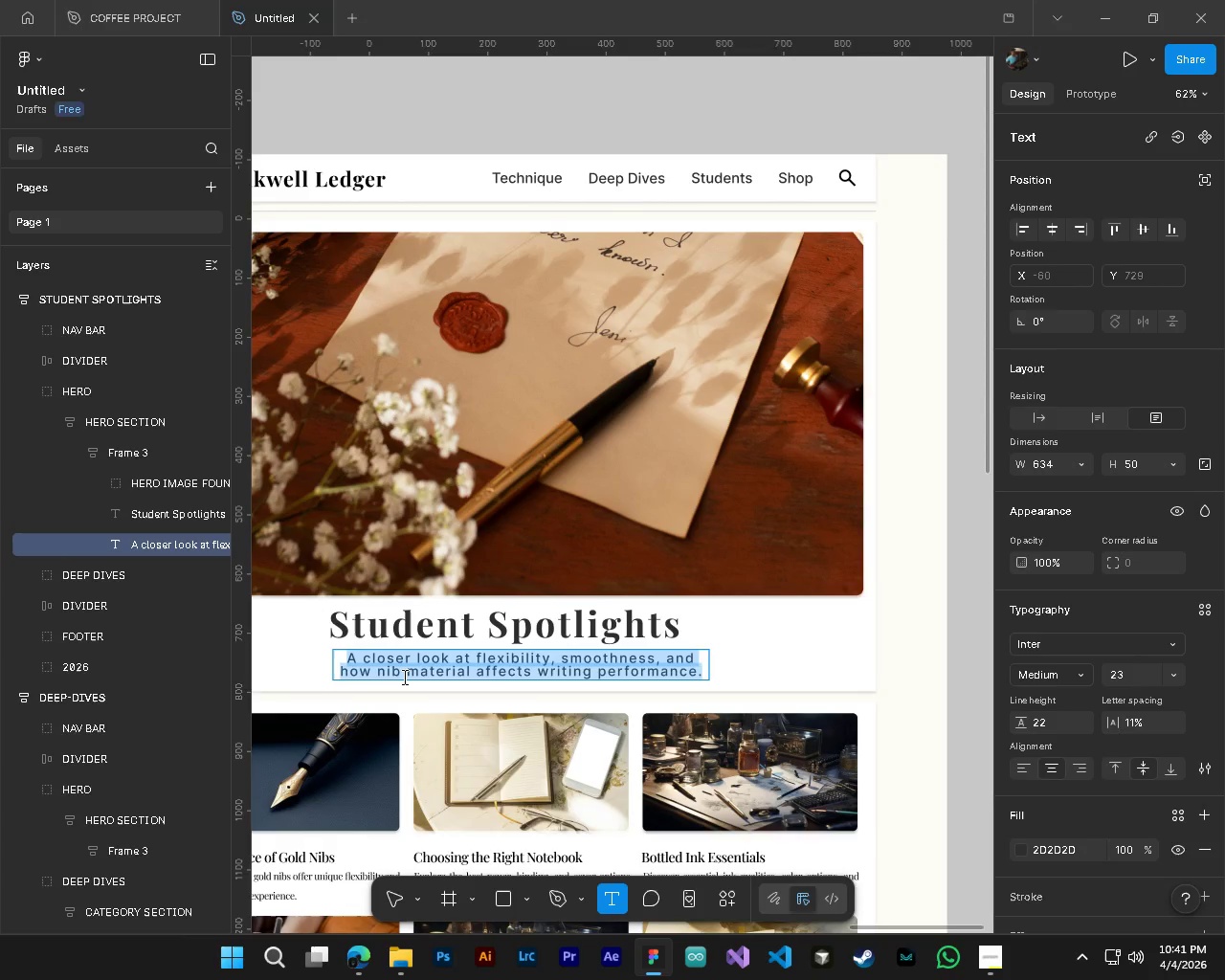 
type(aStories from students building bb)
key(Backspace)
type(etter writing habits)
 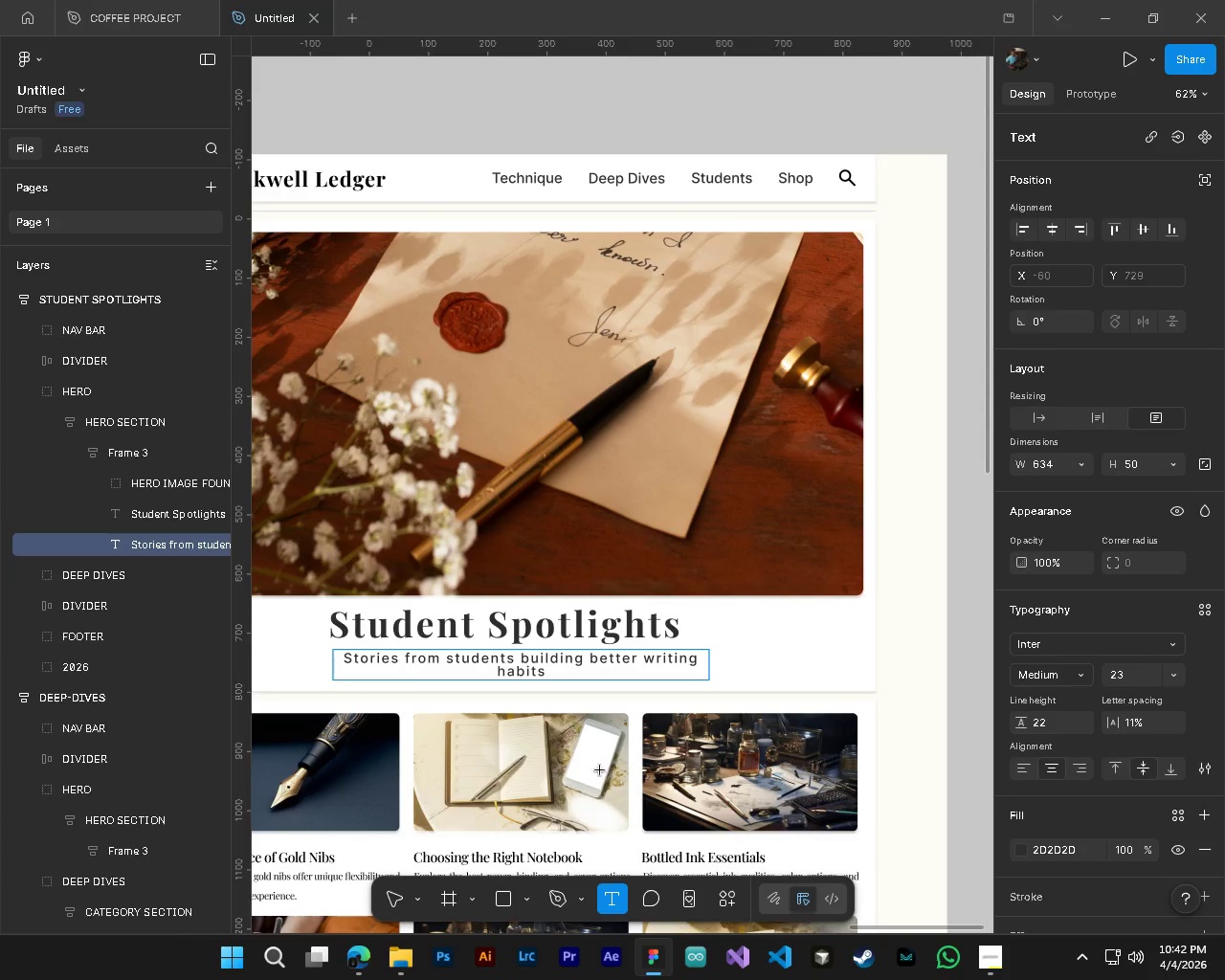 
left_click([391, 900])
 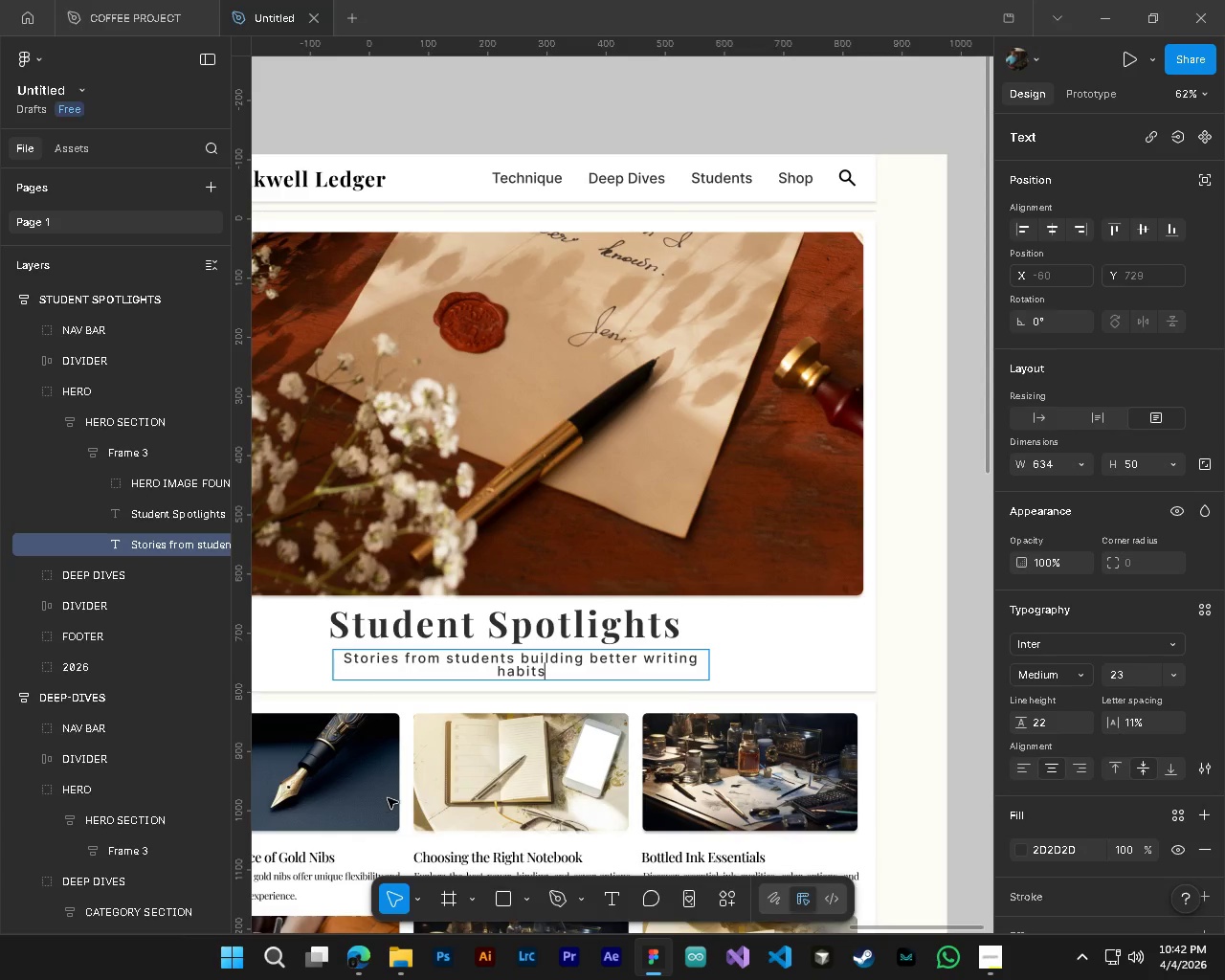 
left_click([803, 664])
 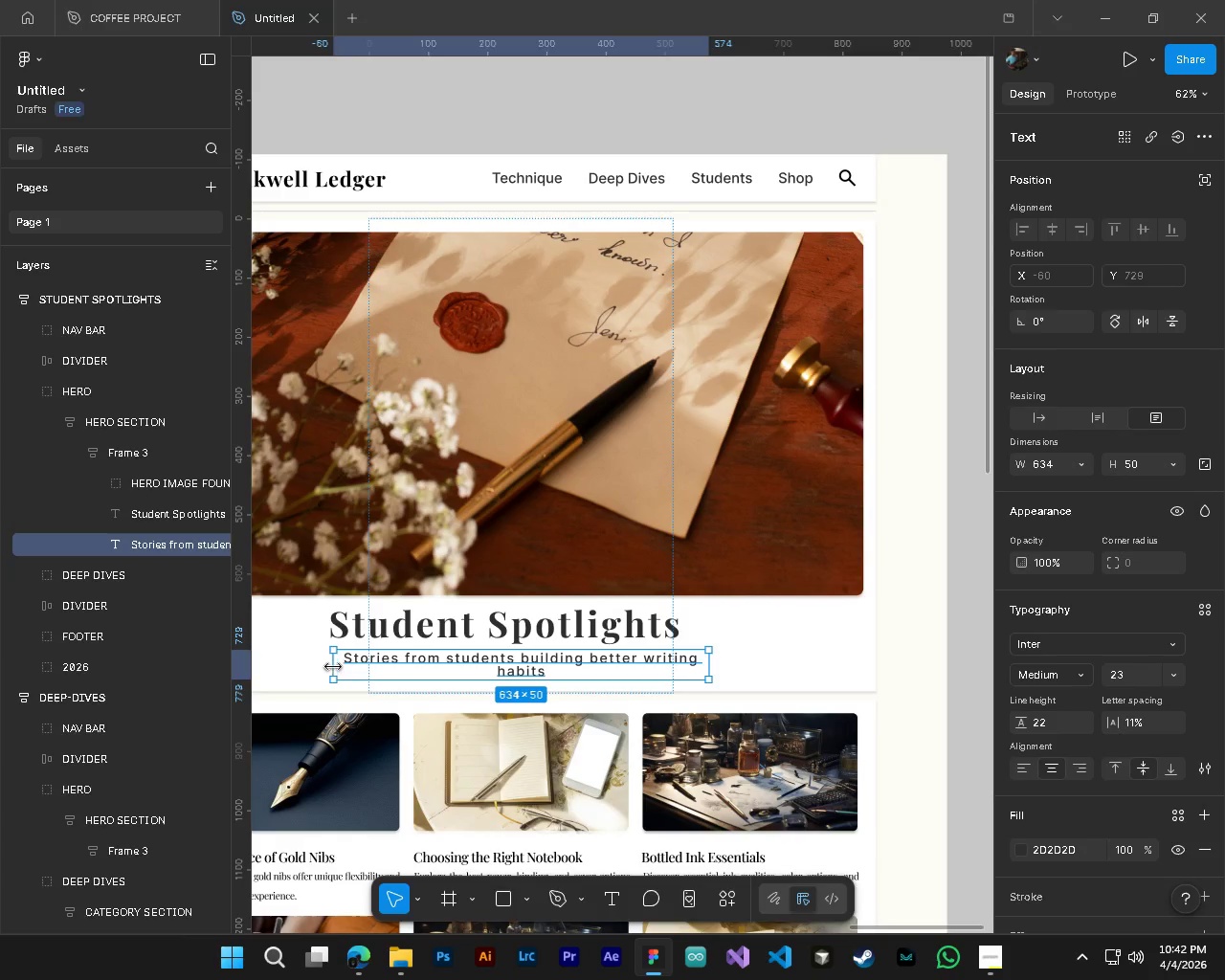 
left_click_drag(start_coordinate=[336, 666], to_coordinate=[377, 673])
 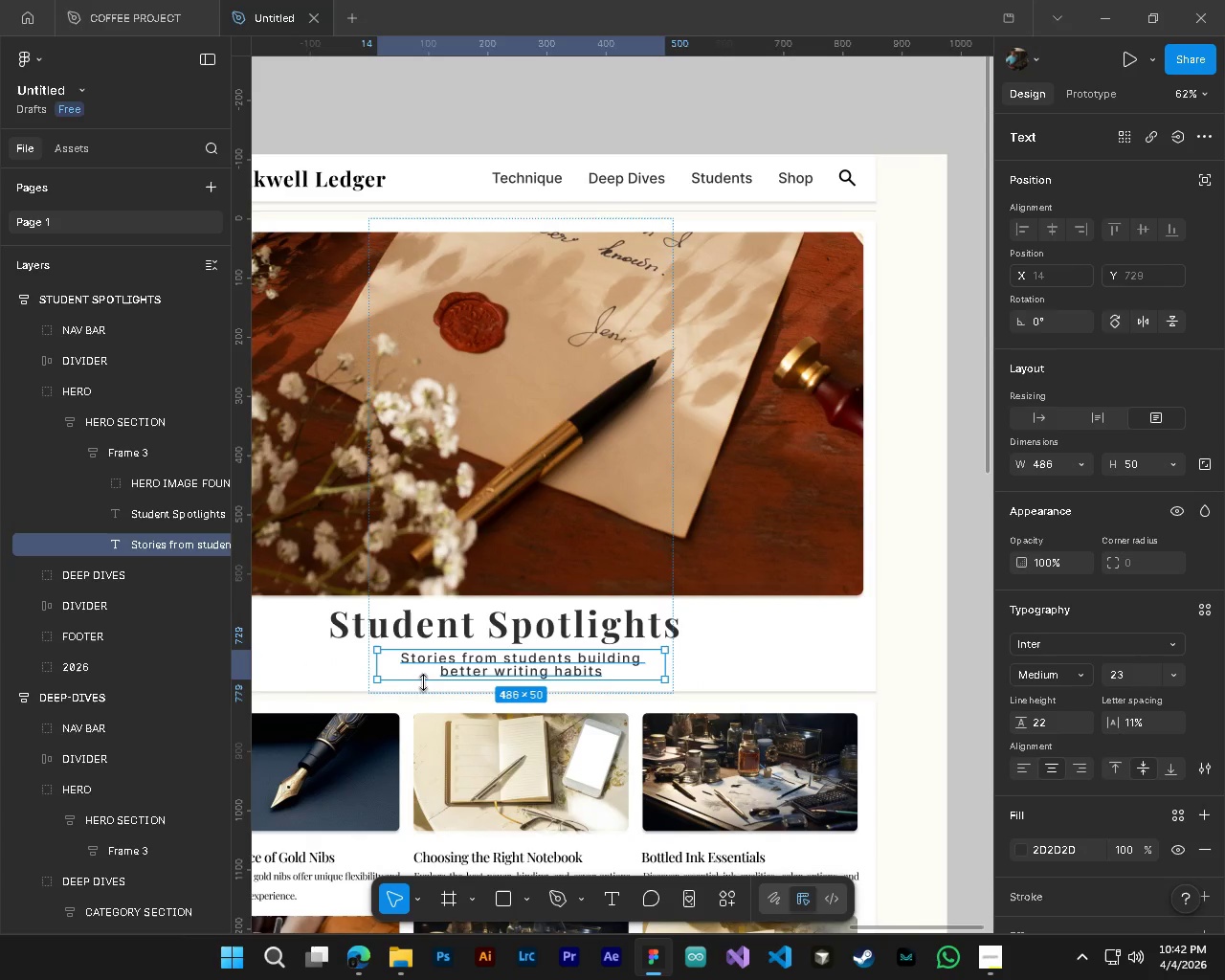 
hold_key(key=ShiftLeft, duration=0.36)
scroll: coordinate [423, 682], scroll_direction: up, amount: 5.0
 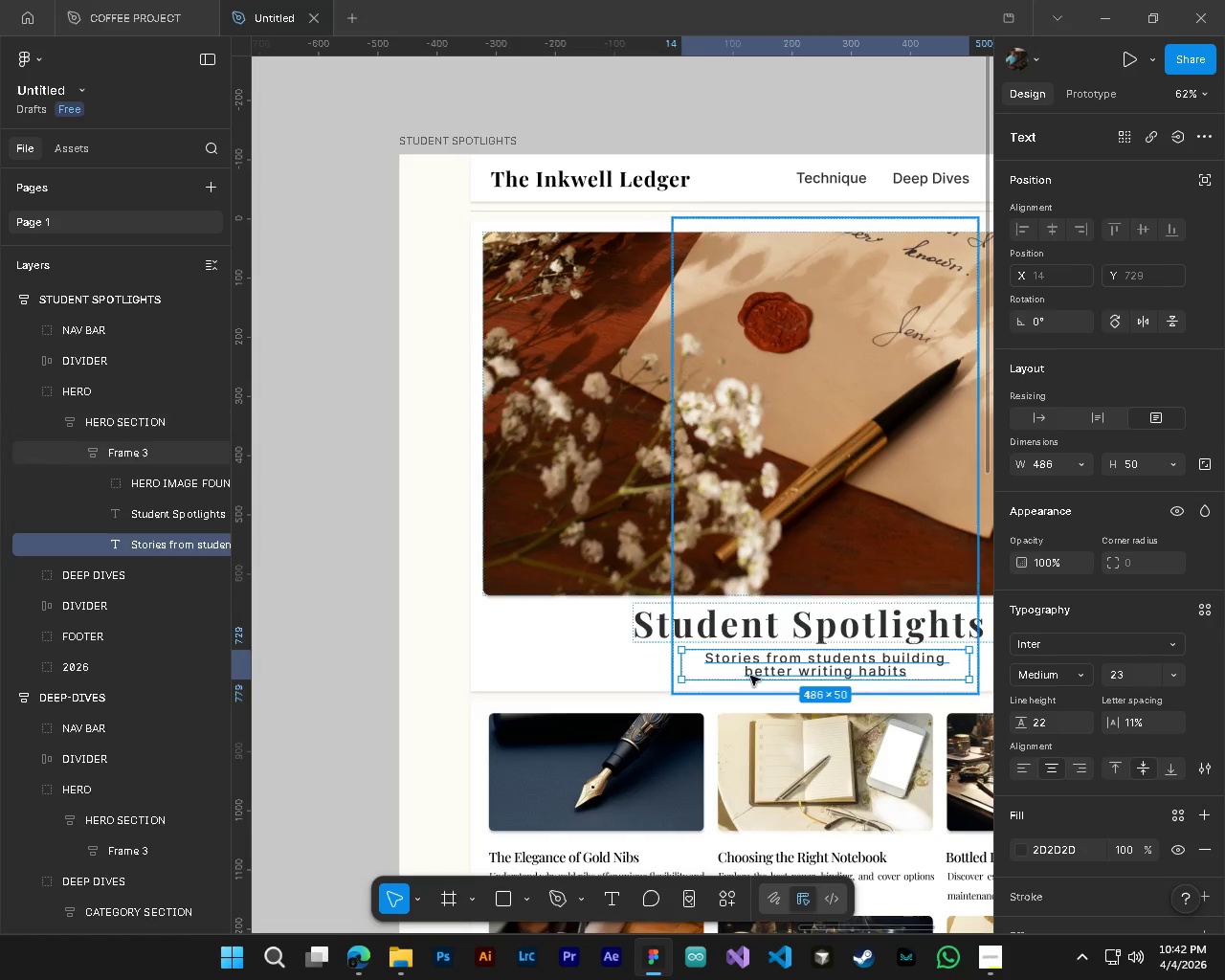 
hold_key(key=ShiftLeft, duration=0.41)
scroll: coordinate [750, 676], scroll_direction: down, amount: 3.0
 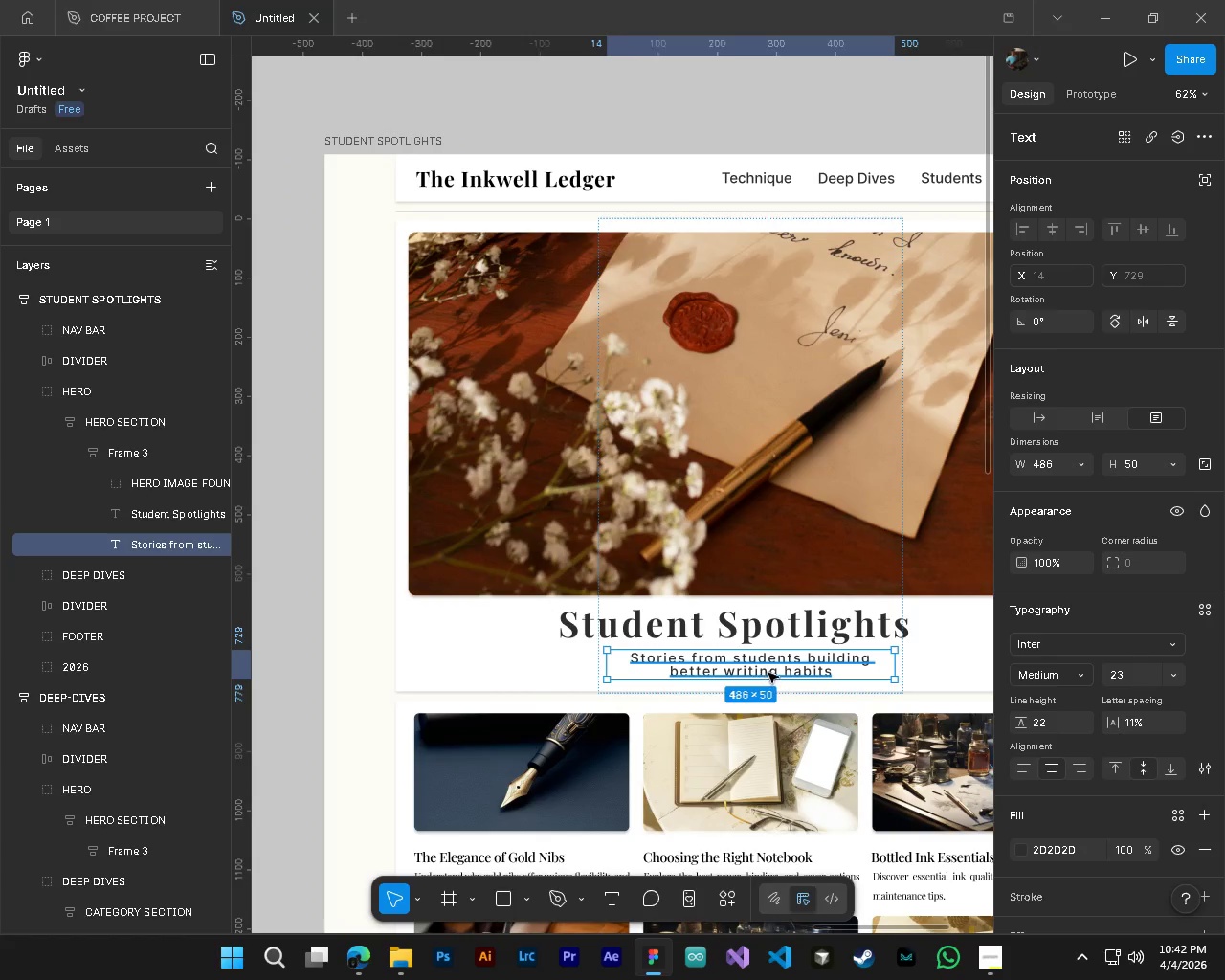 
left_click_drag(start_coordinate=[771, 672], to_coordinate=[752, 671])
 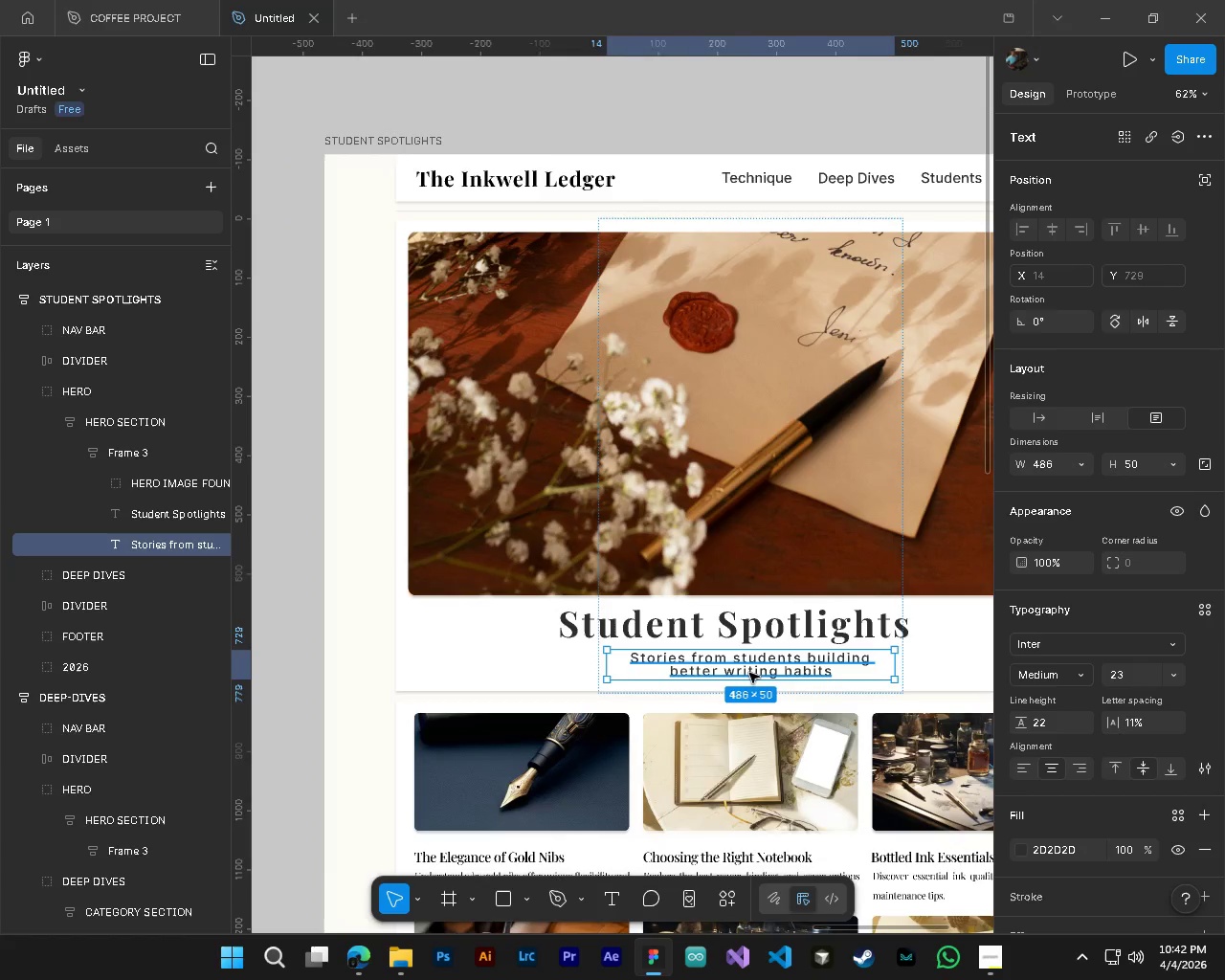 
hold_key(key=ControlLeft, duration=0.52)
hold_key(key=AltLeft, duration=0.45)
scroll: coordinate [749, 673], scroll_direction: down, amount: 6.0
 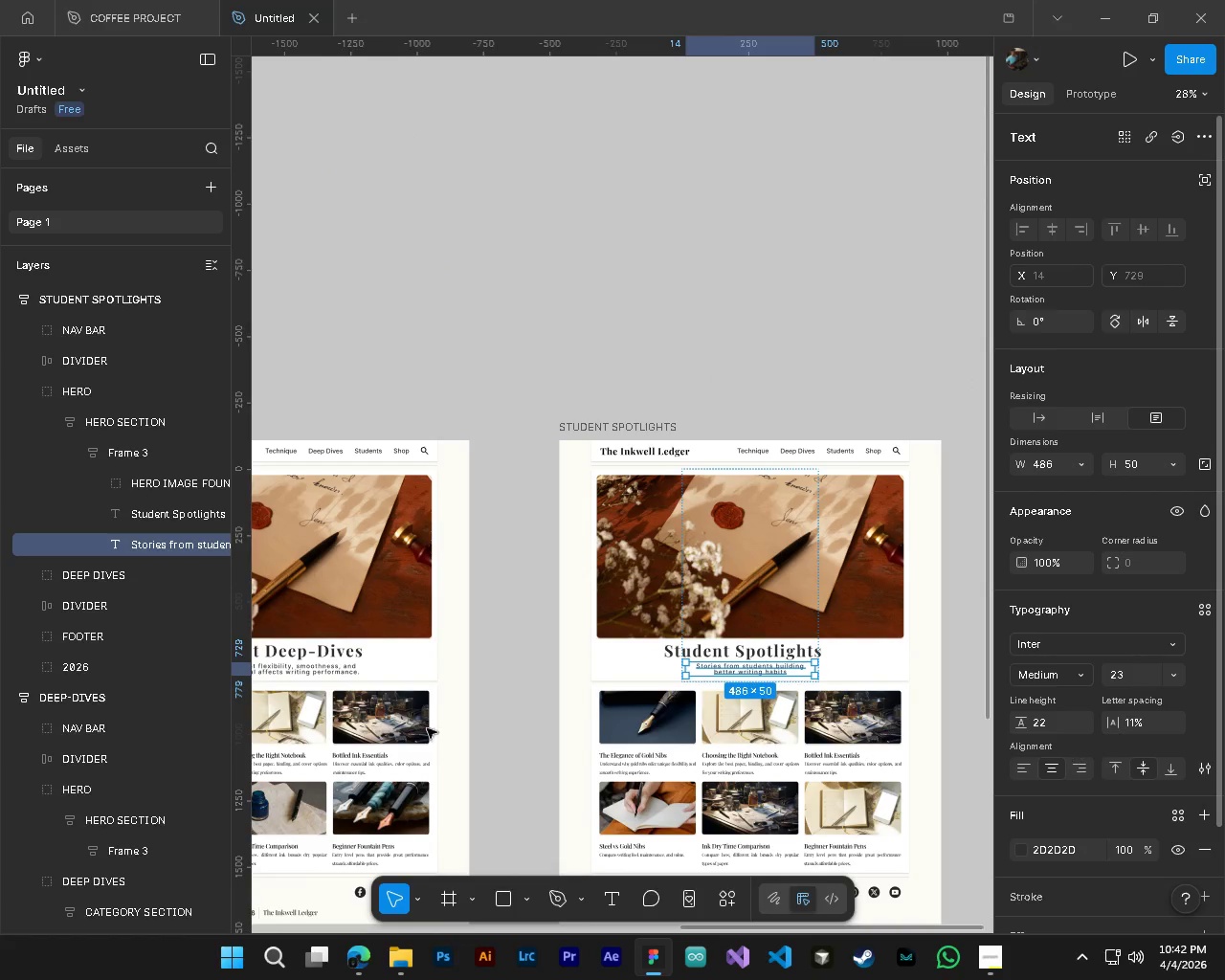 
hold_key(key=ShiftLeft, duration=0.33)
 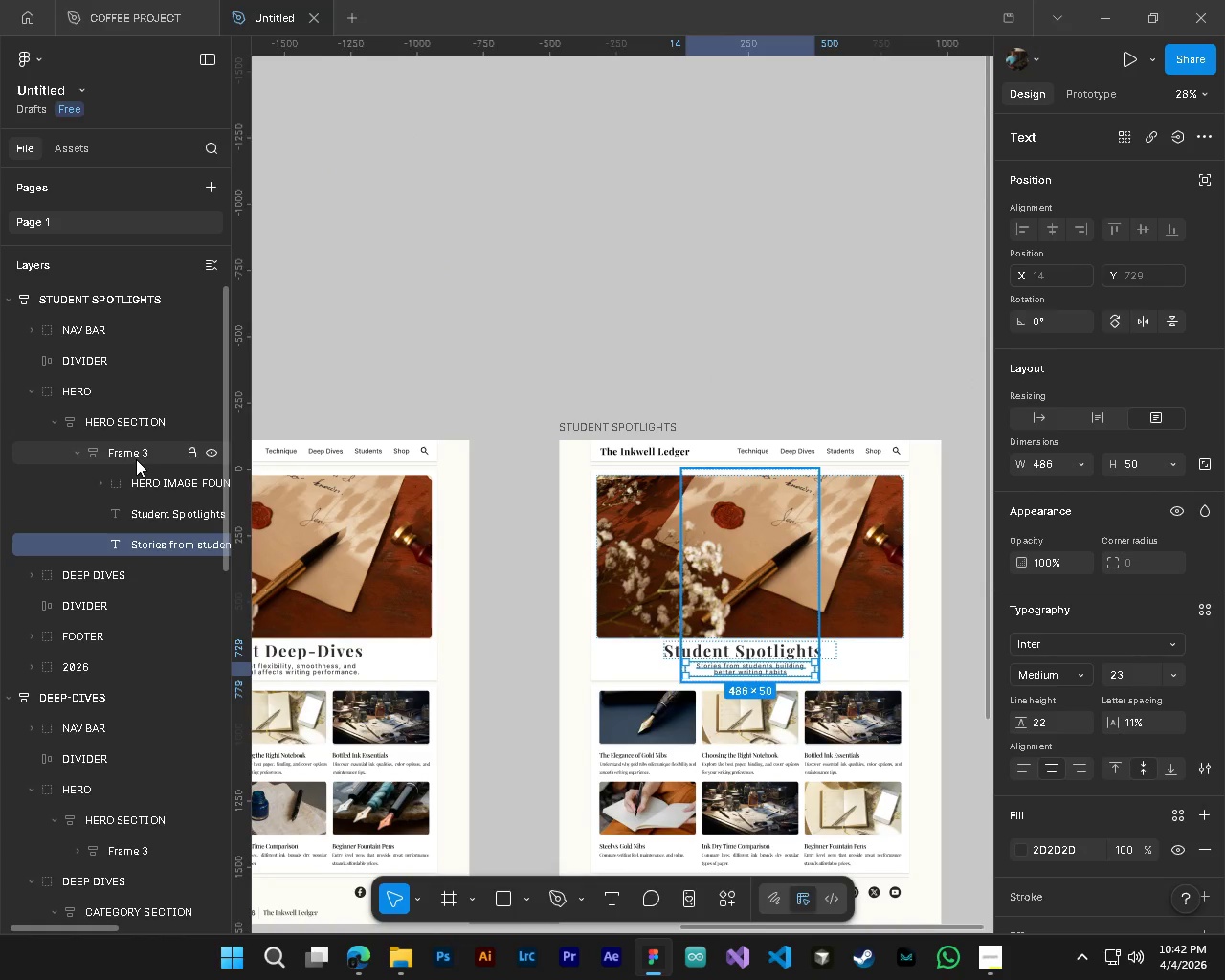 
left_click([136, 459])
 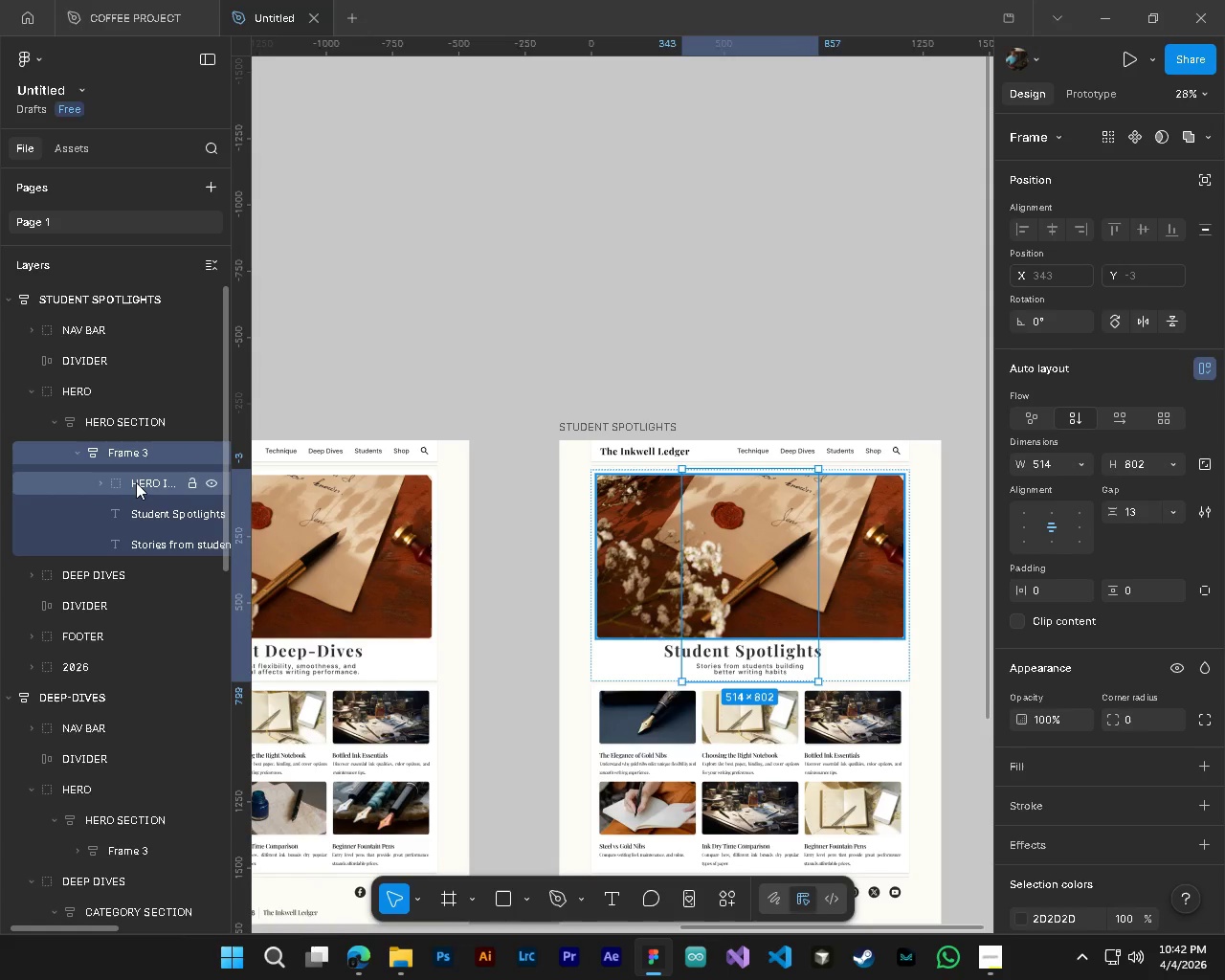 
left_click([136, 482])
 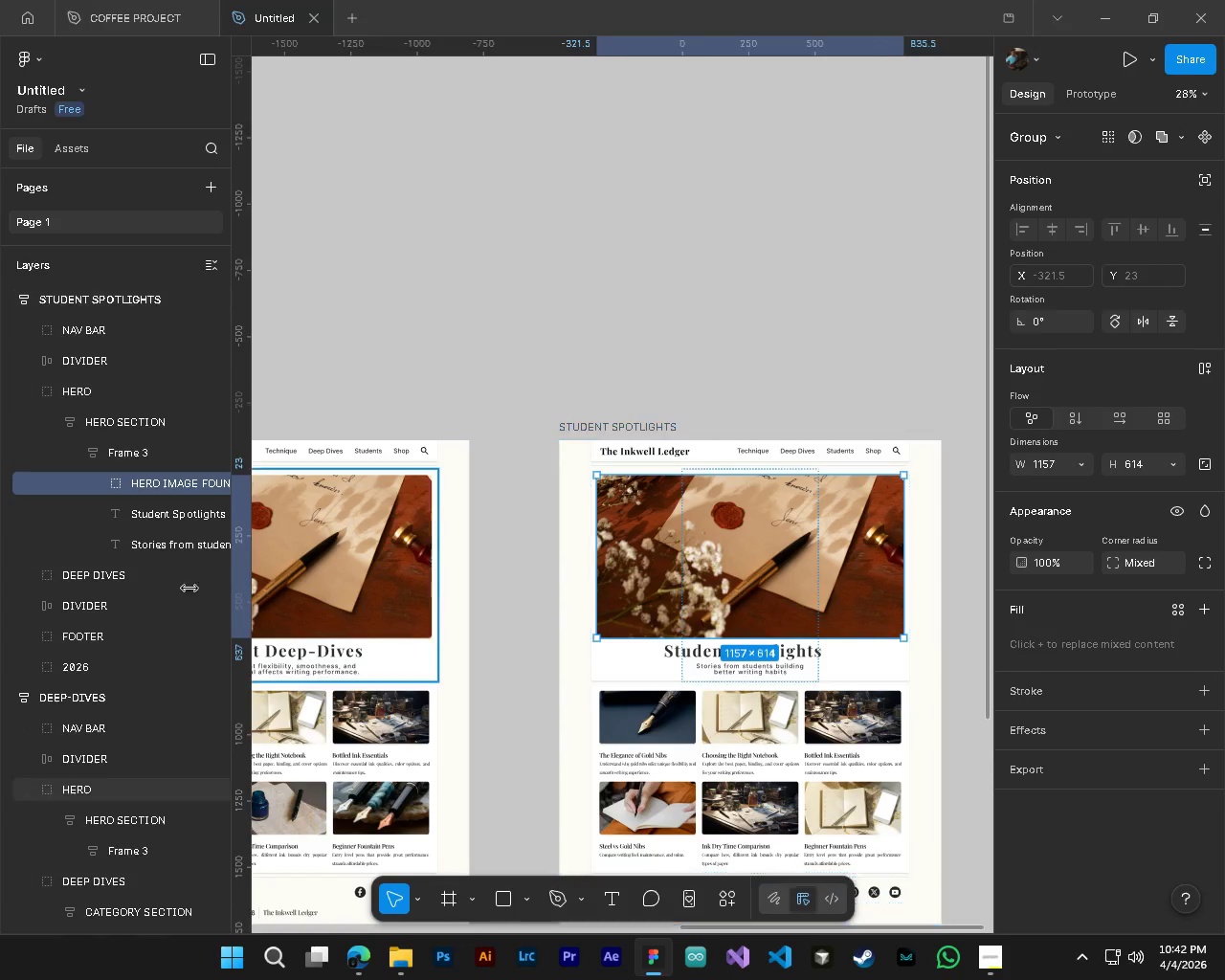 
left_click([165, 524])
 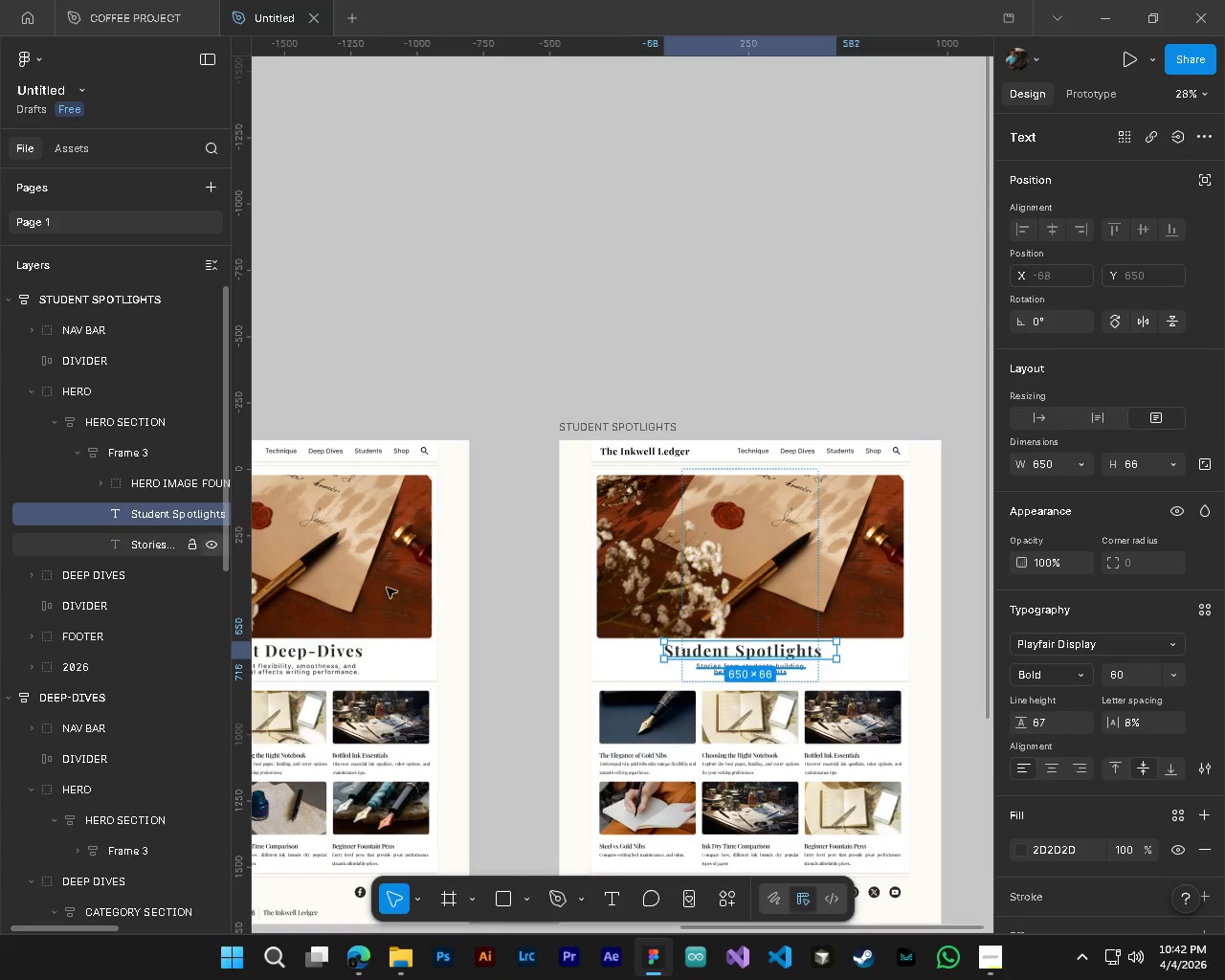 
hold_key(key=ShiftLeft, duration=0.55)
scroll: coordinate [858, 756], scroll_direction: down, amount: 3.0
 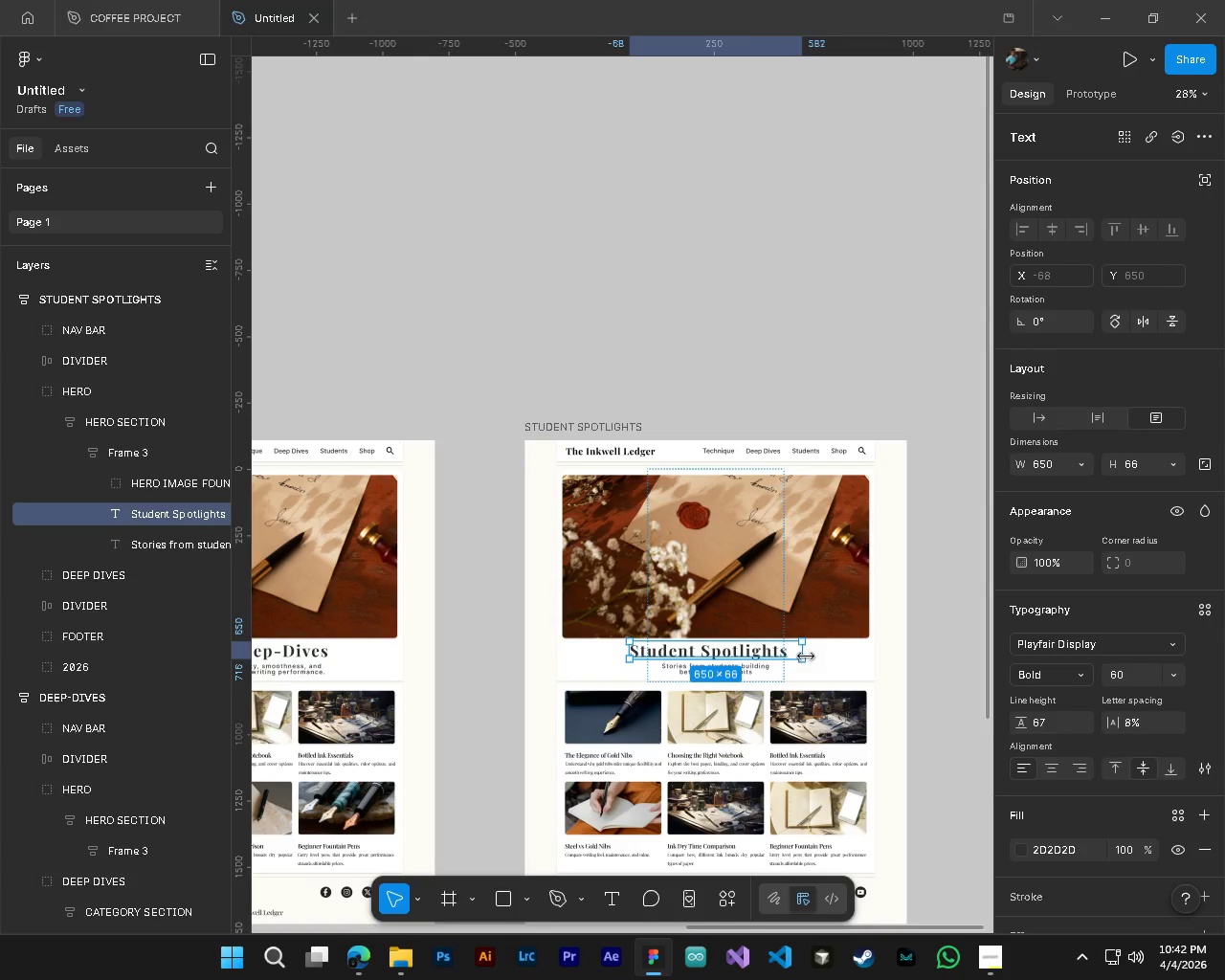 
left_click_drag(start_coordinate=[806, 656], to_coordinate=[797, 655])
 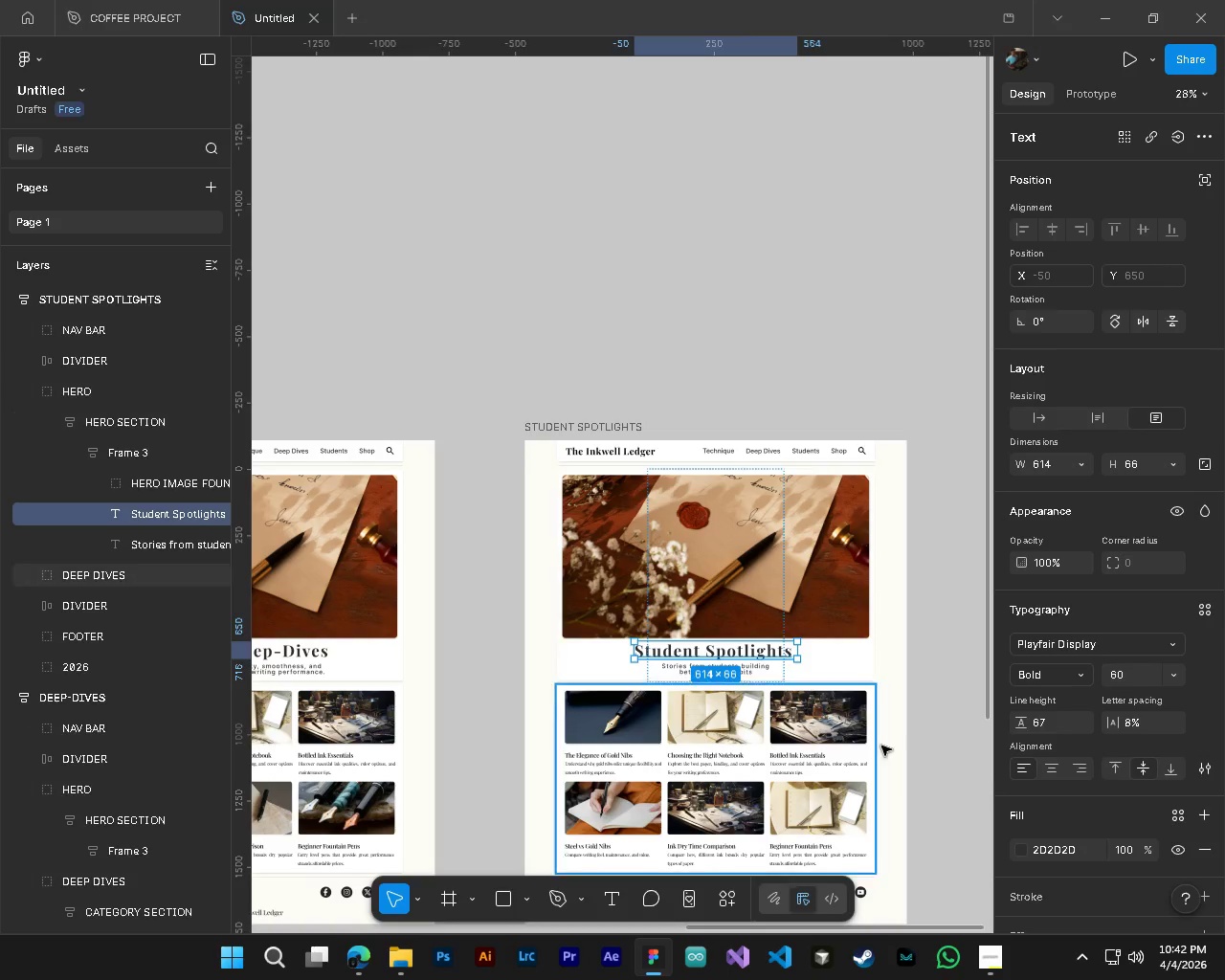 
hold_key(key=AltLeft, duration=0.36)
hold_key(key=ControlLeft, duration=0.36)
scroll: coordinate [883, 754], scroll_direction: up, amount: 4.0
 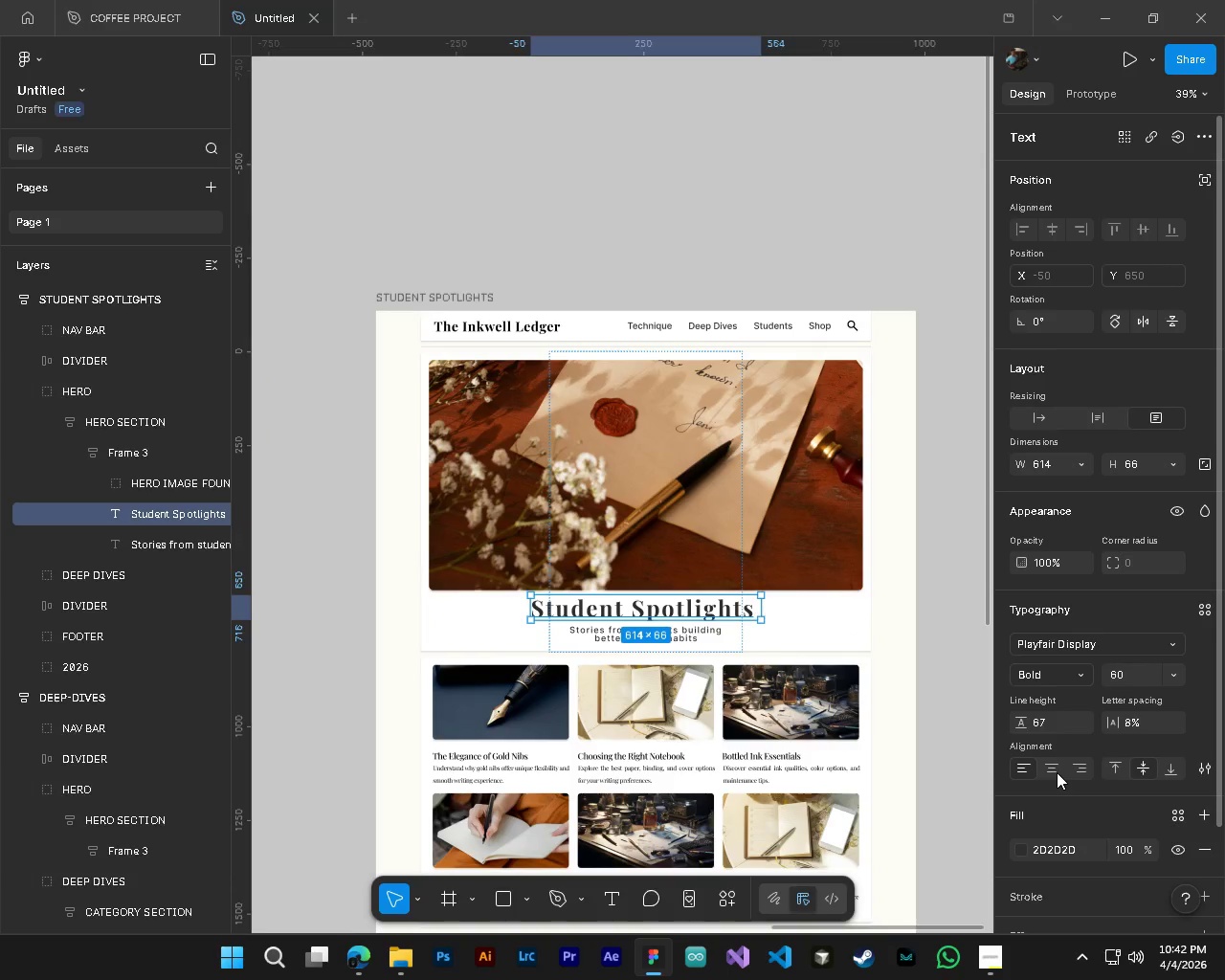 
left_click([1057, 772])
 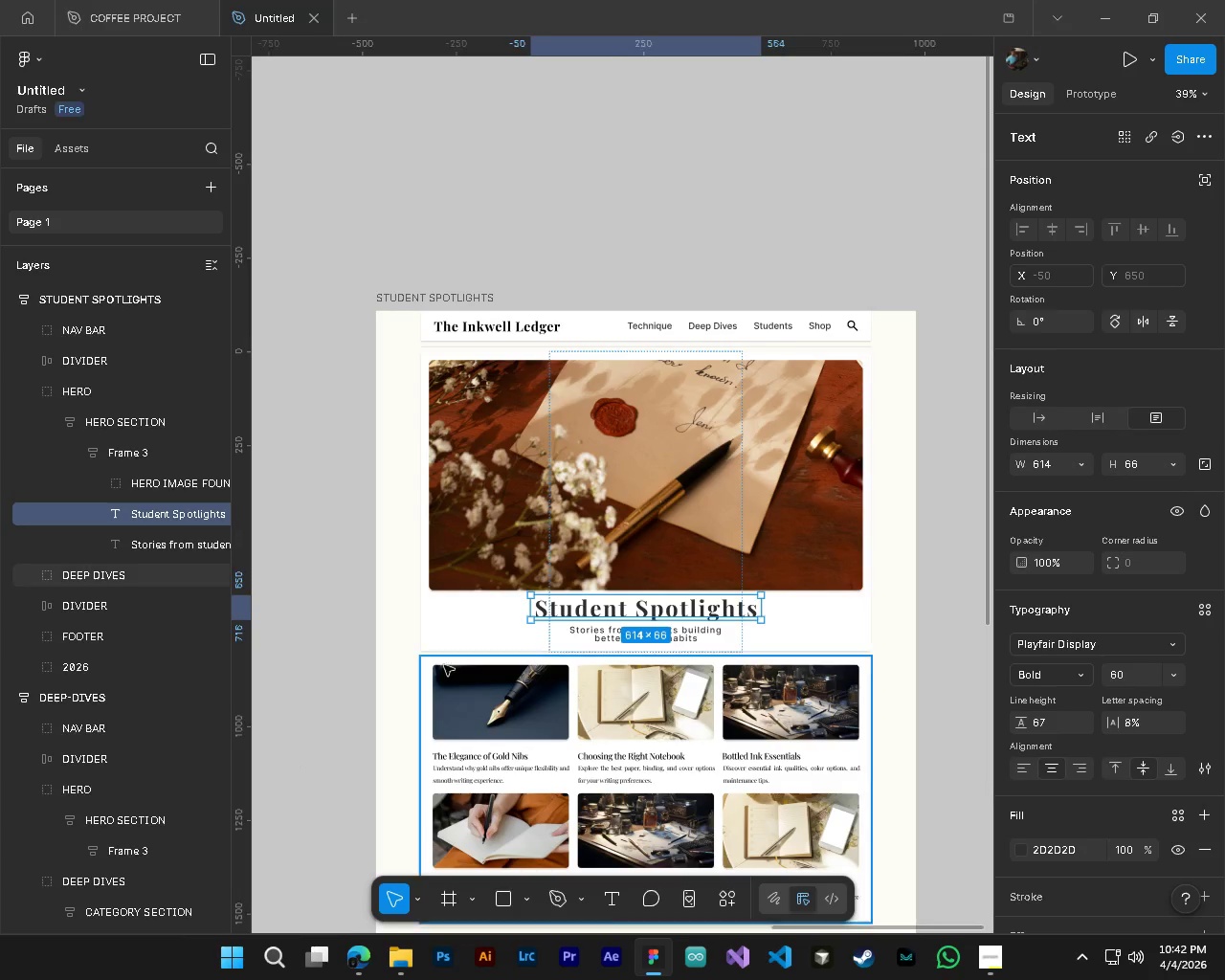 
left_click([162, 550])
 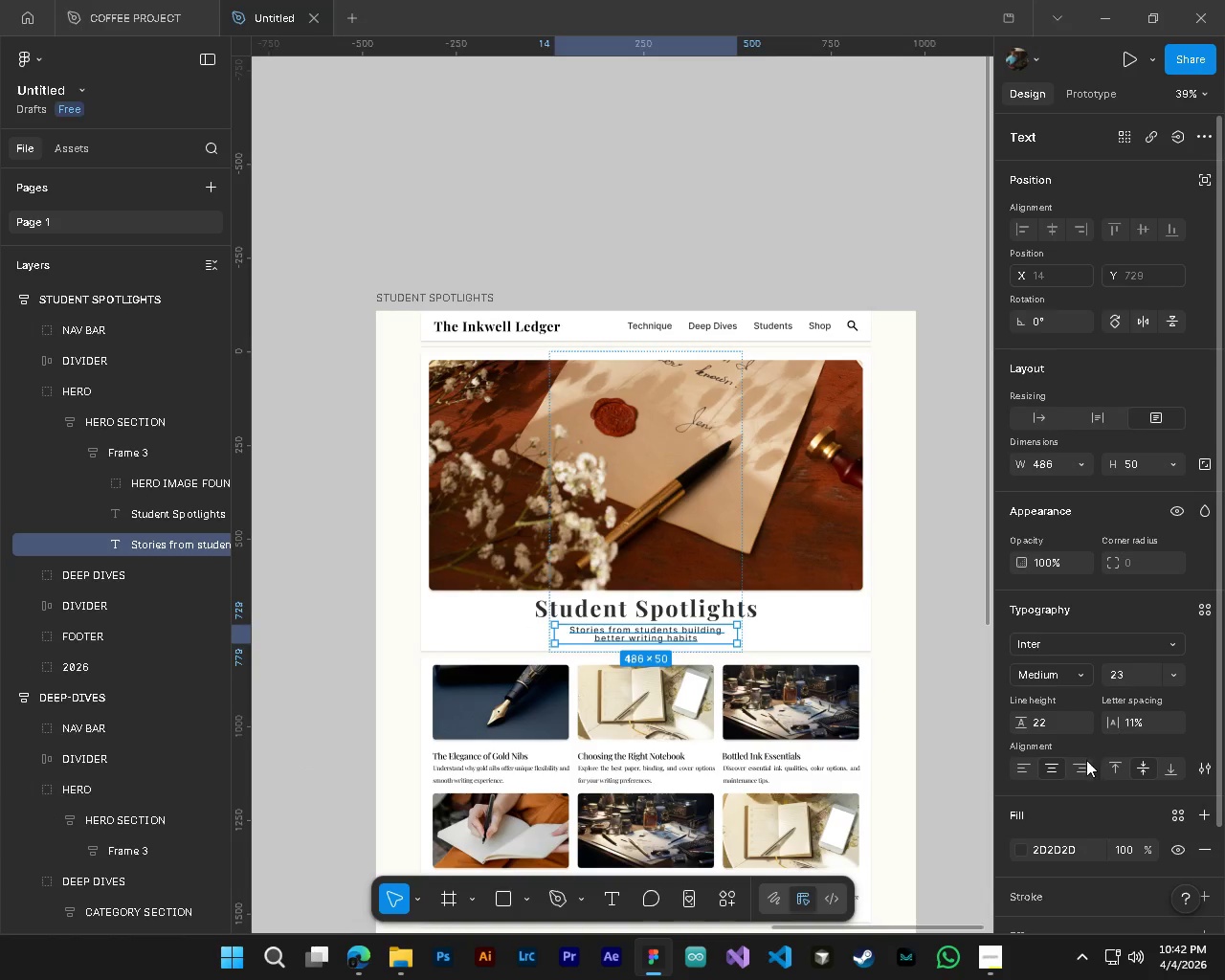 
left_click([1057, 772])
 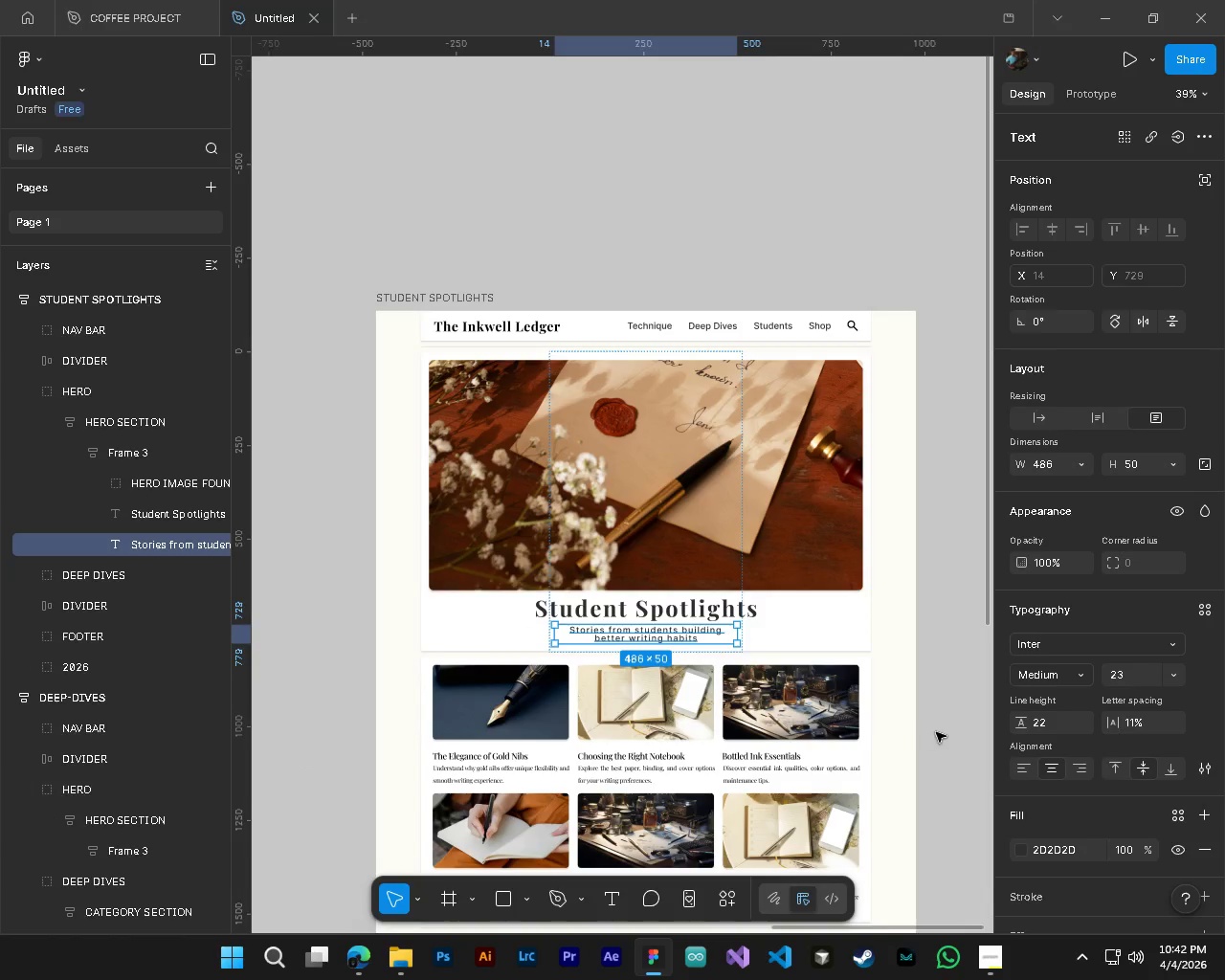 
left_click([945, 729])
 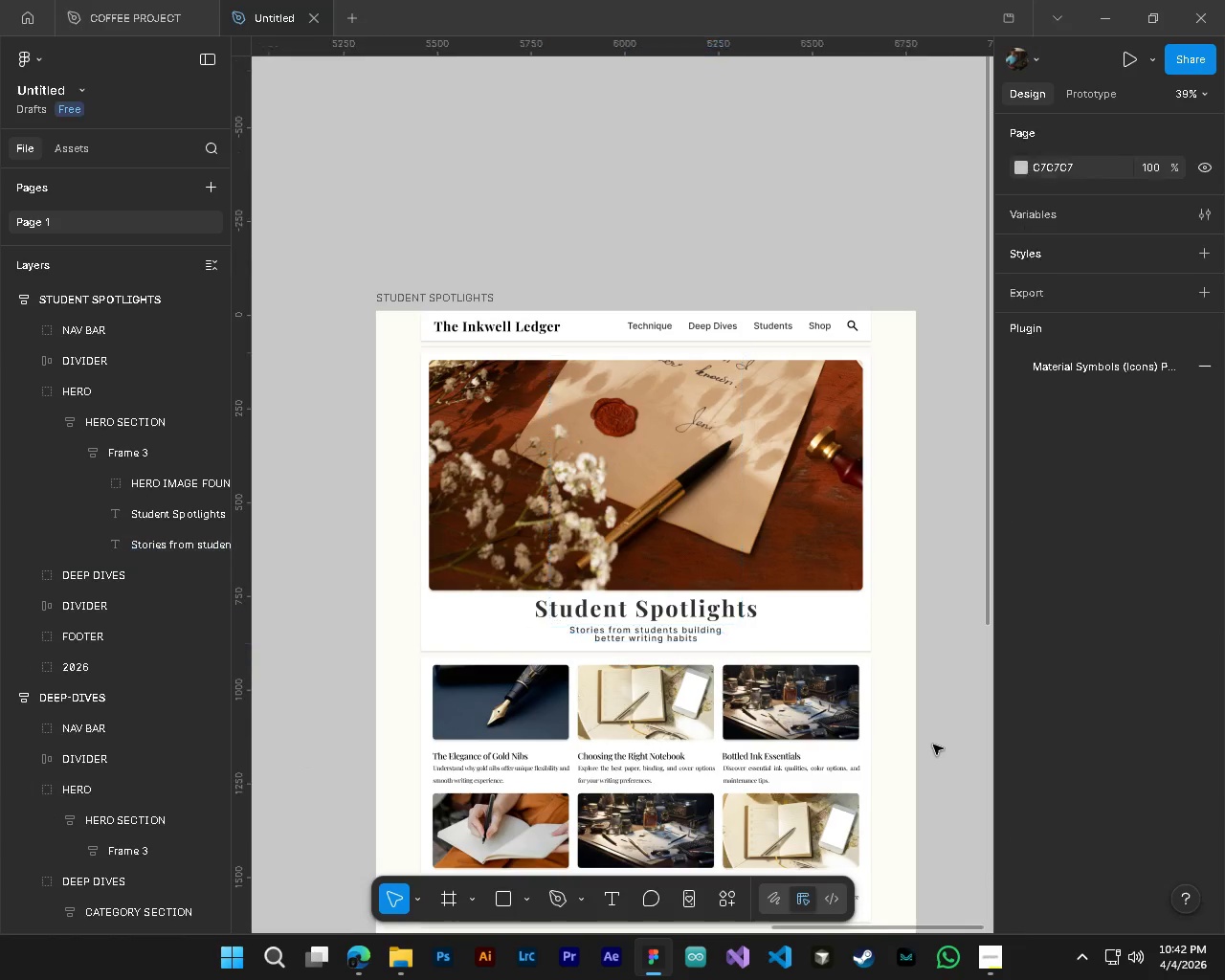 
hold_key(key=AltLeft, duration=0.36)
hold_key(key=ControlLeft, duration=0.34)
scroll: coordinate [930, 748], scroll_direction: down, amount: 5.0
 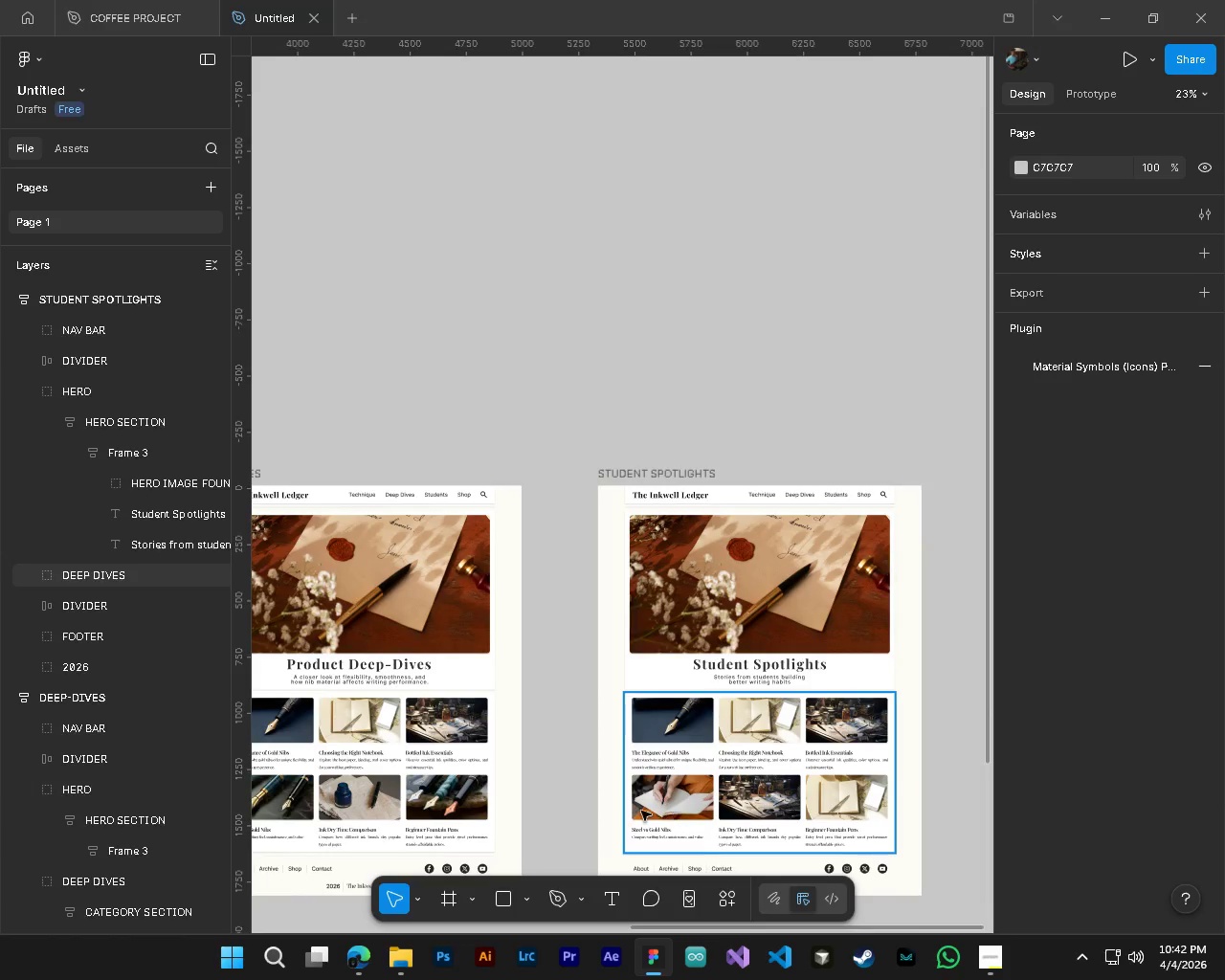 
hold_key(key=ShiftLeft, duration=1.03)
 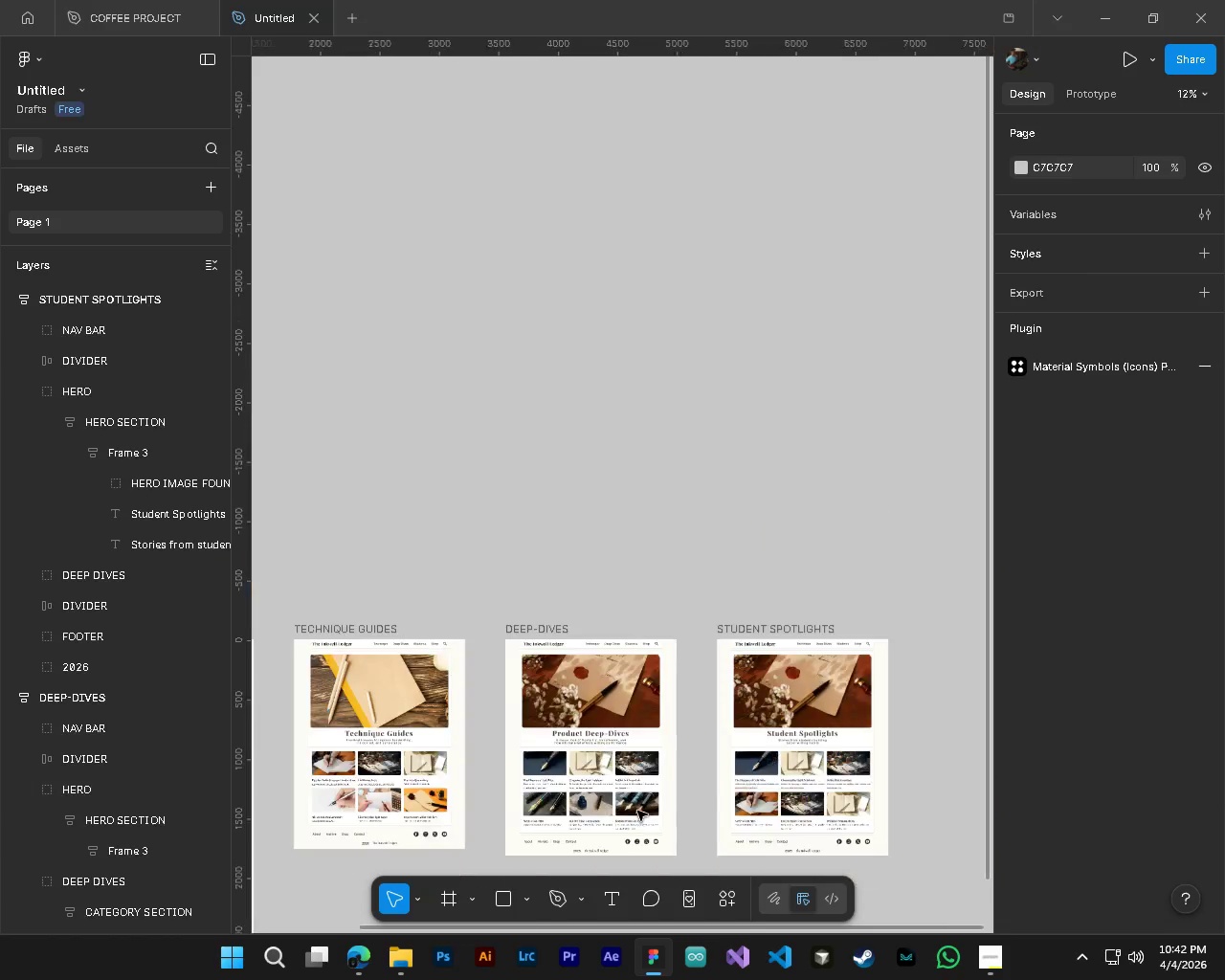 
hold_key(key=ControlLeft, duration=0.33)
 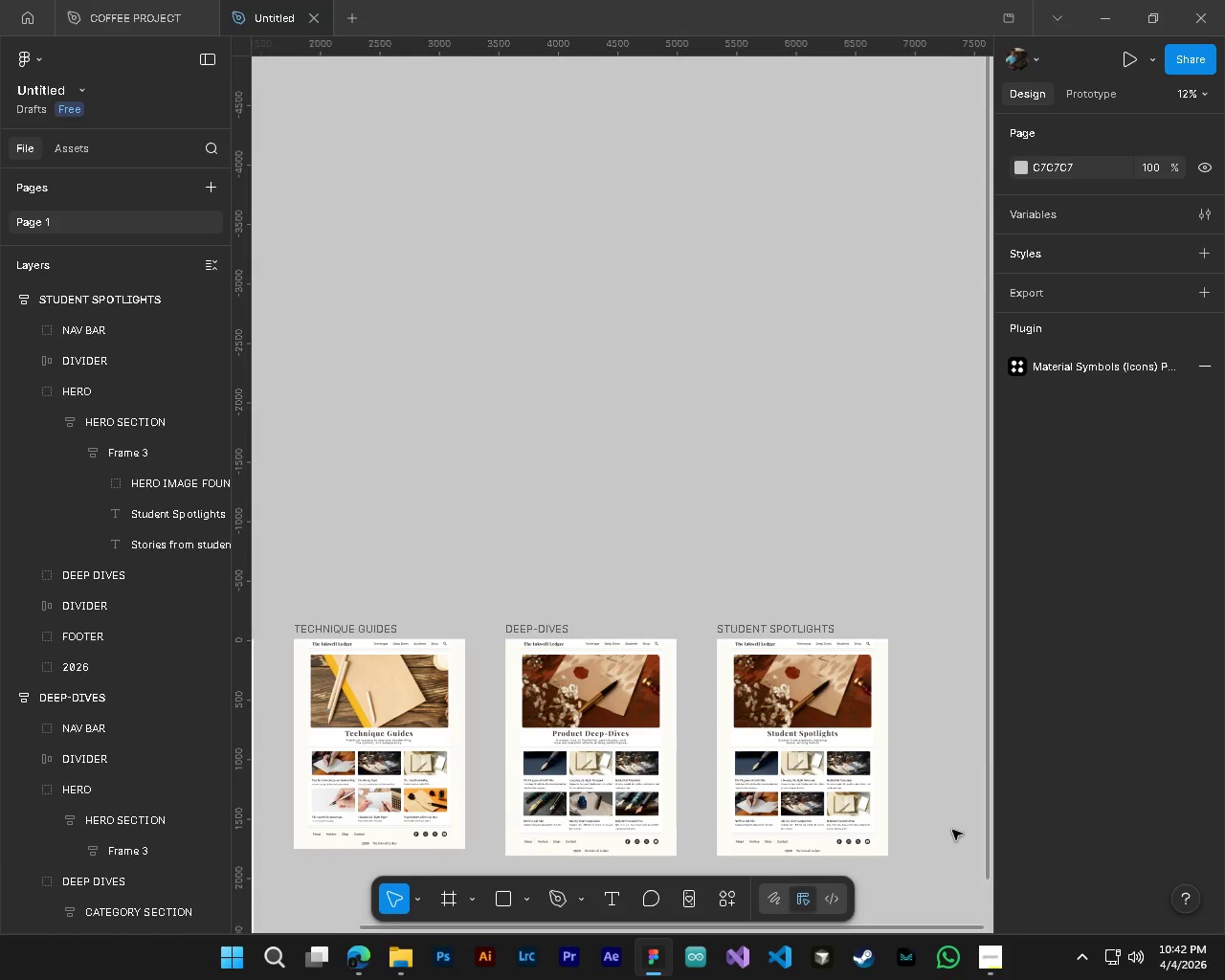 
scroll: coordinate [637, 811], scroll_direction: up, amount: 4.0
 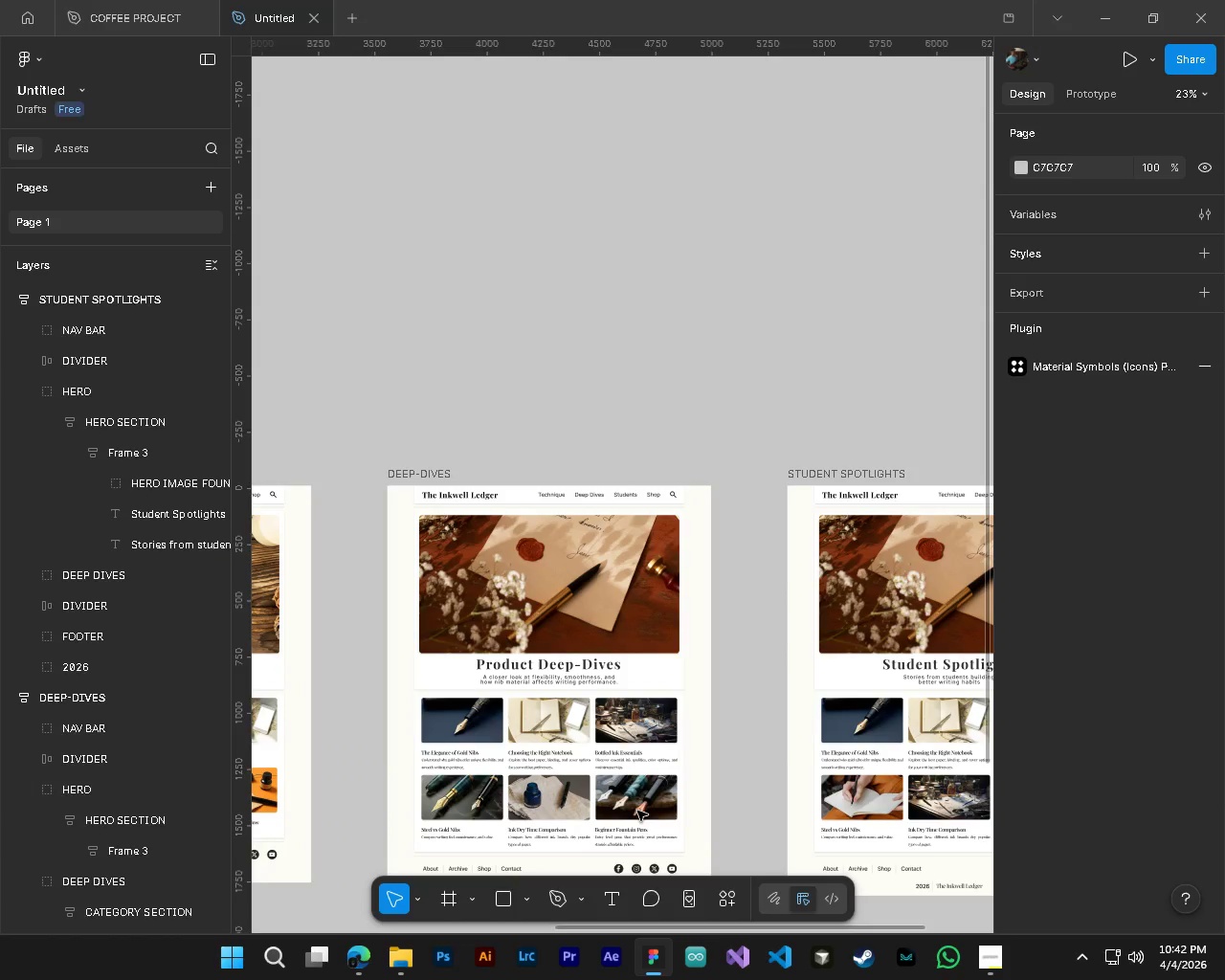 
key(Alt+Control+Shift+AltLeft)
 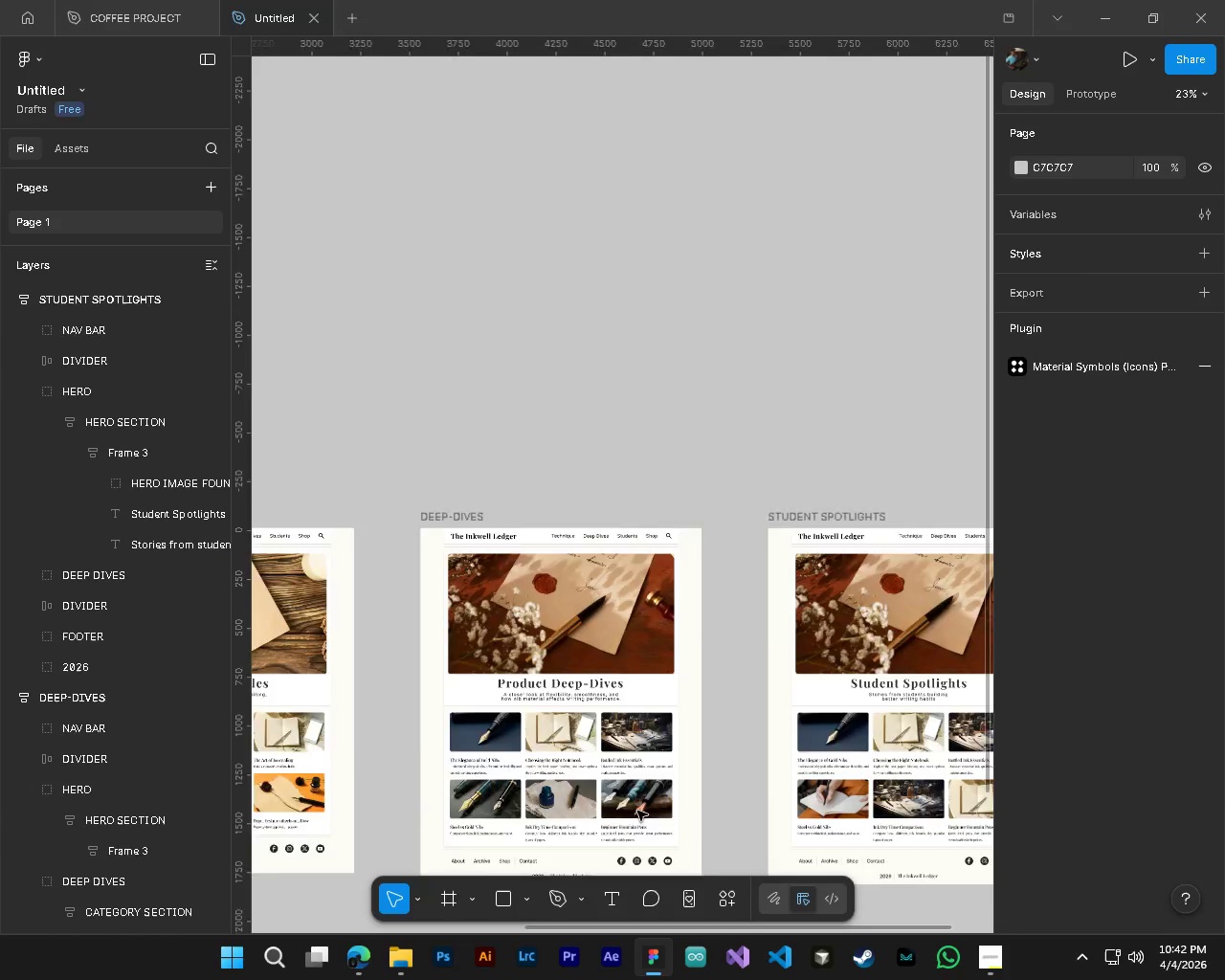 
scroll: coordinate [637, 811], scroll_direction: down, amount: 5.0
 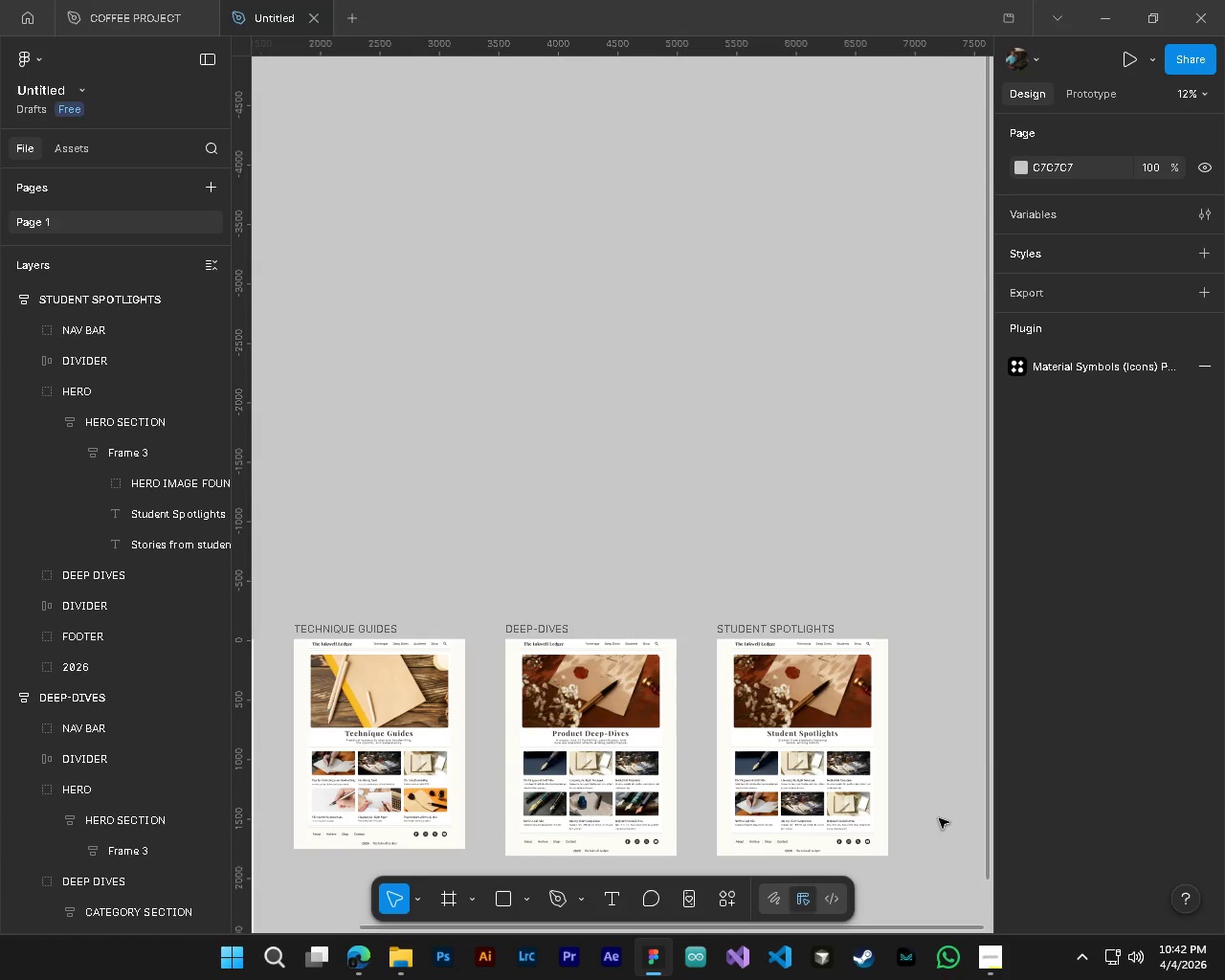 
hold_key(key=AltLeft, duration=0.56)
 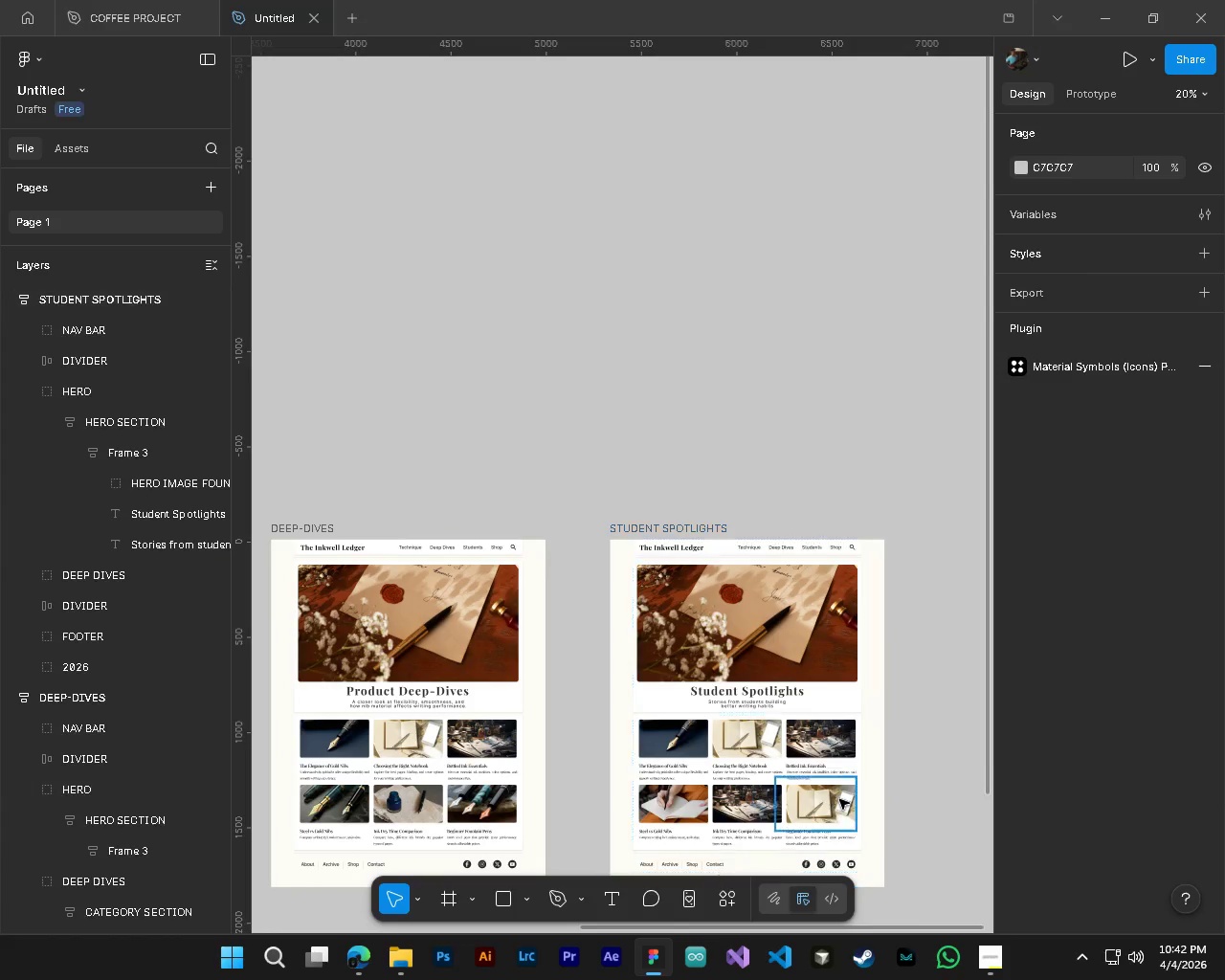 
key(Control+S)
 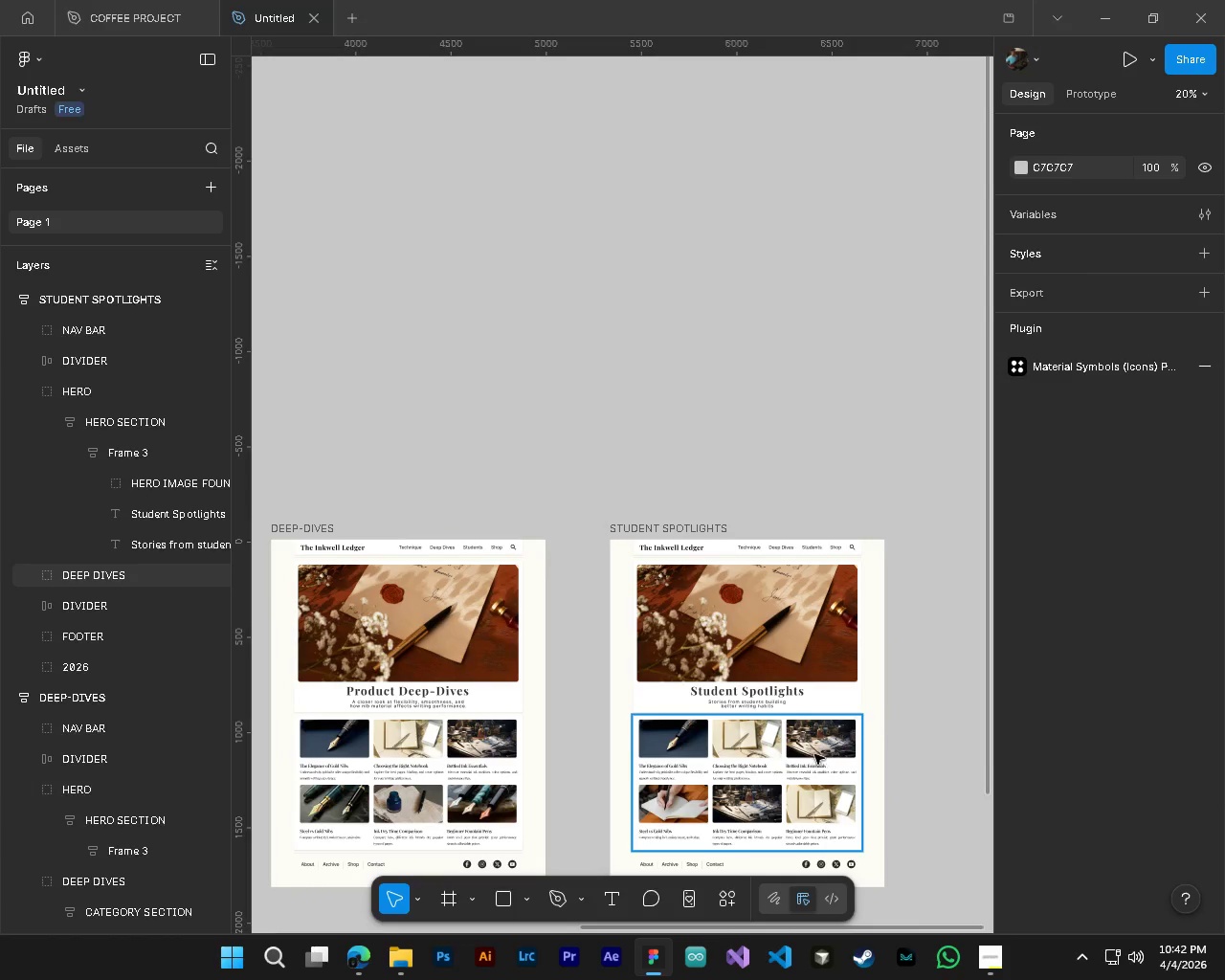 
scroll: coordinate [895, 804], scroll_direction: up, amount: 4.0
 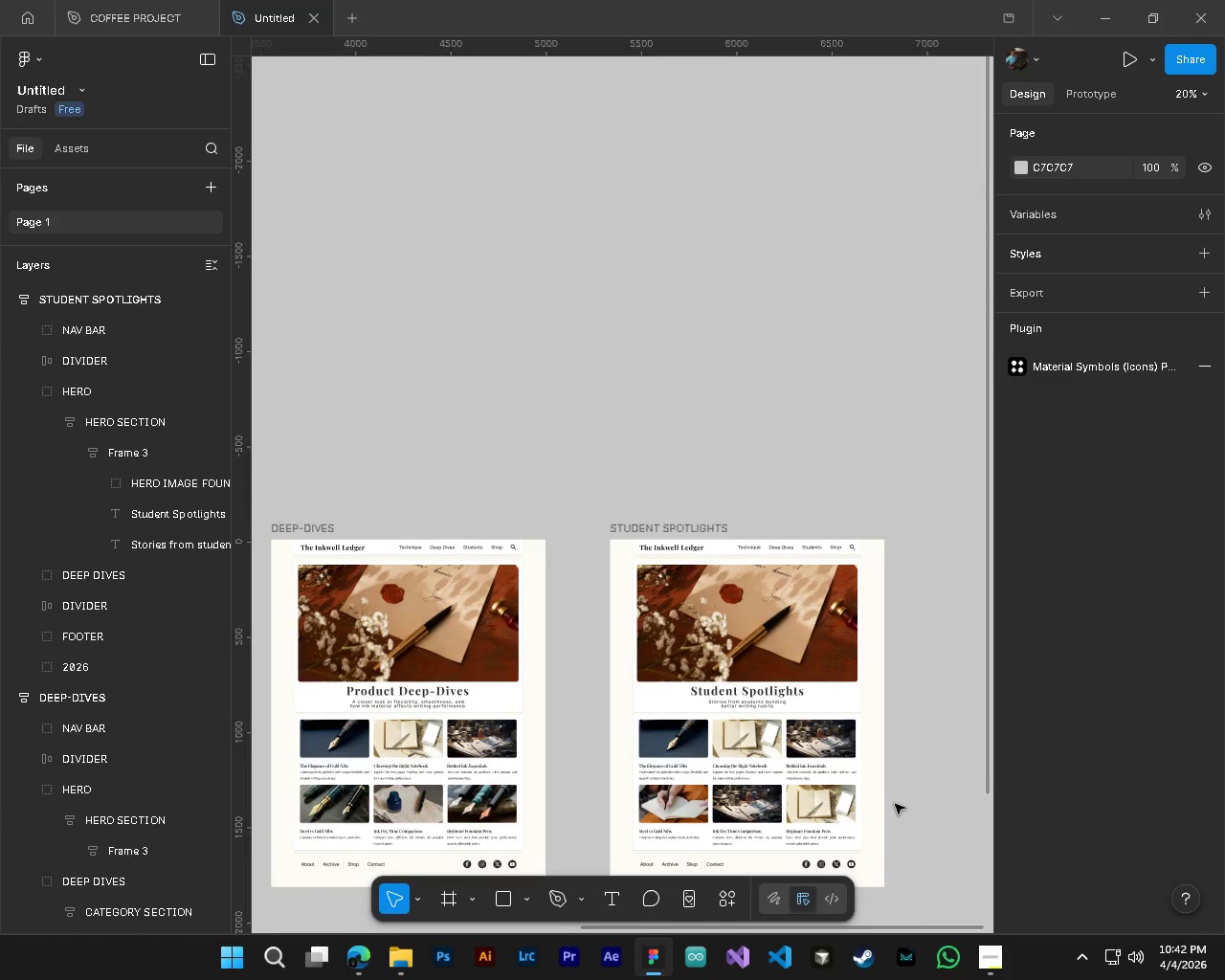 
hold_key(key=ControlLeft, duration=1.17)
hold_key(key=AltLeft, duration=1.11)
scroll: coordinate [814, 754], scroll_direction: up, amount: 1.0
 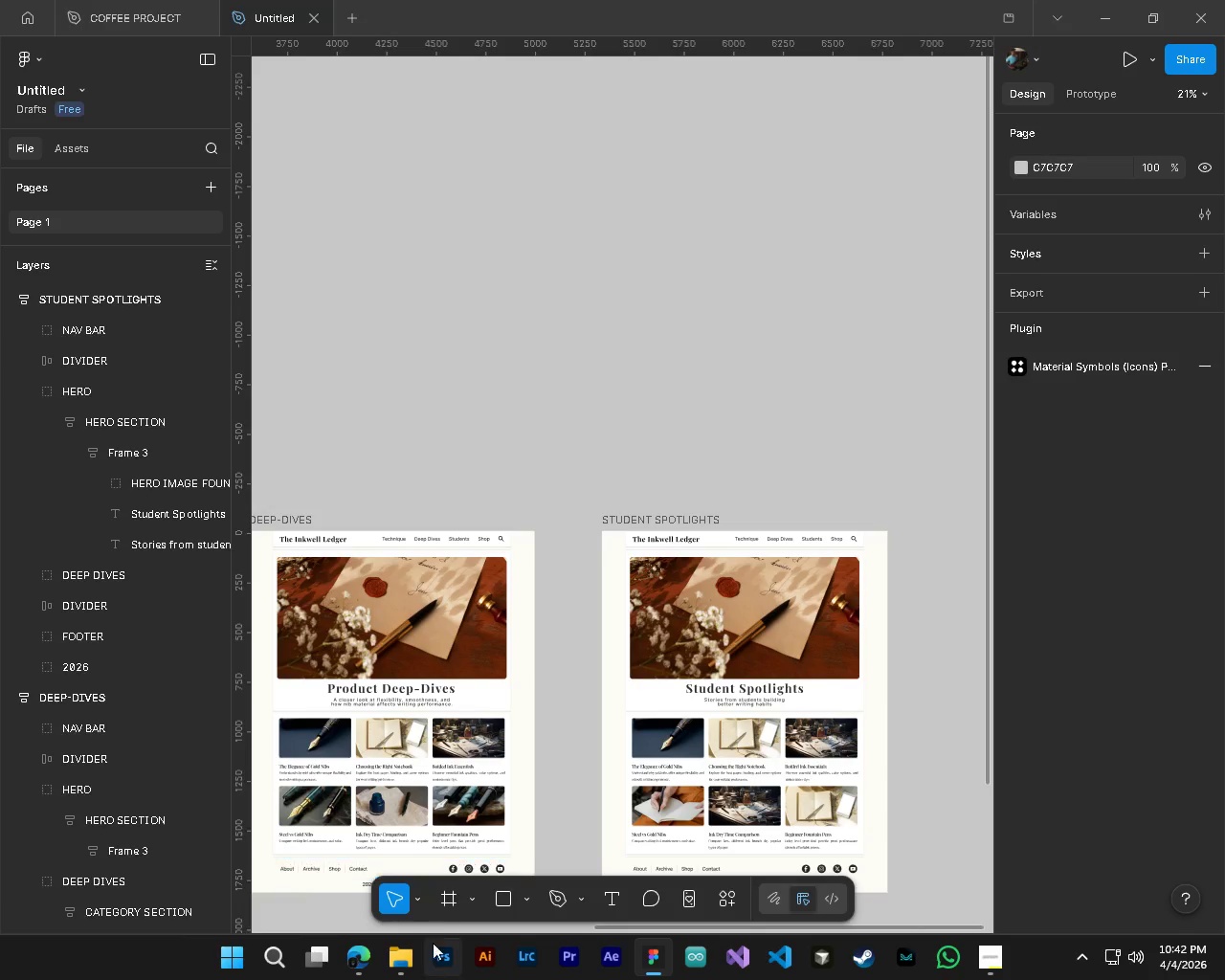 
left_click([374, 951])
 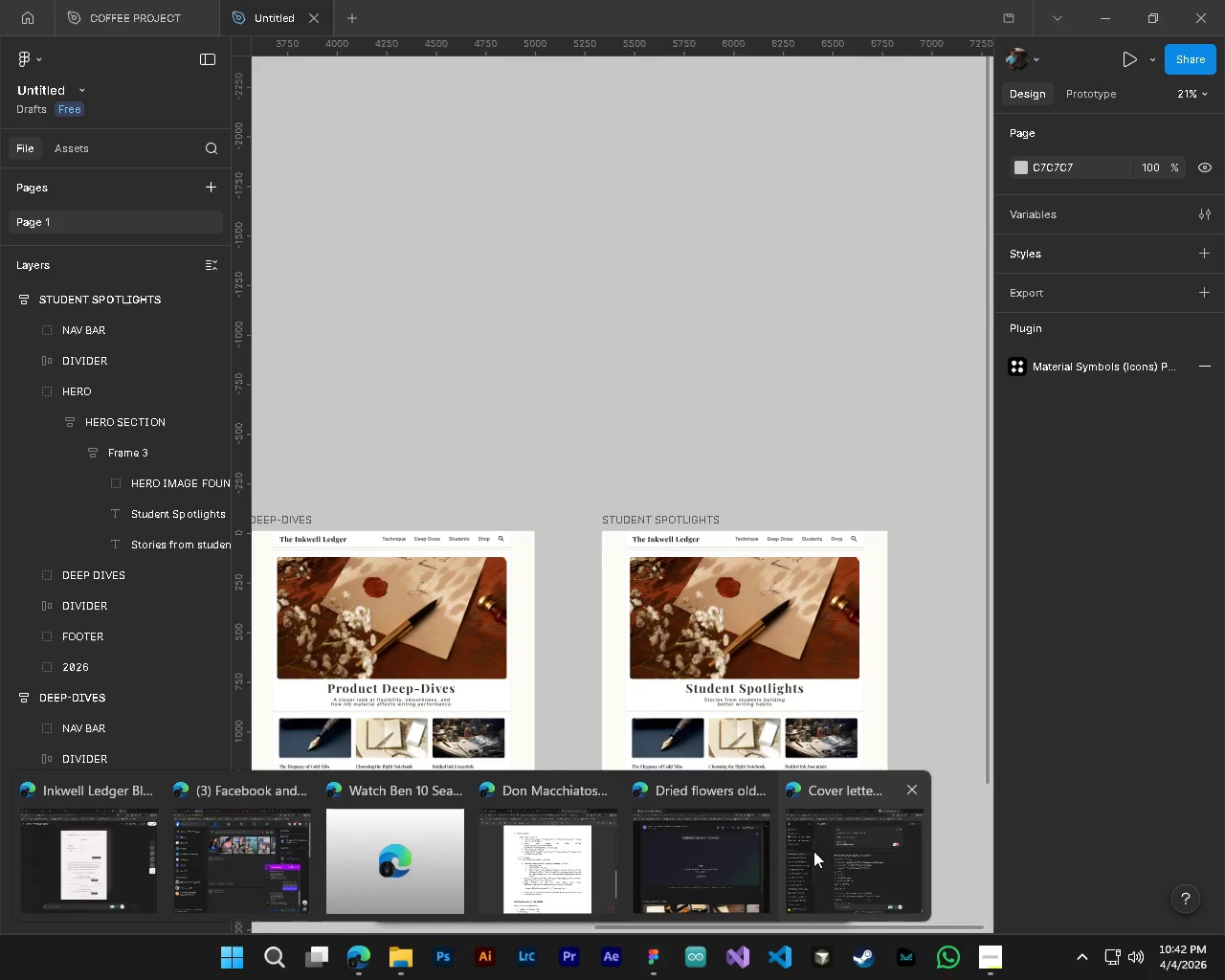 
left_click([717, 849])
 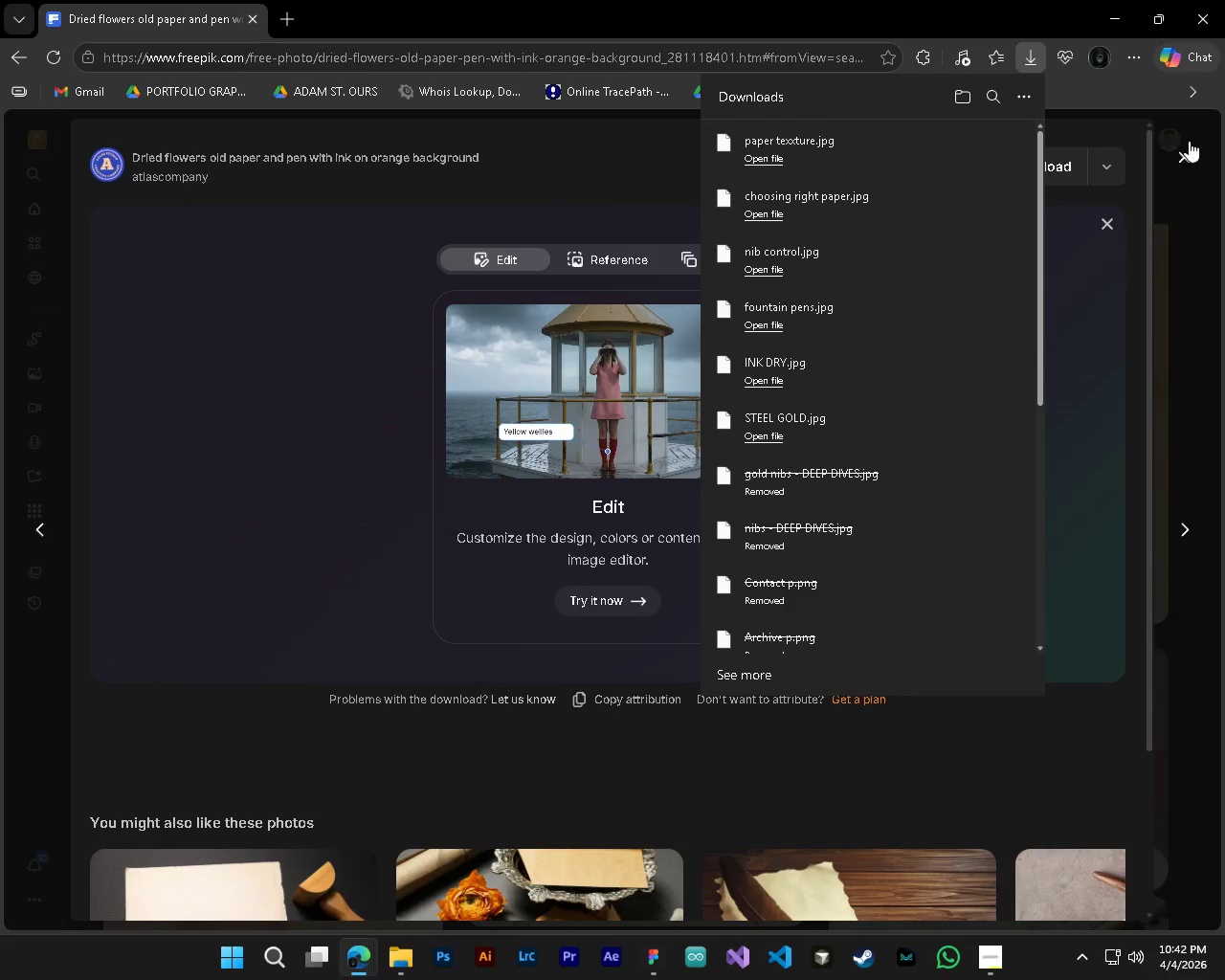 
left_click([1195, 150])
 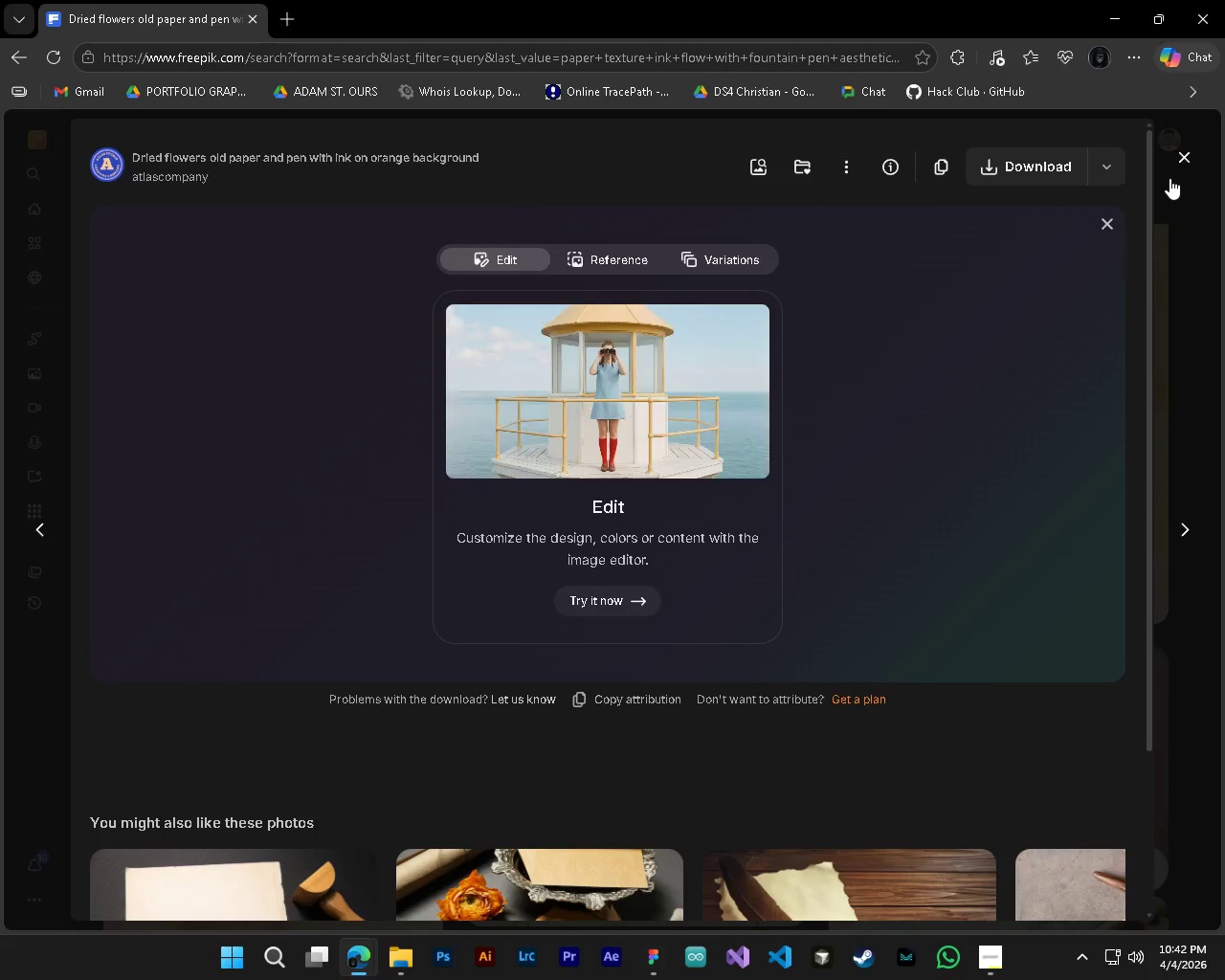 
mouse_move([518, 182])
 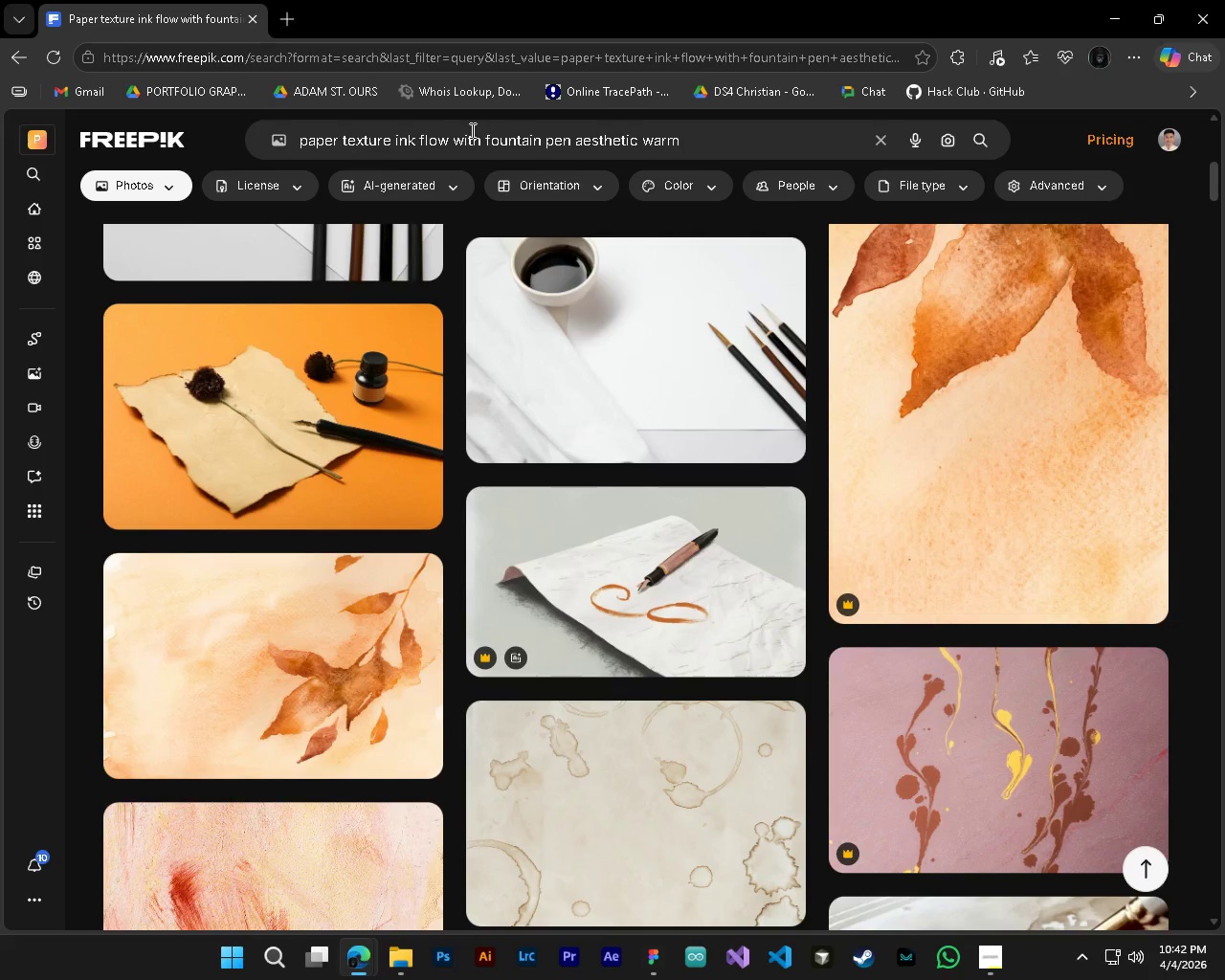 
left_click([471, 130])
 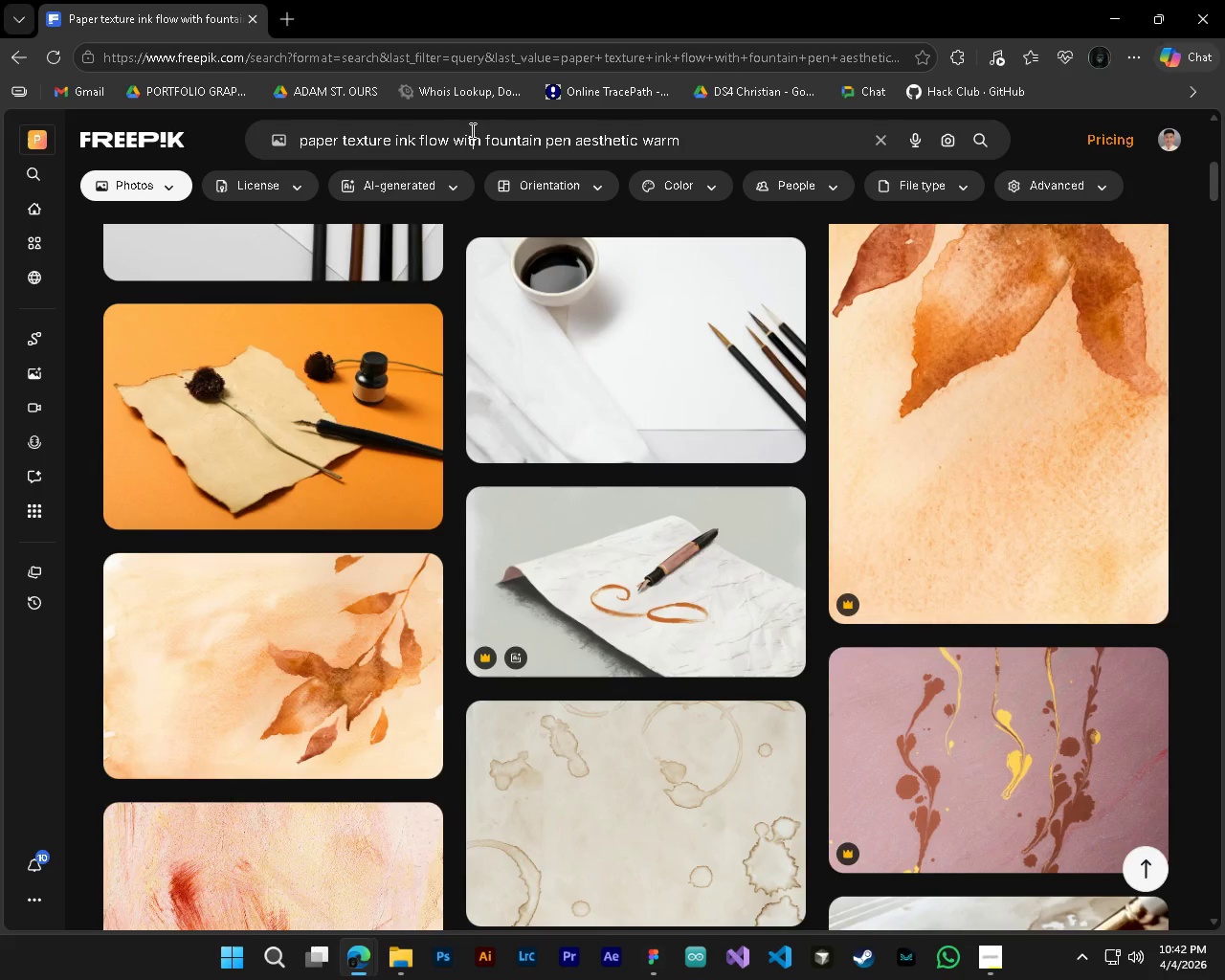 
key(Control+ControlLeft)
 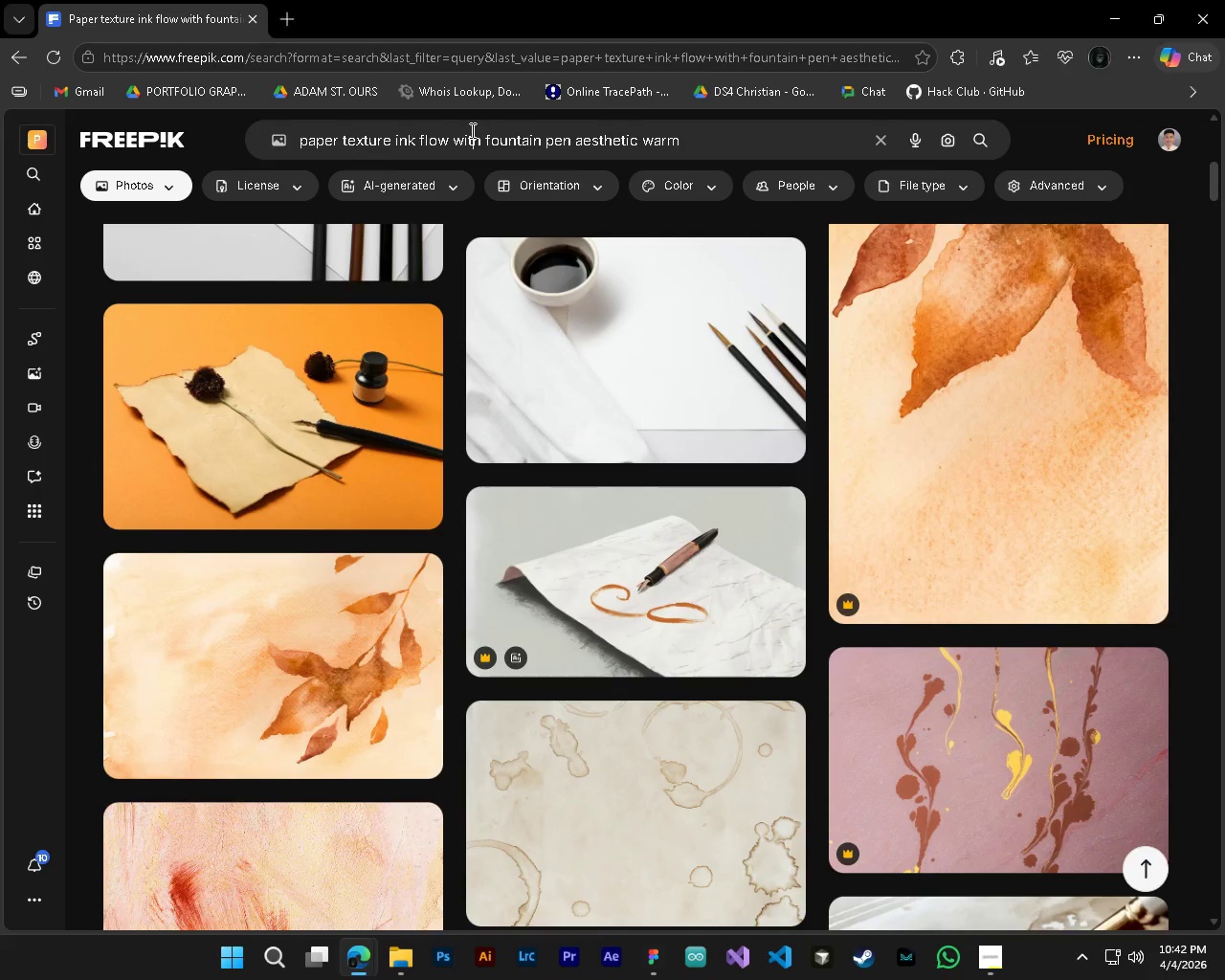 
key(Control+A)
 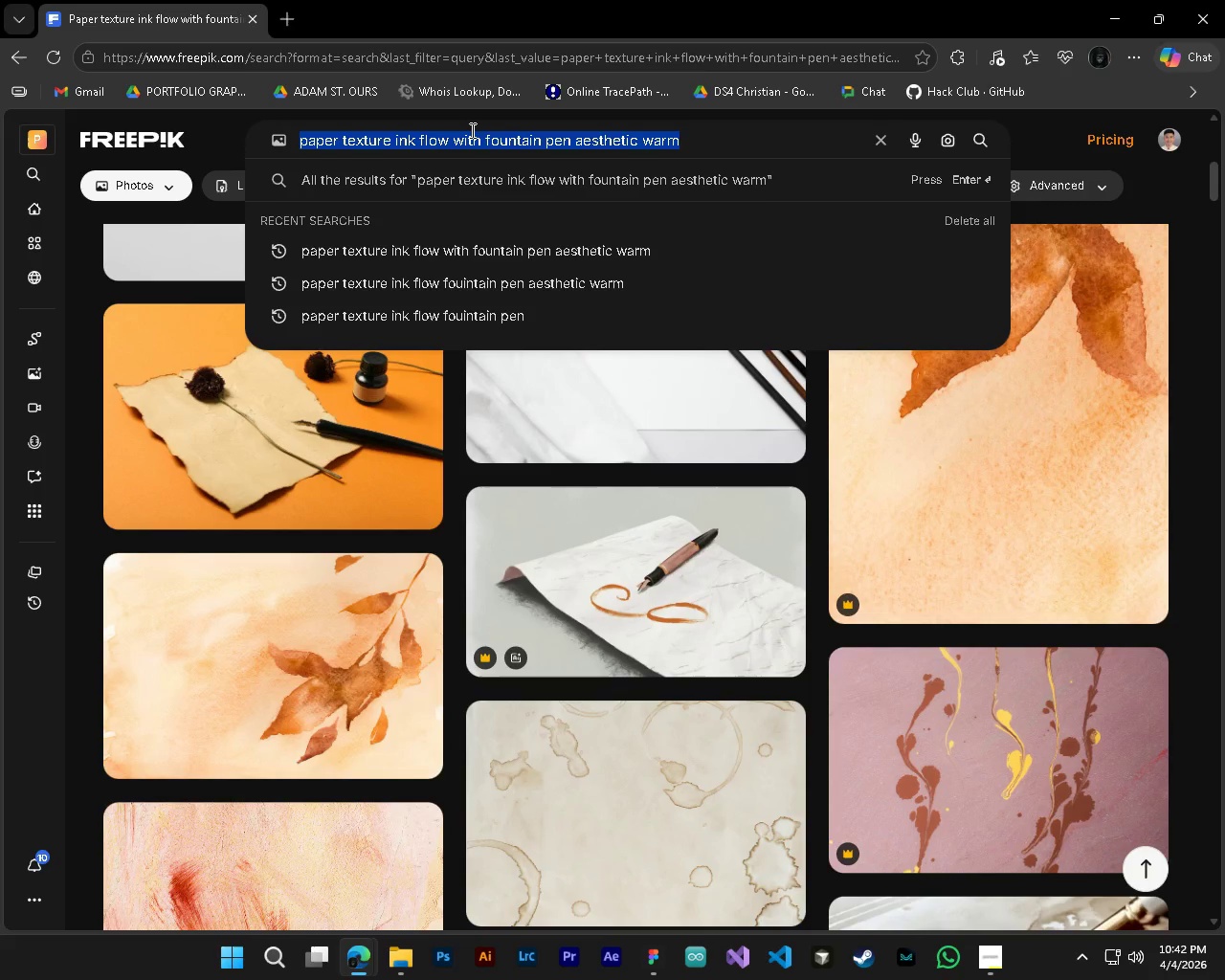 
type(student spotlights)
 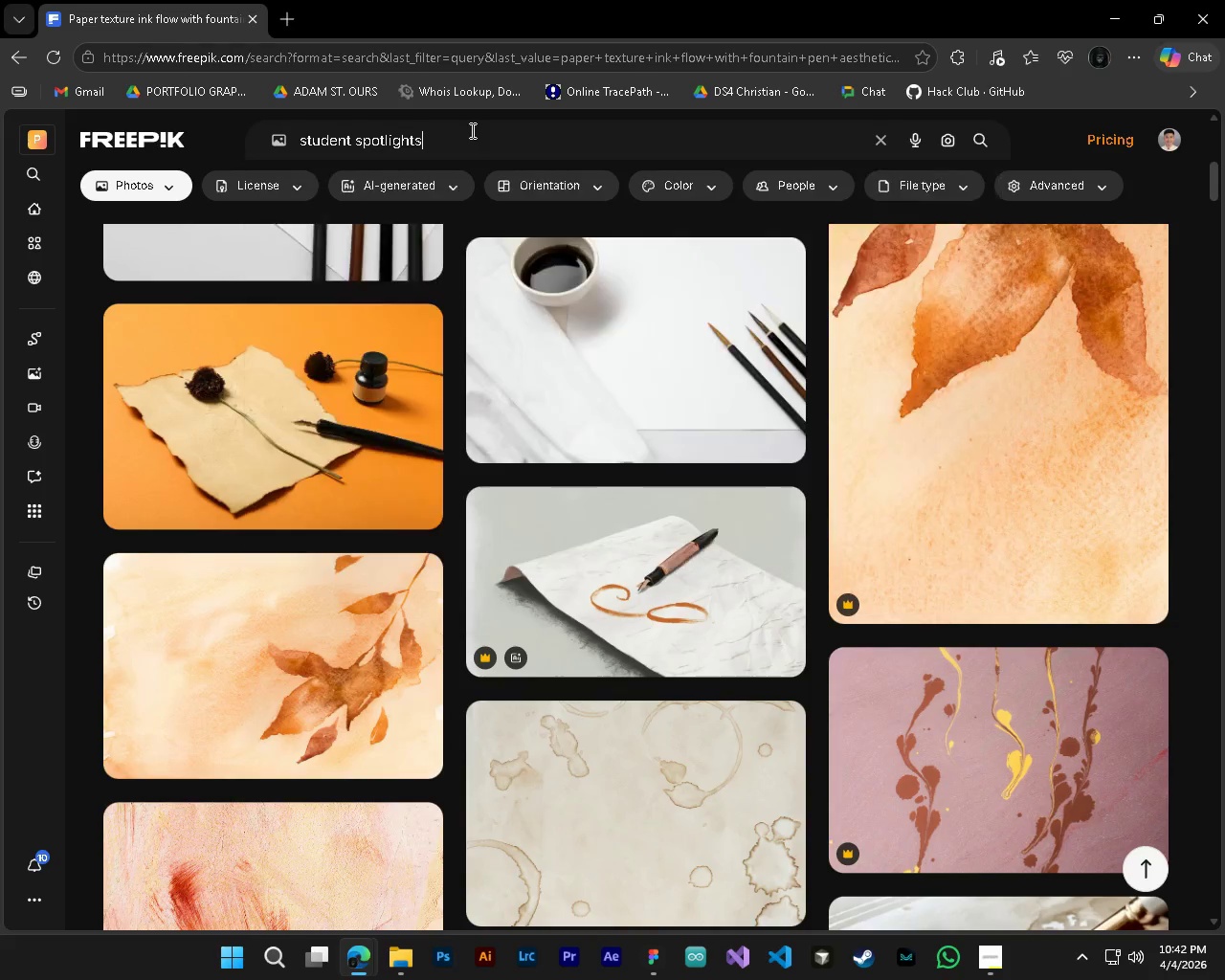 
key(Enter)
 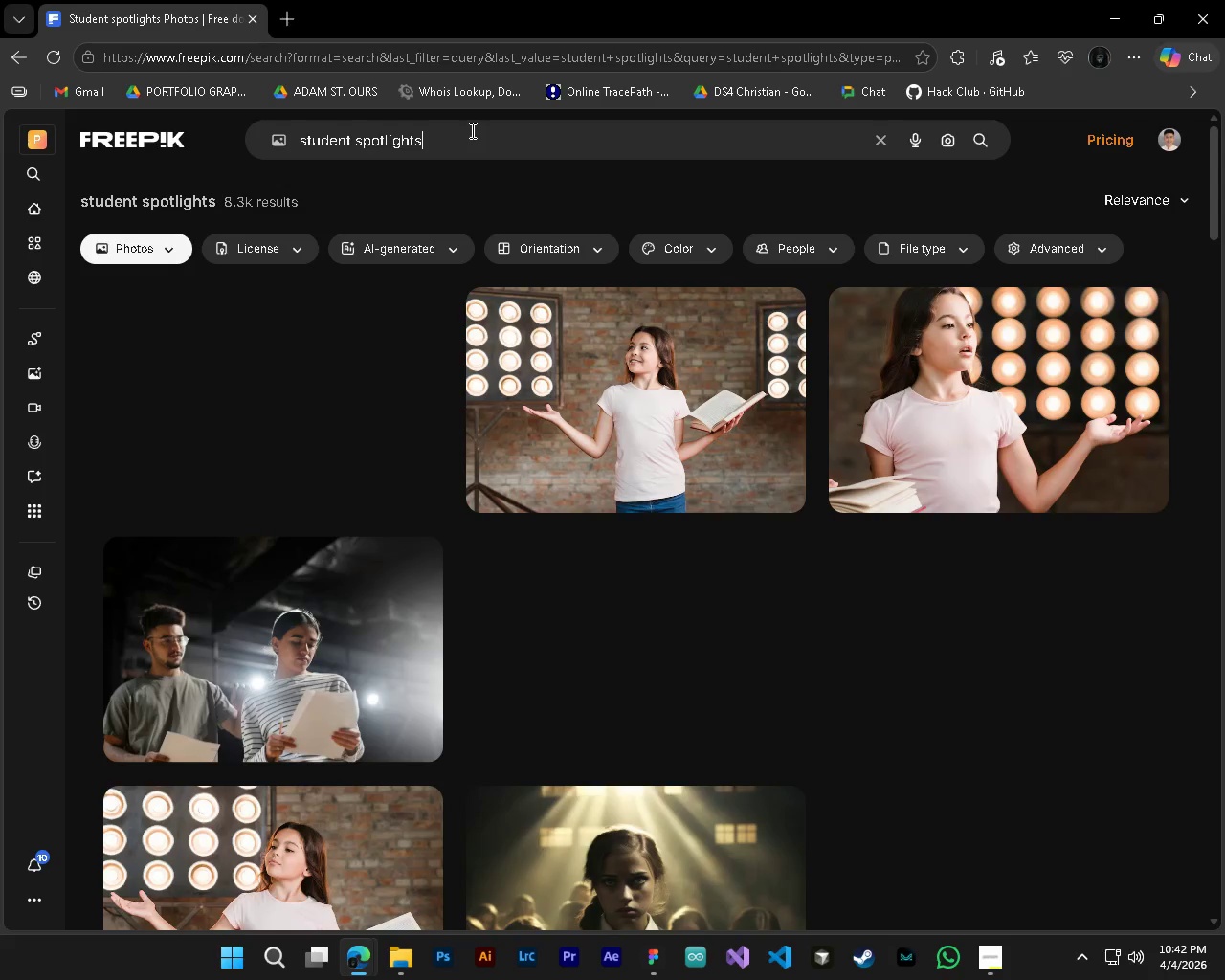 
type( writing )
 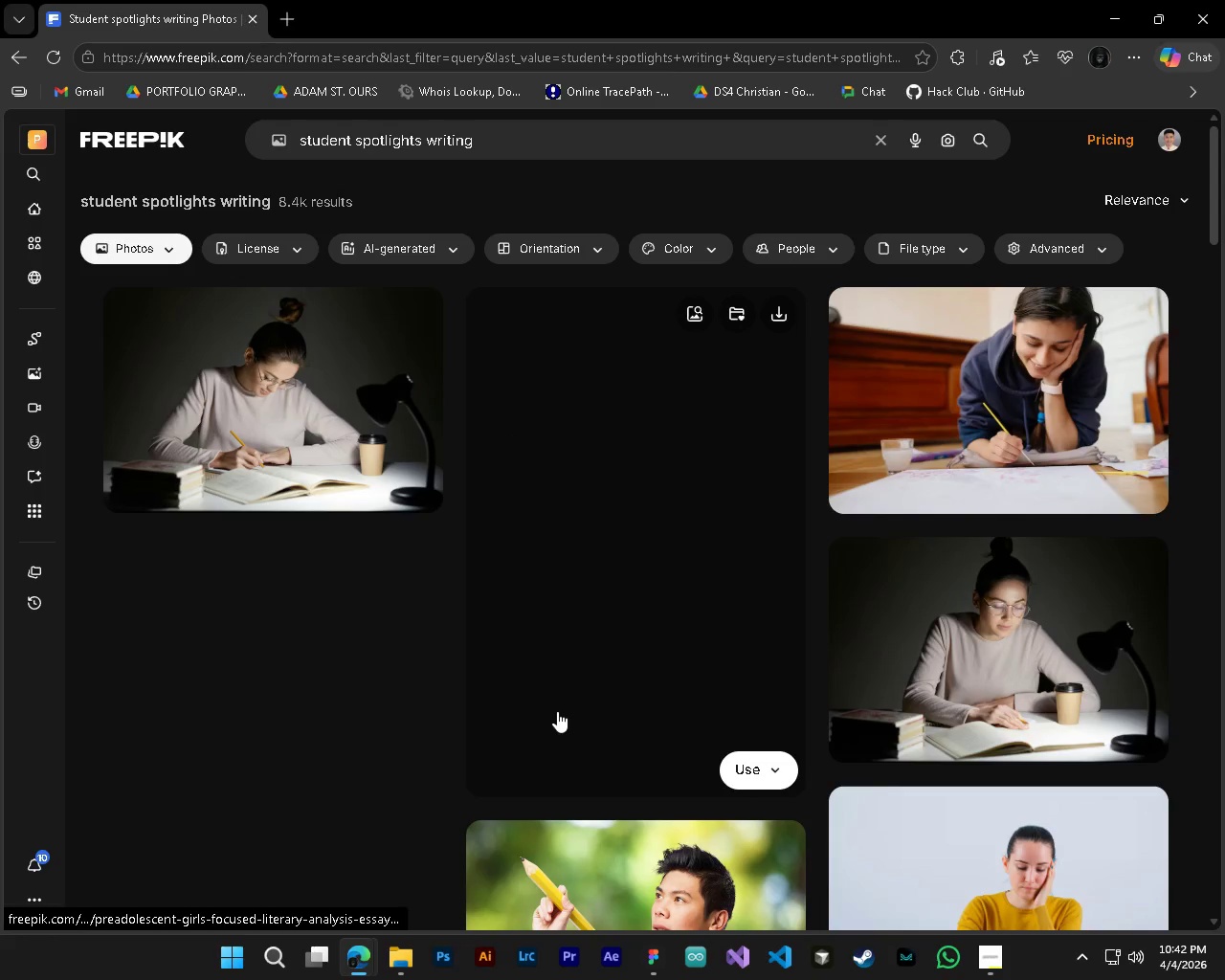 
wait(5.3)
 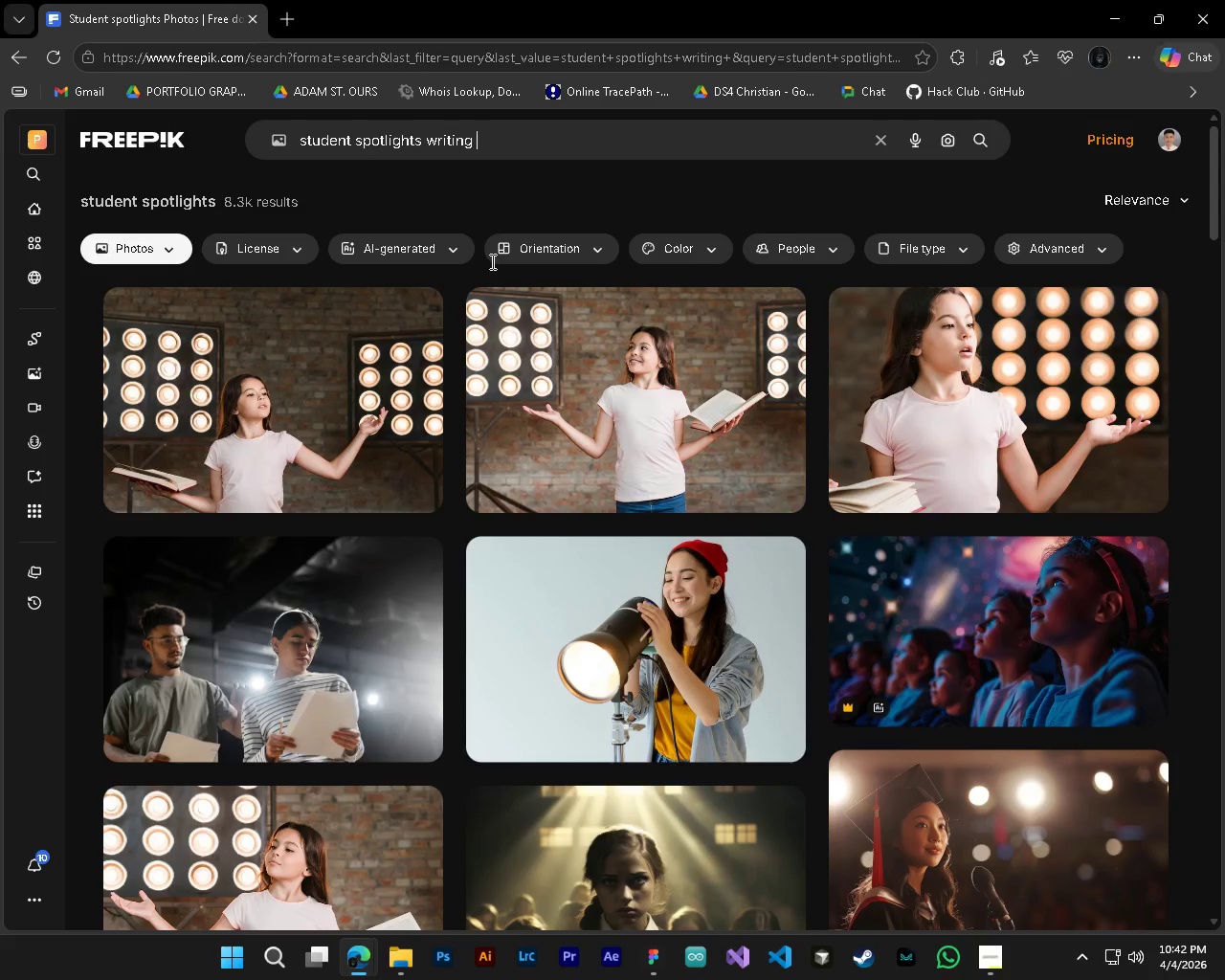 
scroll: coordinate [221, 840], scroll_direction: down, amount: 23.0
 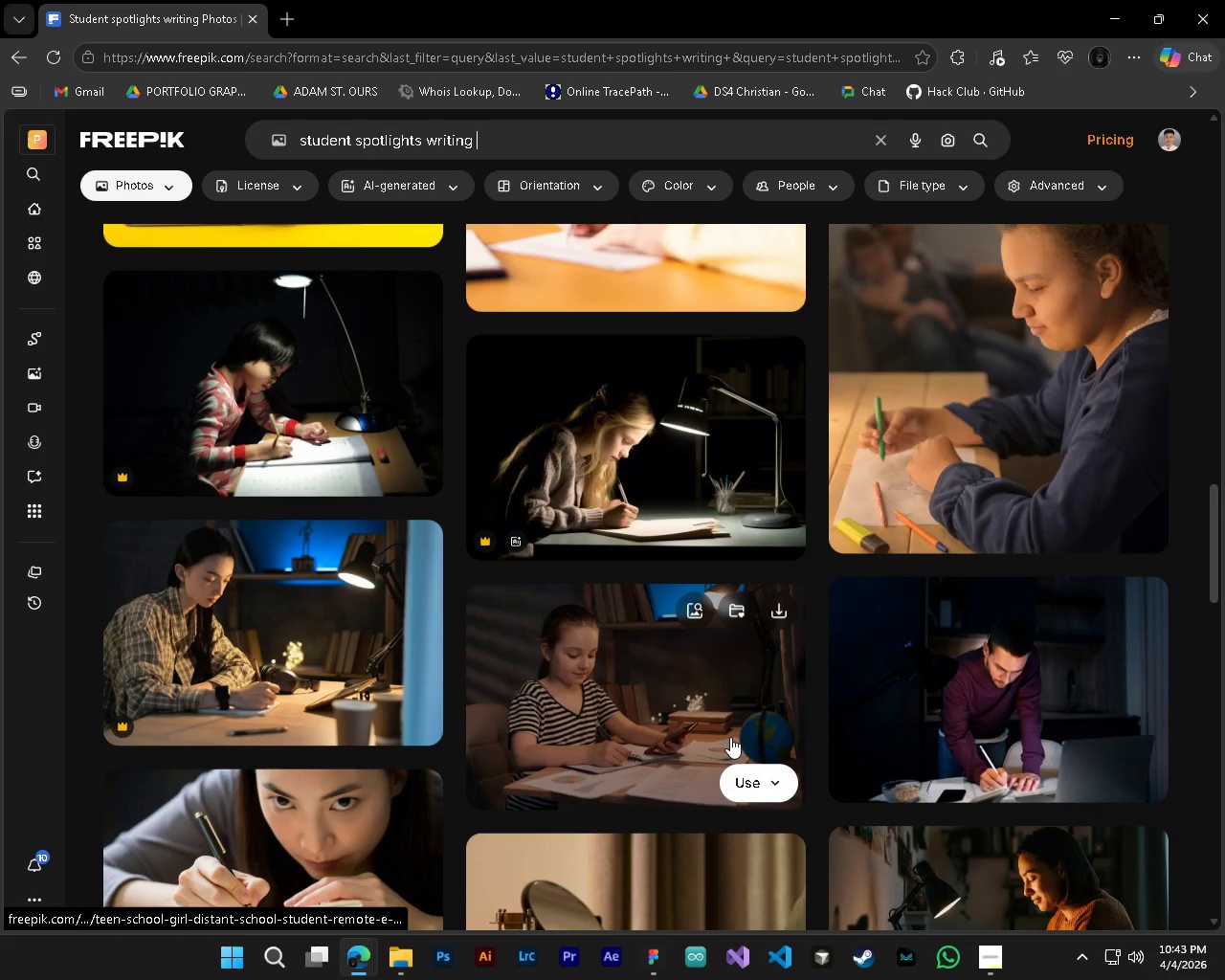 
type( sideview)
 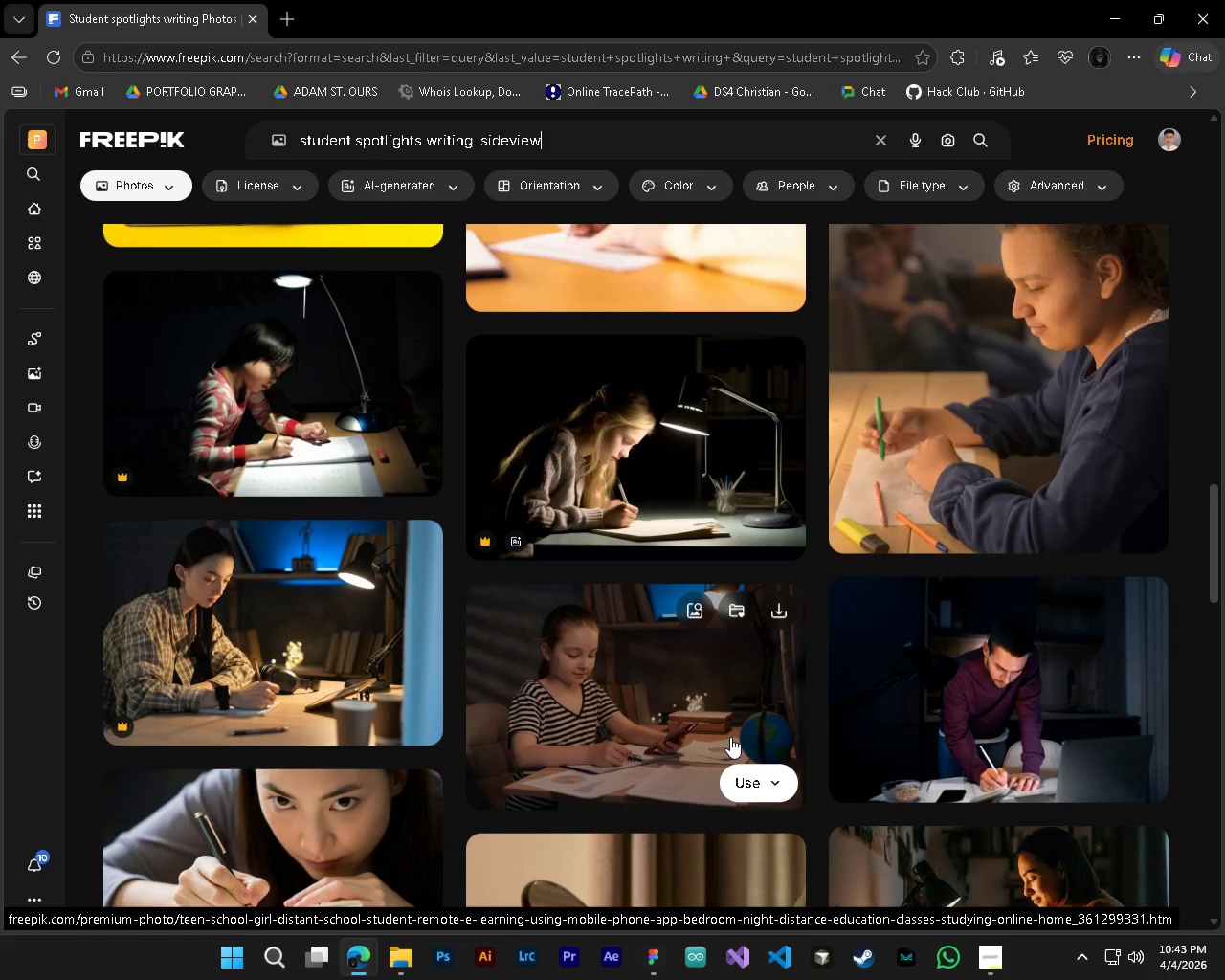 
key(Enter)
 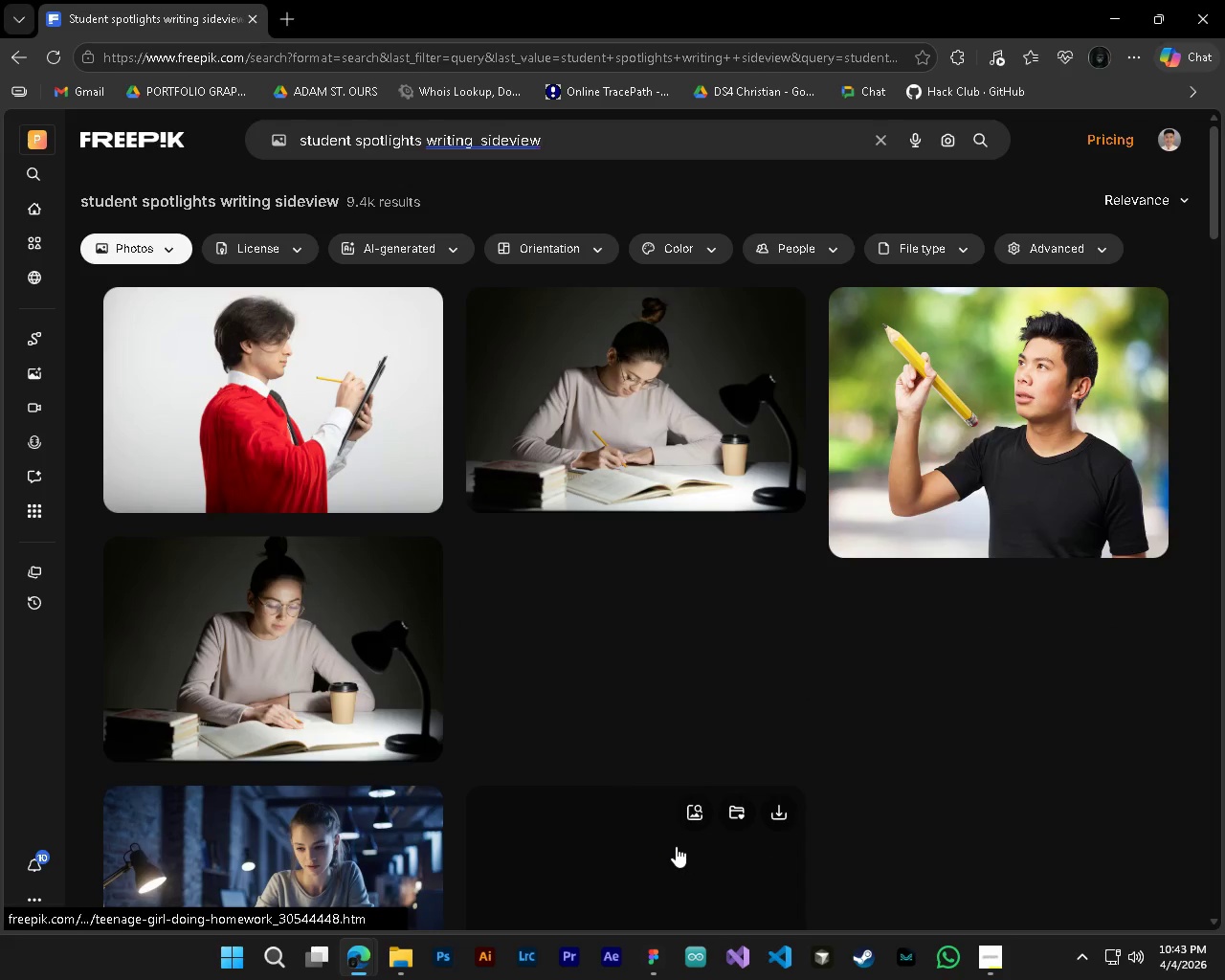 
scroll: coordinate [649, 795], scroll_direction: down, amount: 5.0
 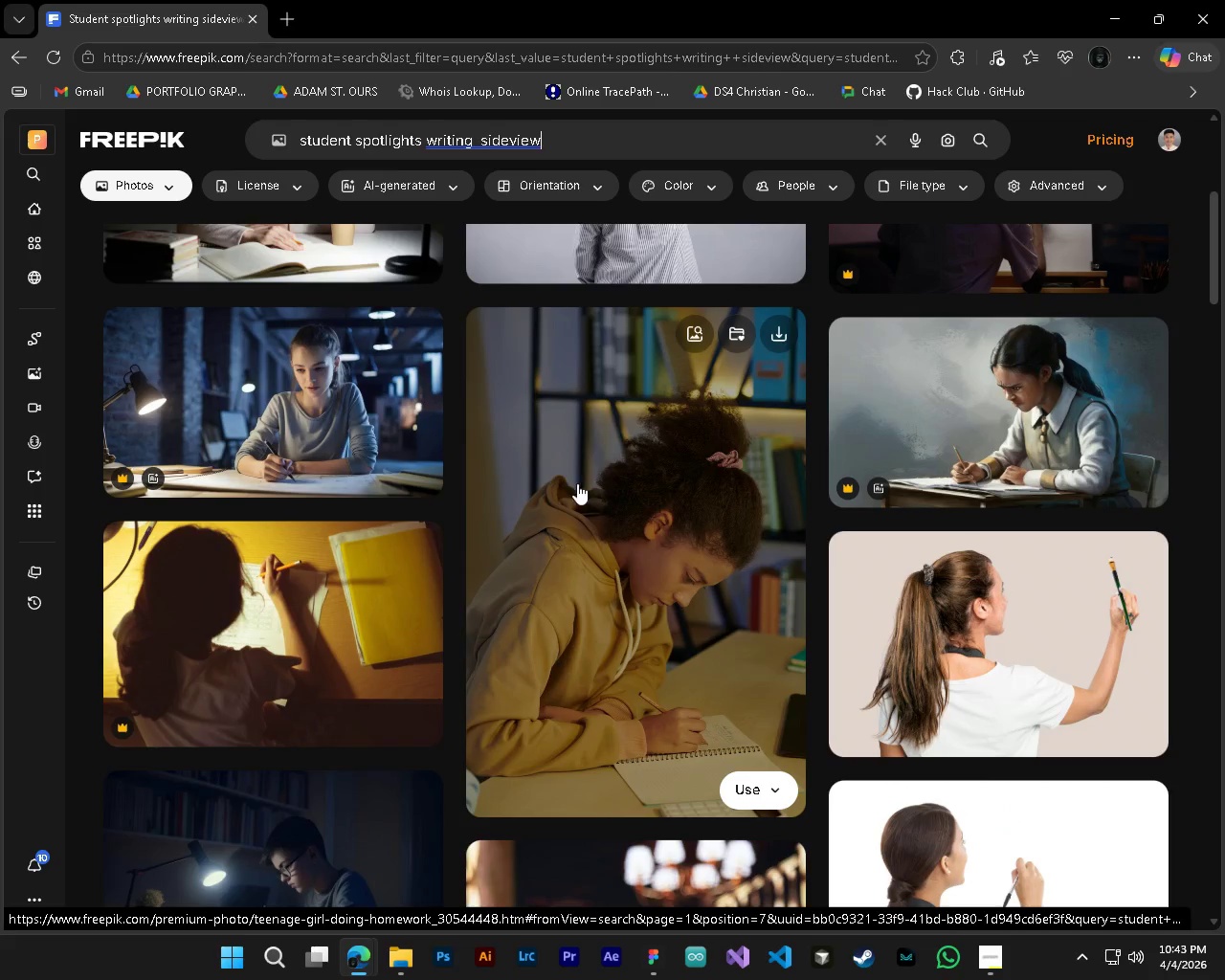 
key(Control+ControlLeft)
 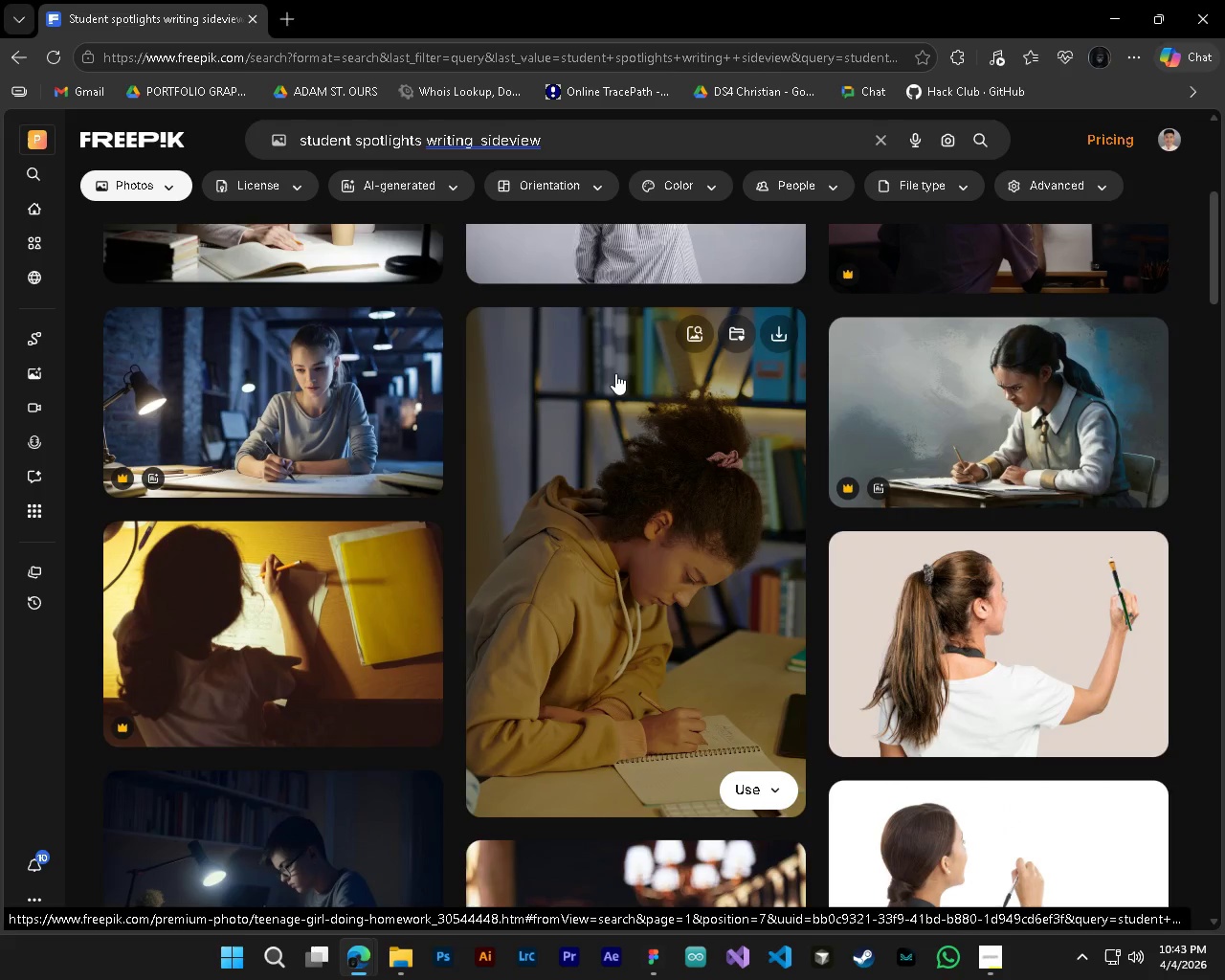 
type( warm aesthetic)
 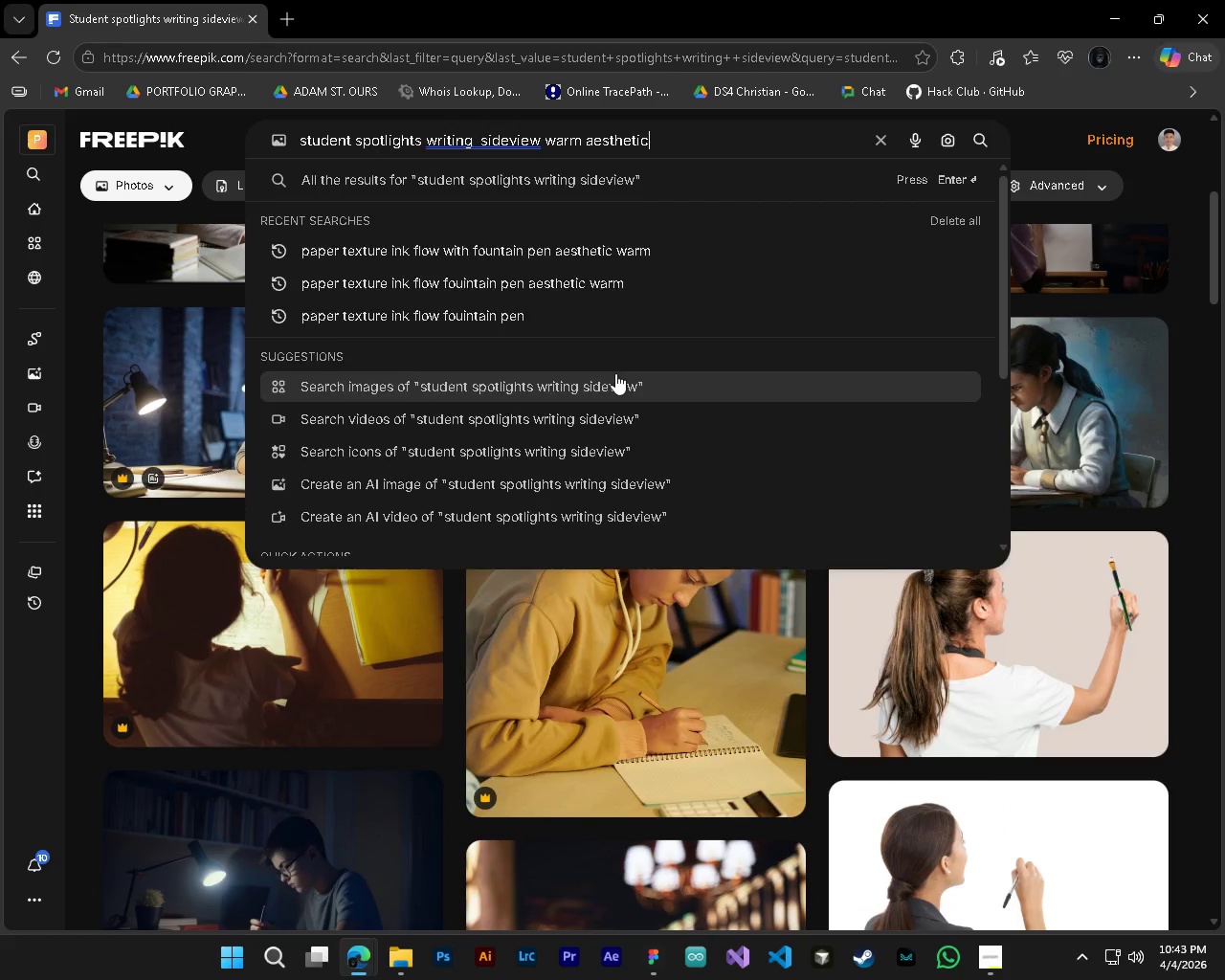 
key(Enter)
 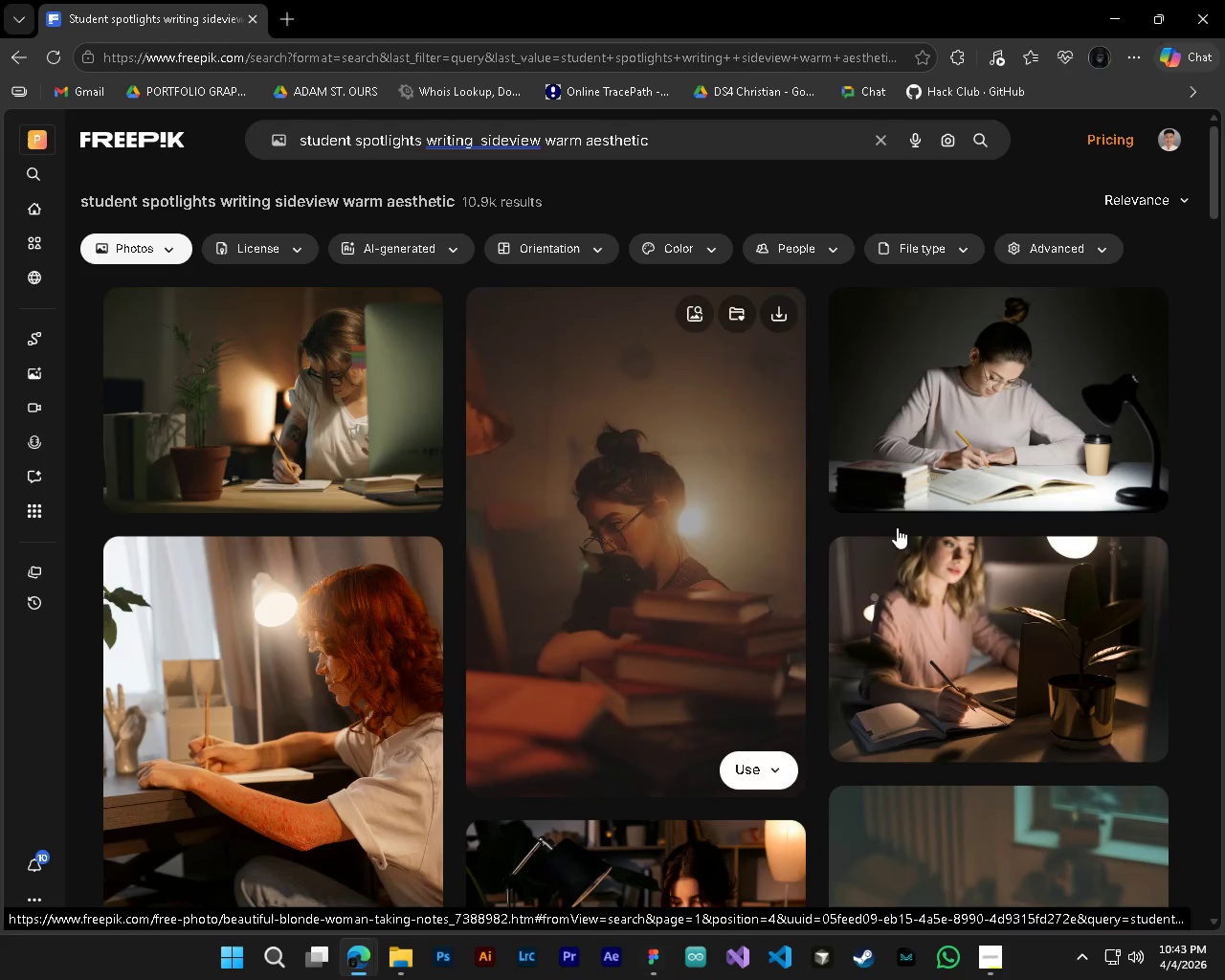 
wait(5.5)
 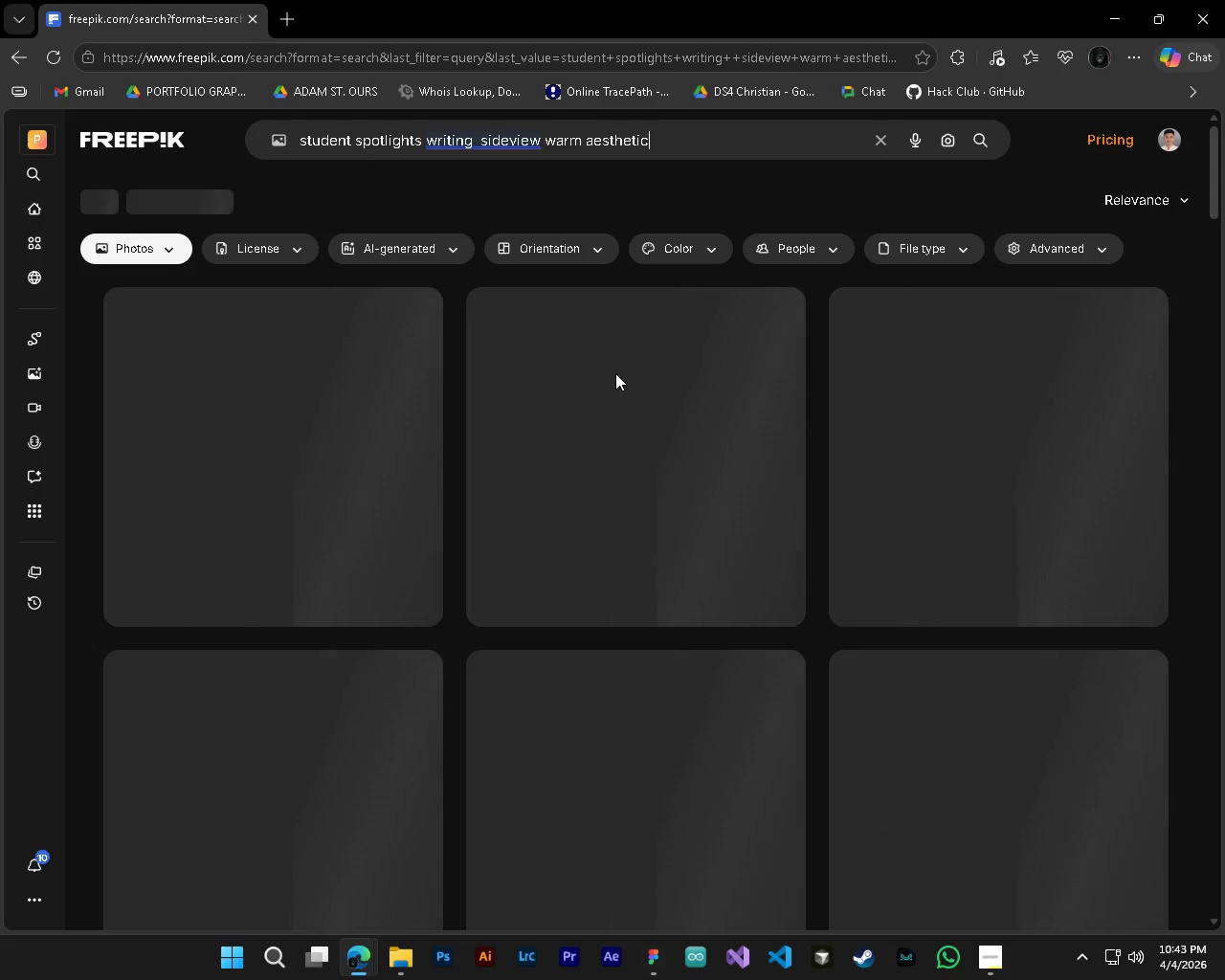 
scroll: coordinate [873, 724], scroll_direction: down, amount: 15.0
 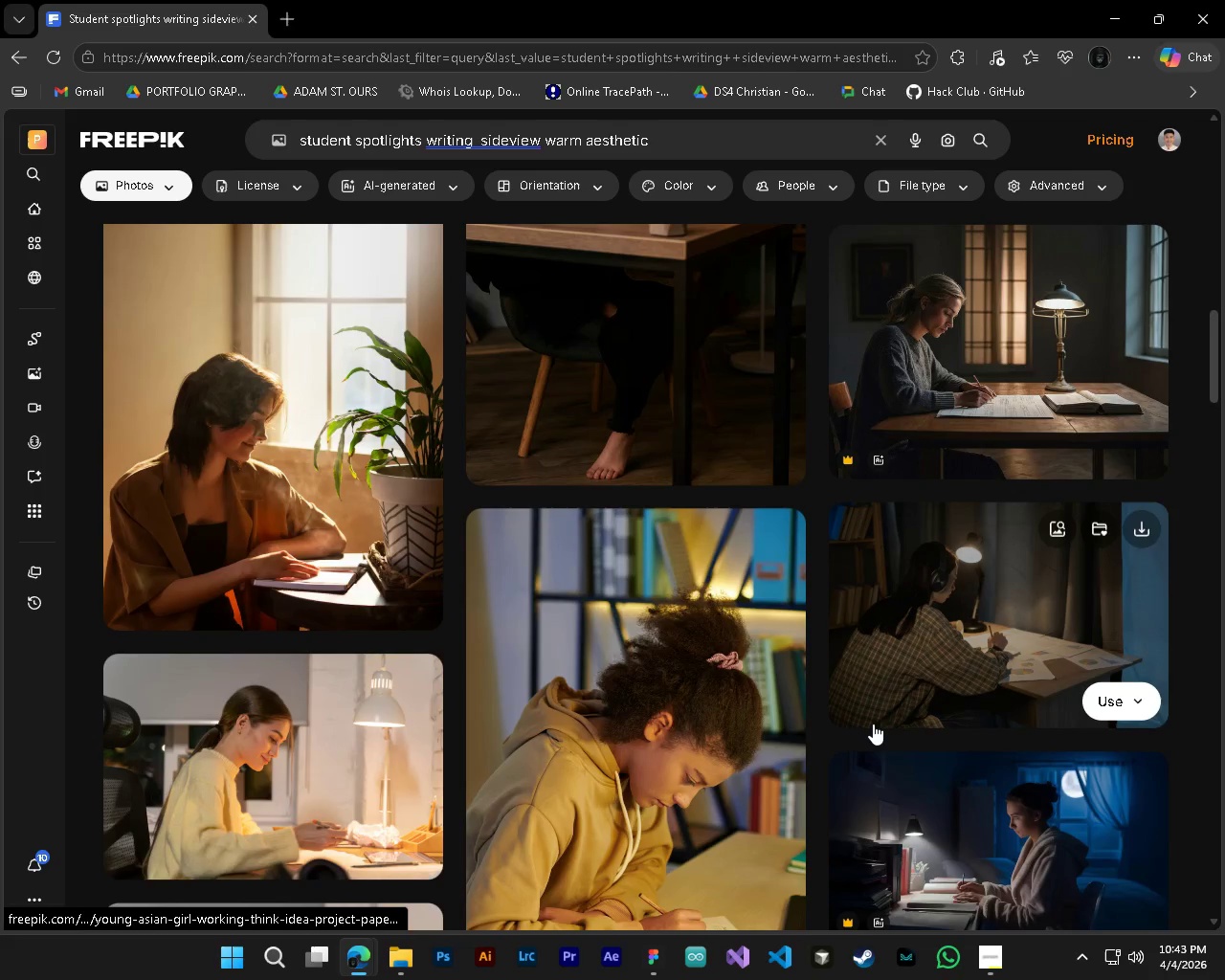 
scroll: coordinate [365, 802], scroll_direction: down, amount: 11.0
 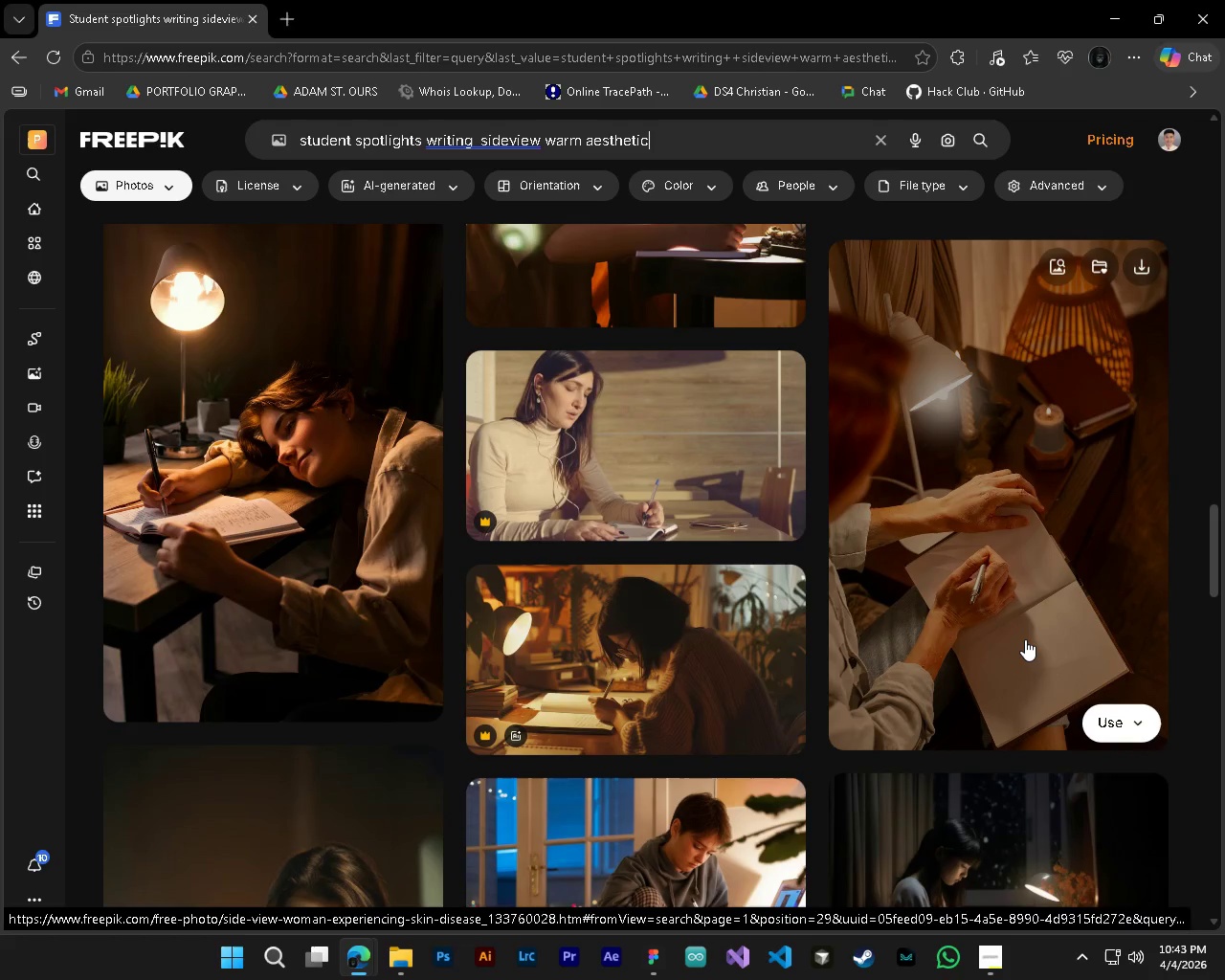 
left_click([1025, 639])
 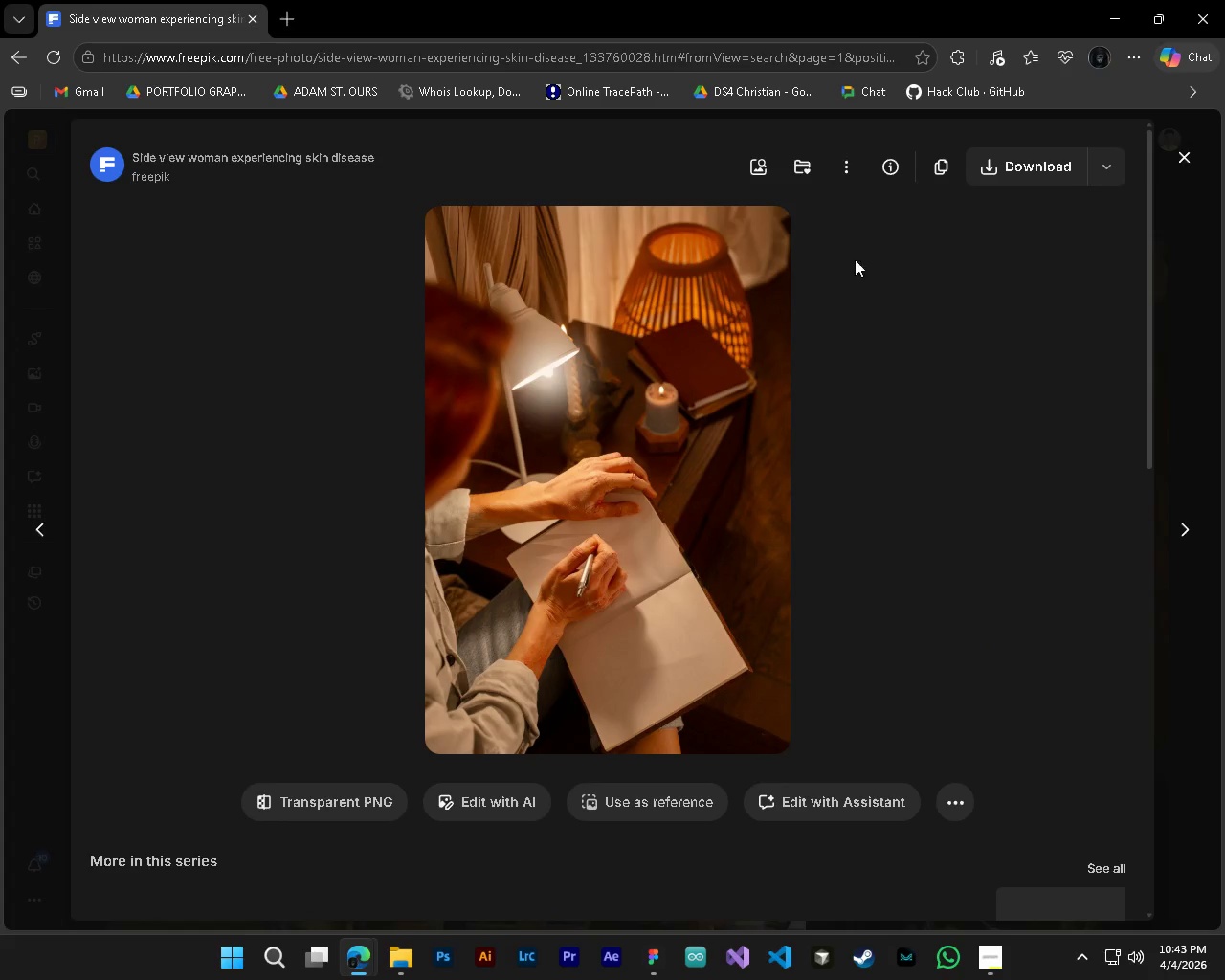 
left_click([1029, 164])
 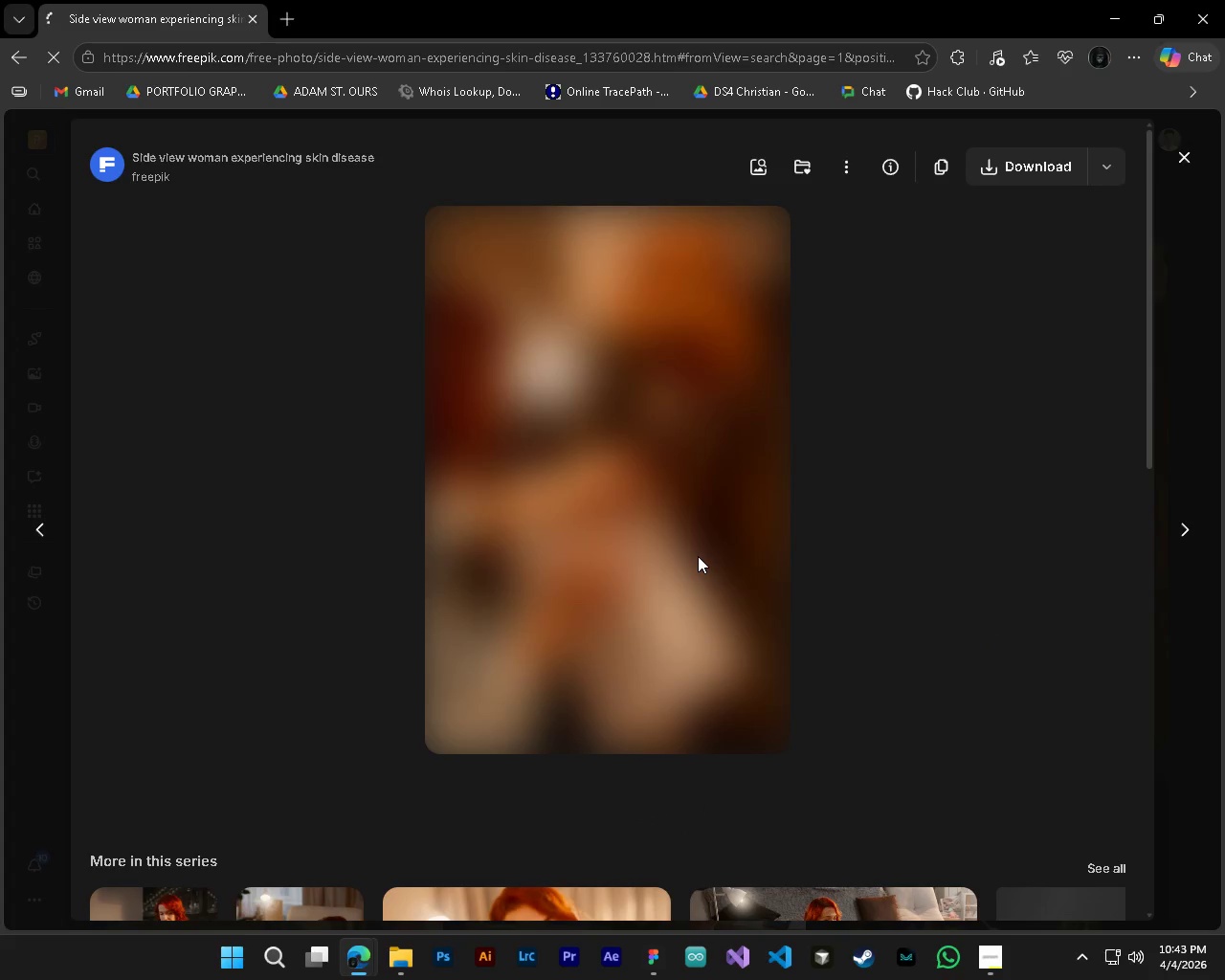 
mouse_move([670, 549])
 